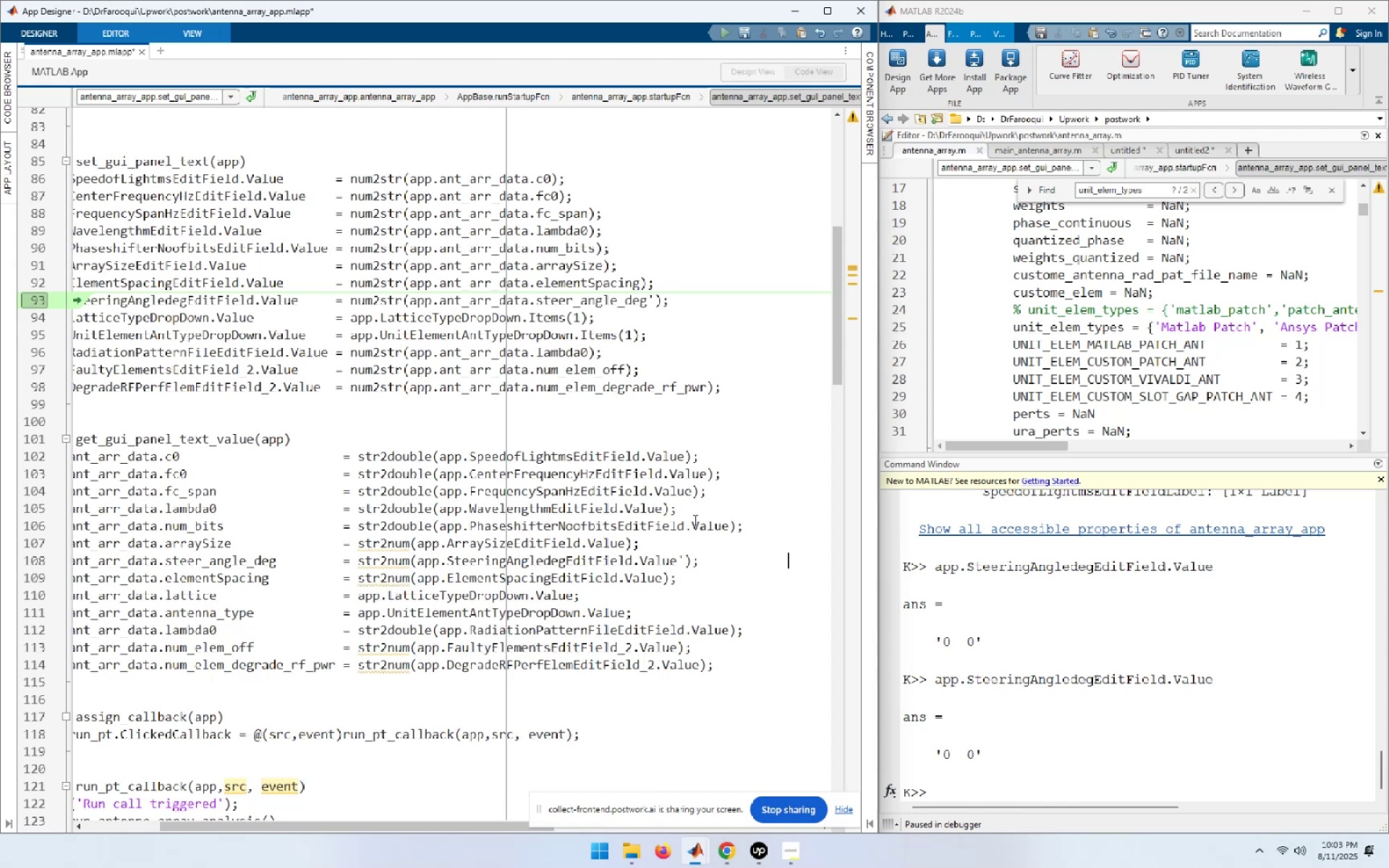 
hold_key(key=ArrowLeft, duration=0.86)
 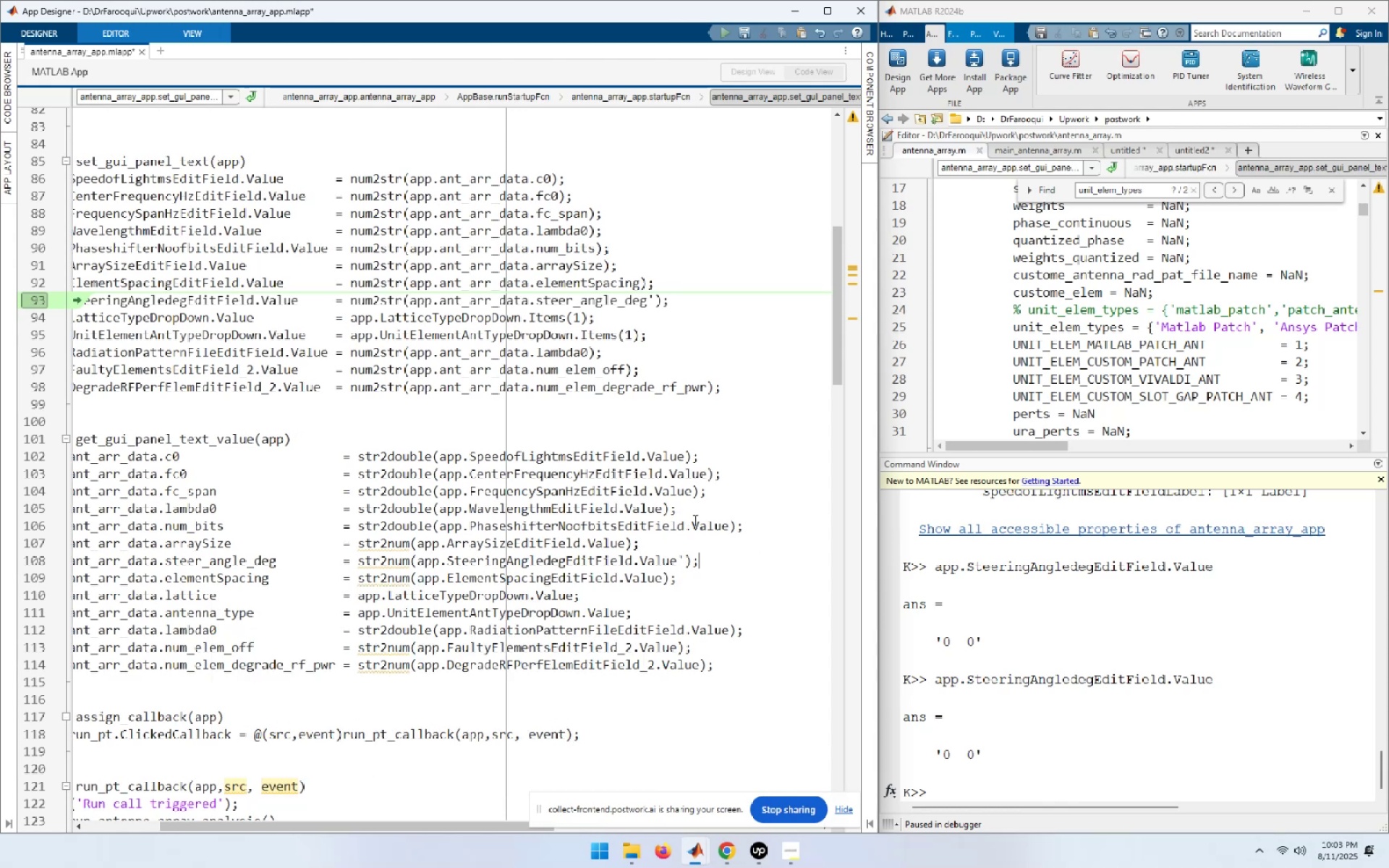 
key(ArrowLeft)
 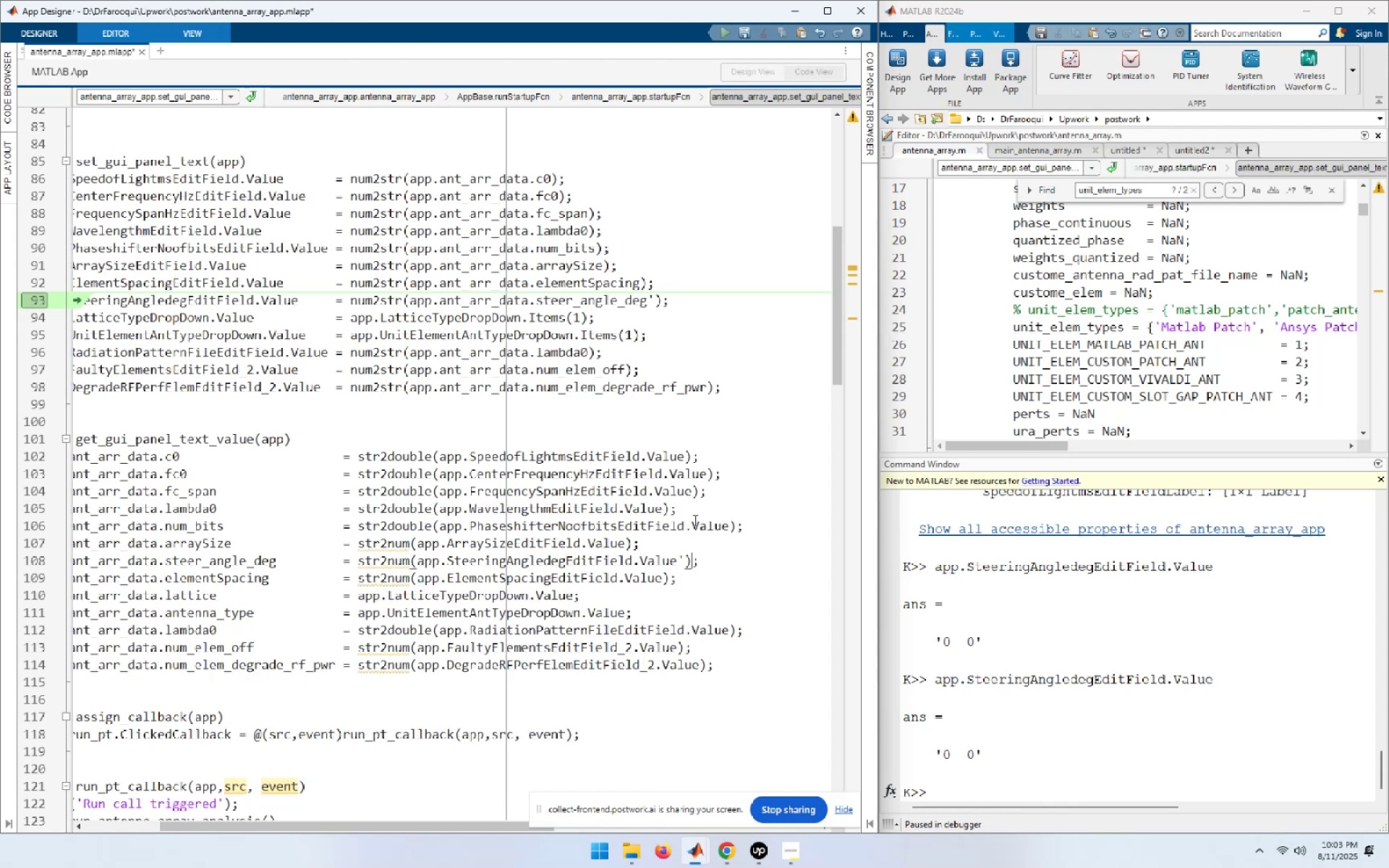 
key(ArrowLeft)
 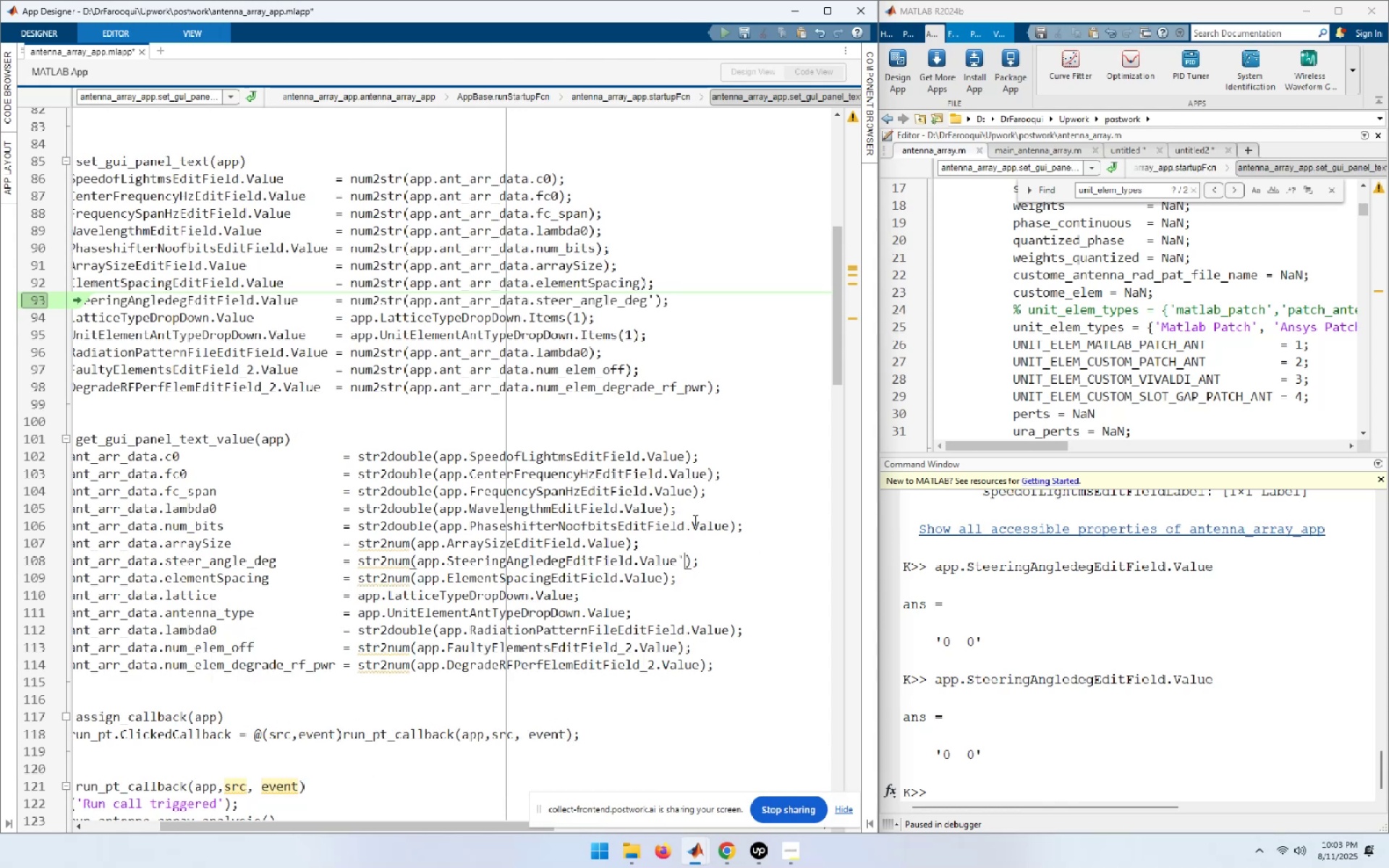 
key(Backspace)
 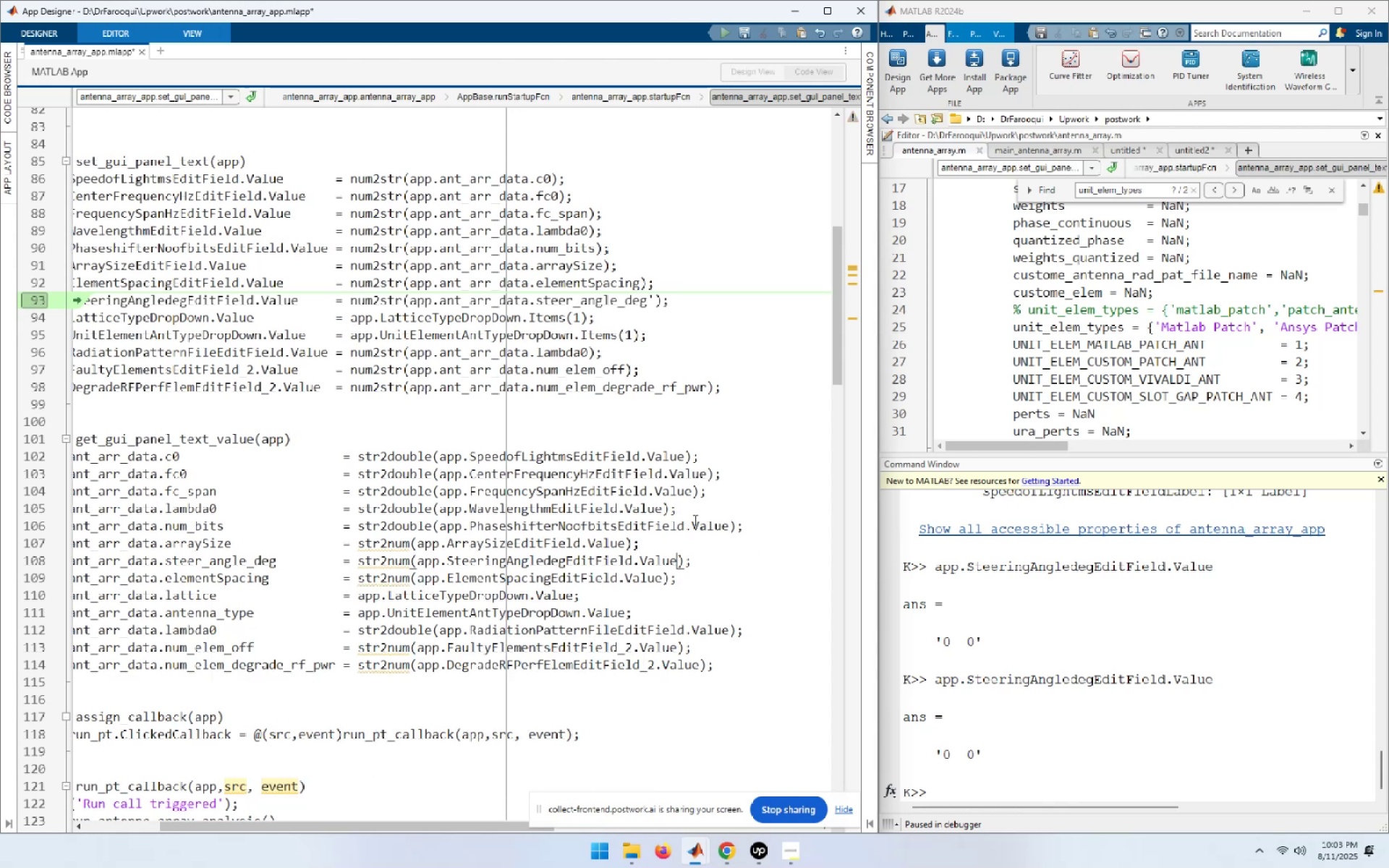 
hold_key(key=ArrowLeft, duration=1.5)
 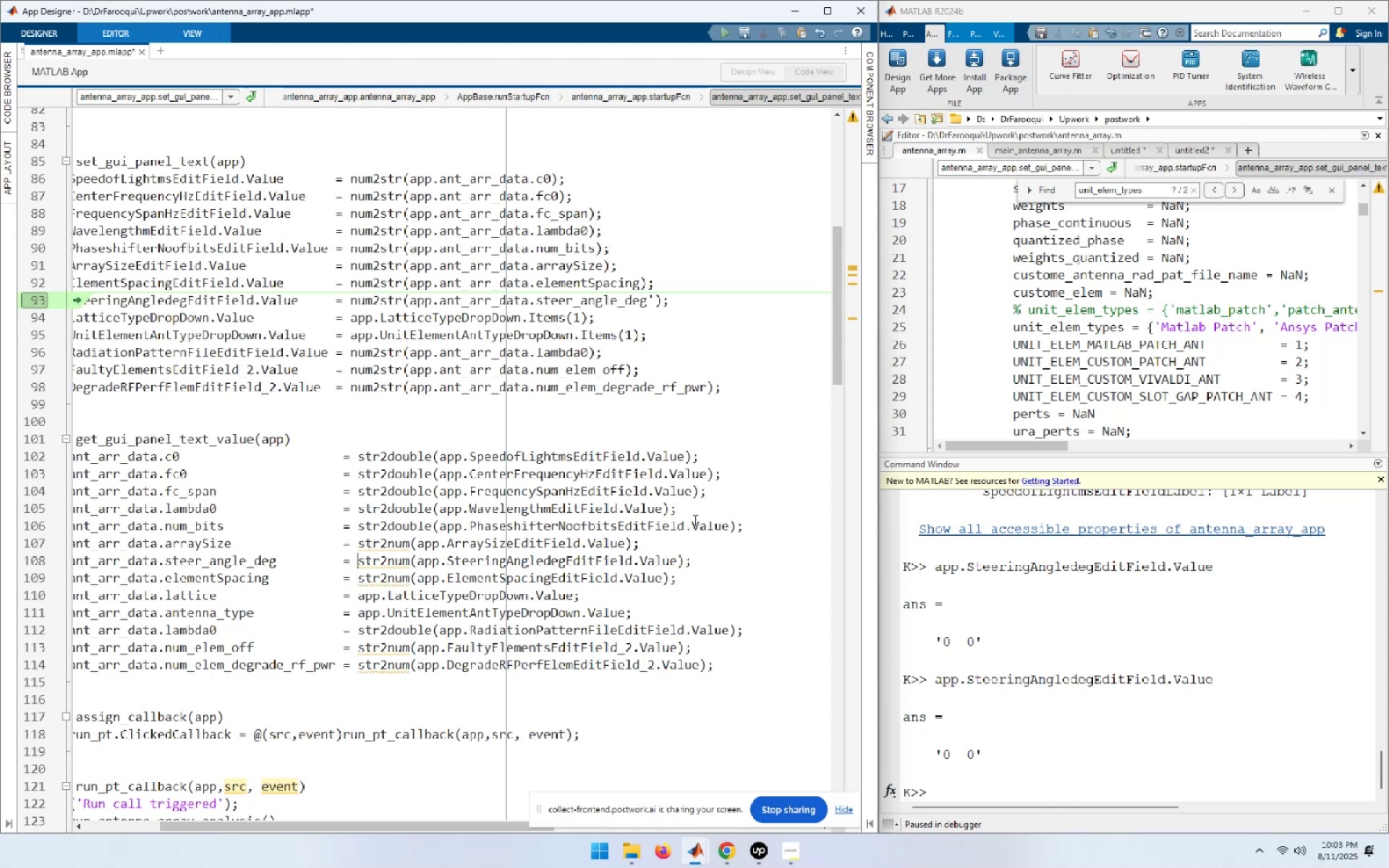 
hold_key(key=ArrowLeft, duration=0.43)
 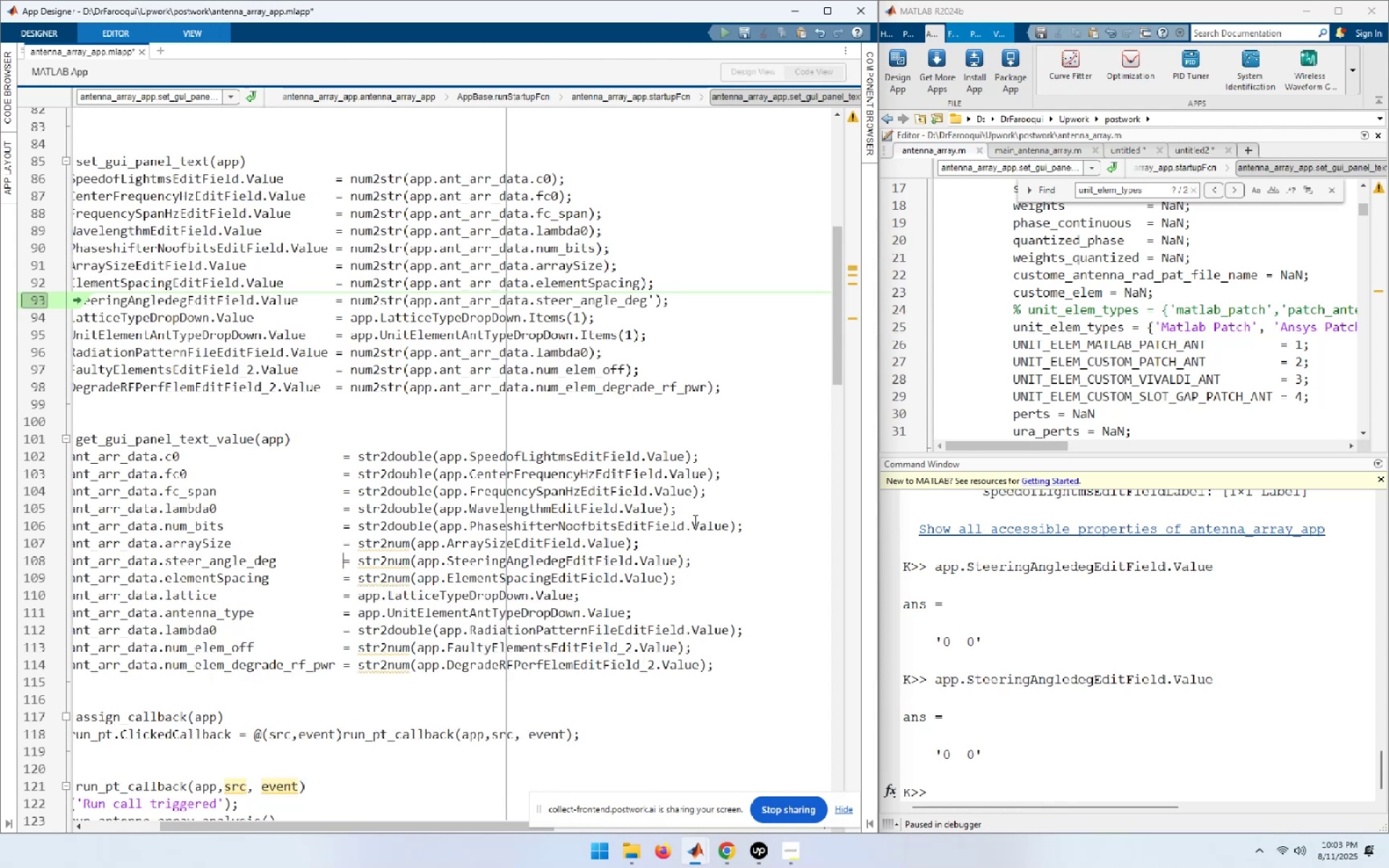 
key(ArrowRight)
 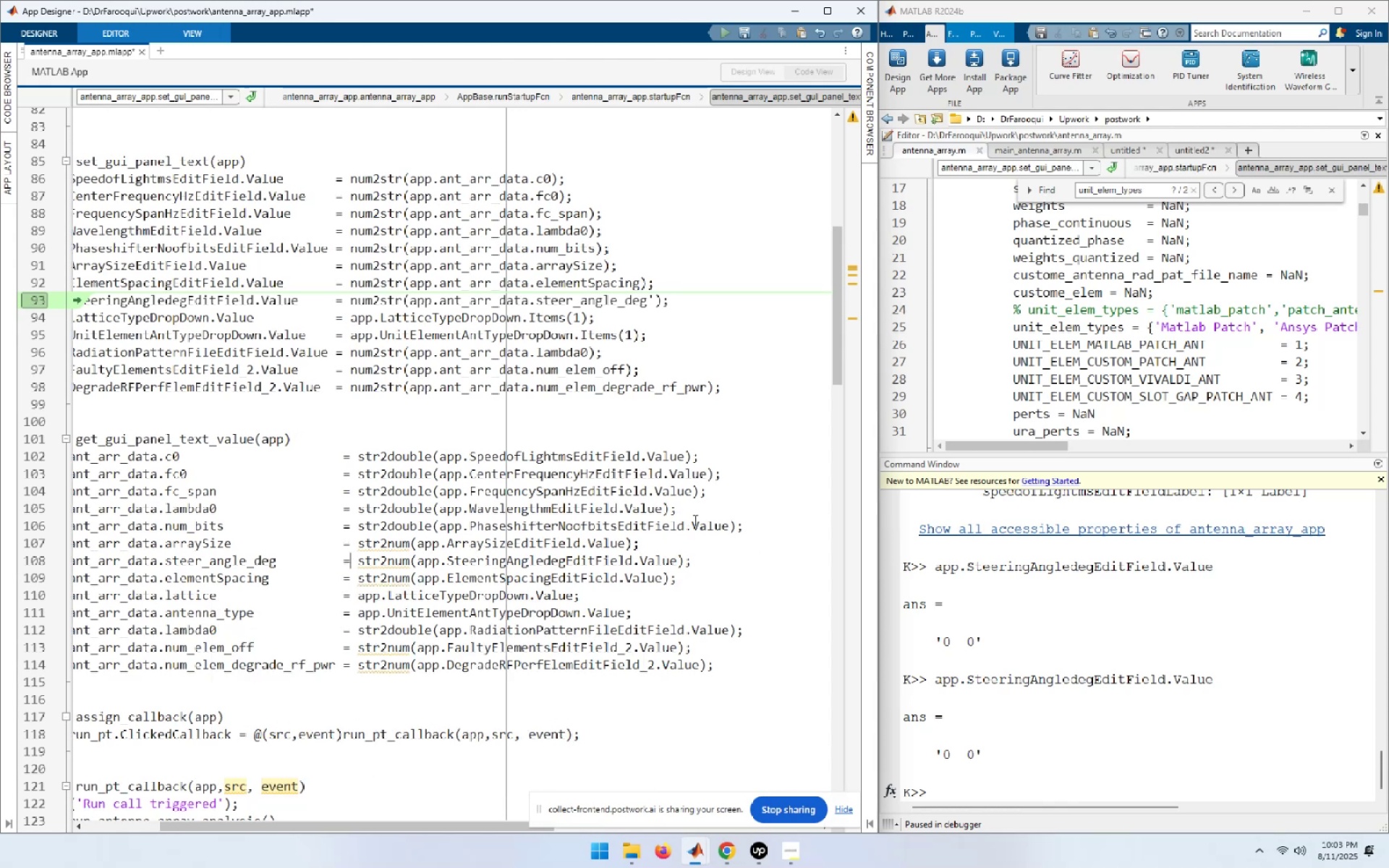 
key(ArrowRight)
 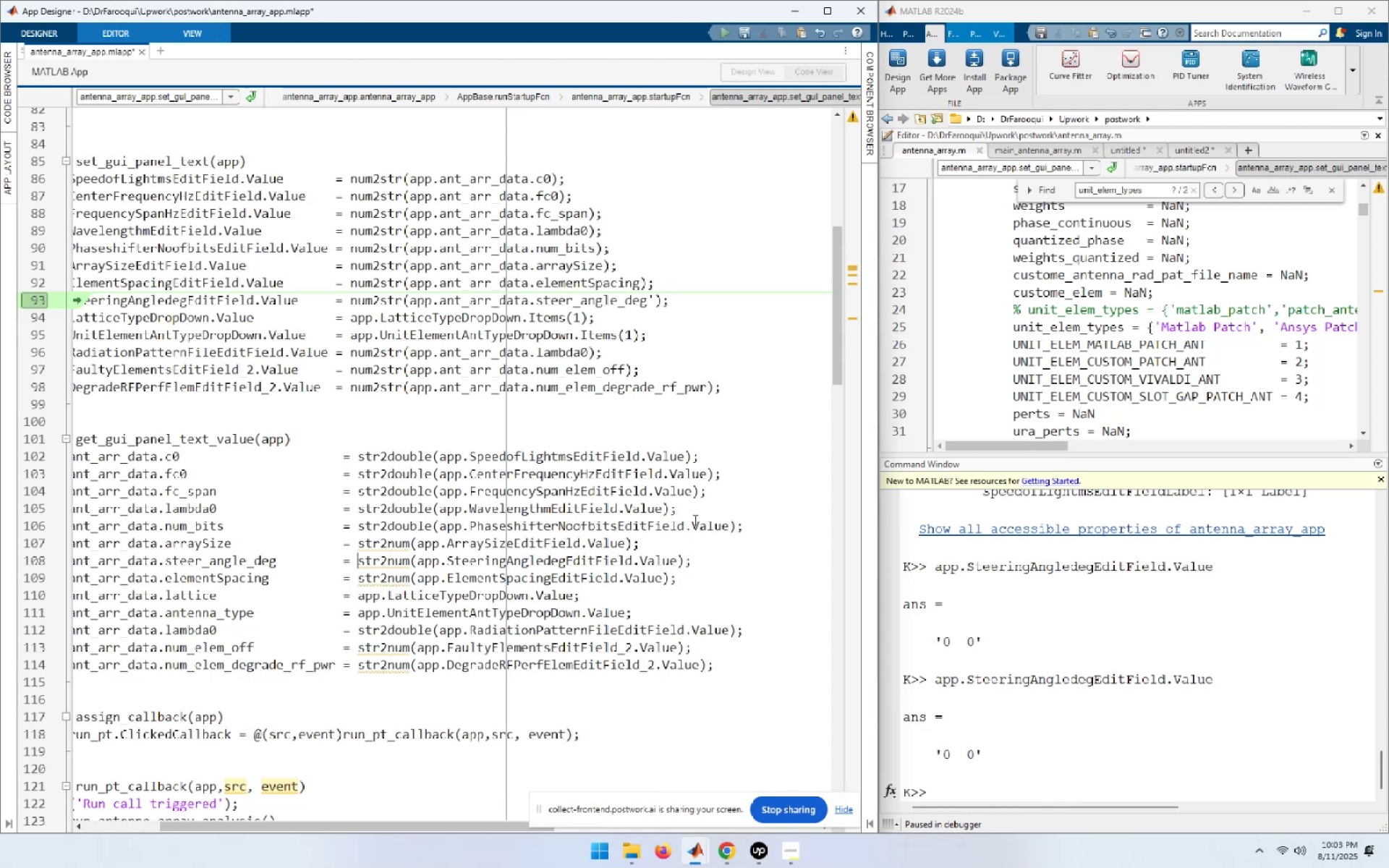 
key(Shift+End)
 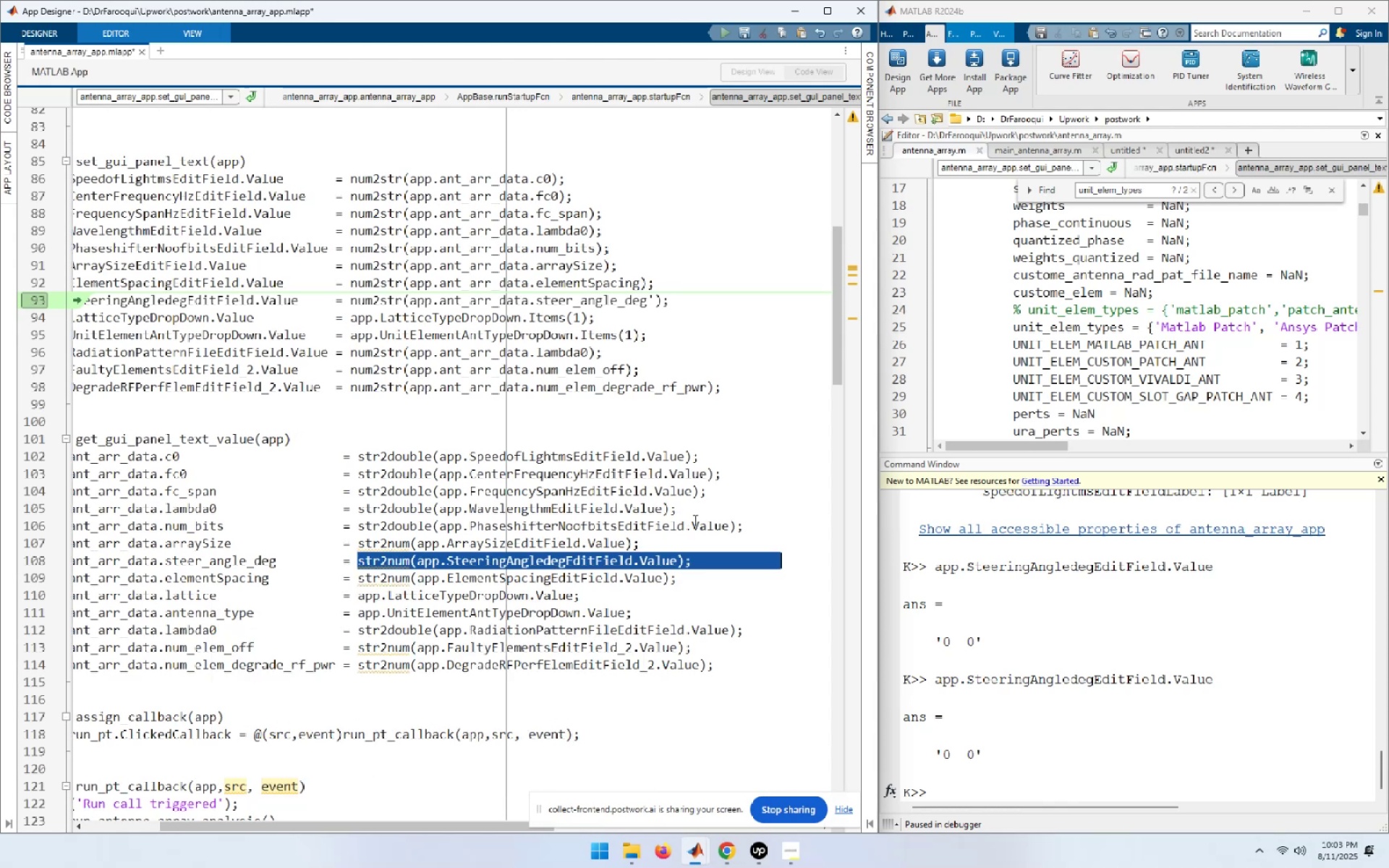 
key(Shift+ArrowLeft)
 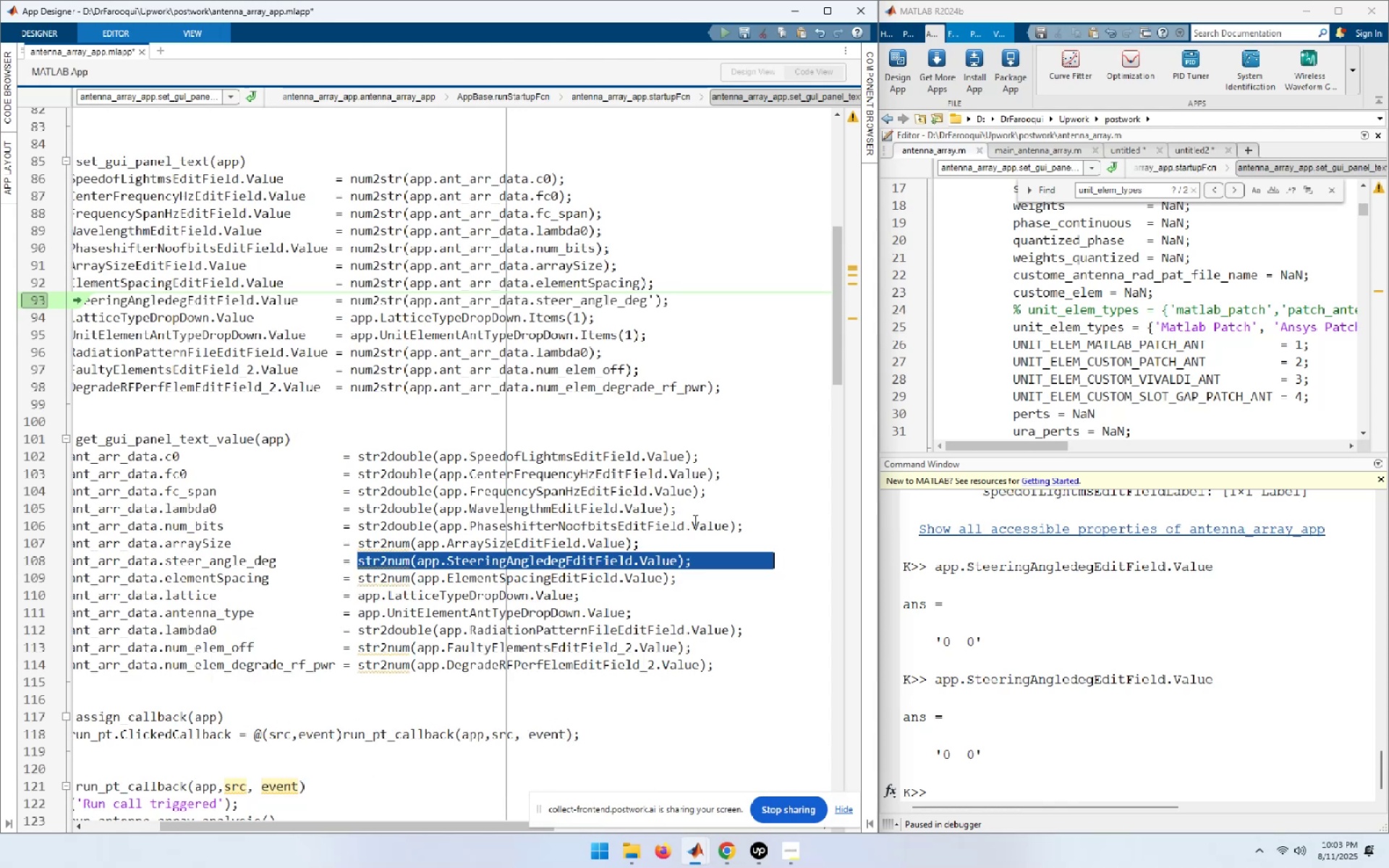 
hold_key(key=ArrowLeft, duration=0.83)
 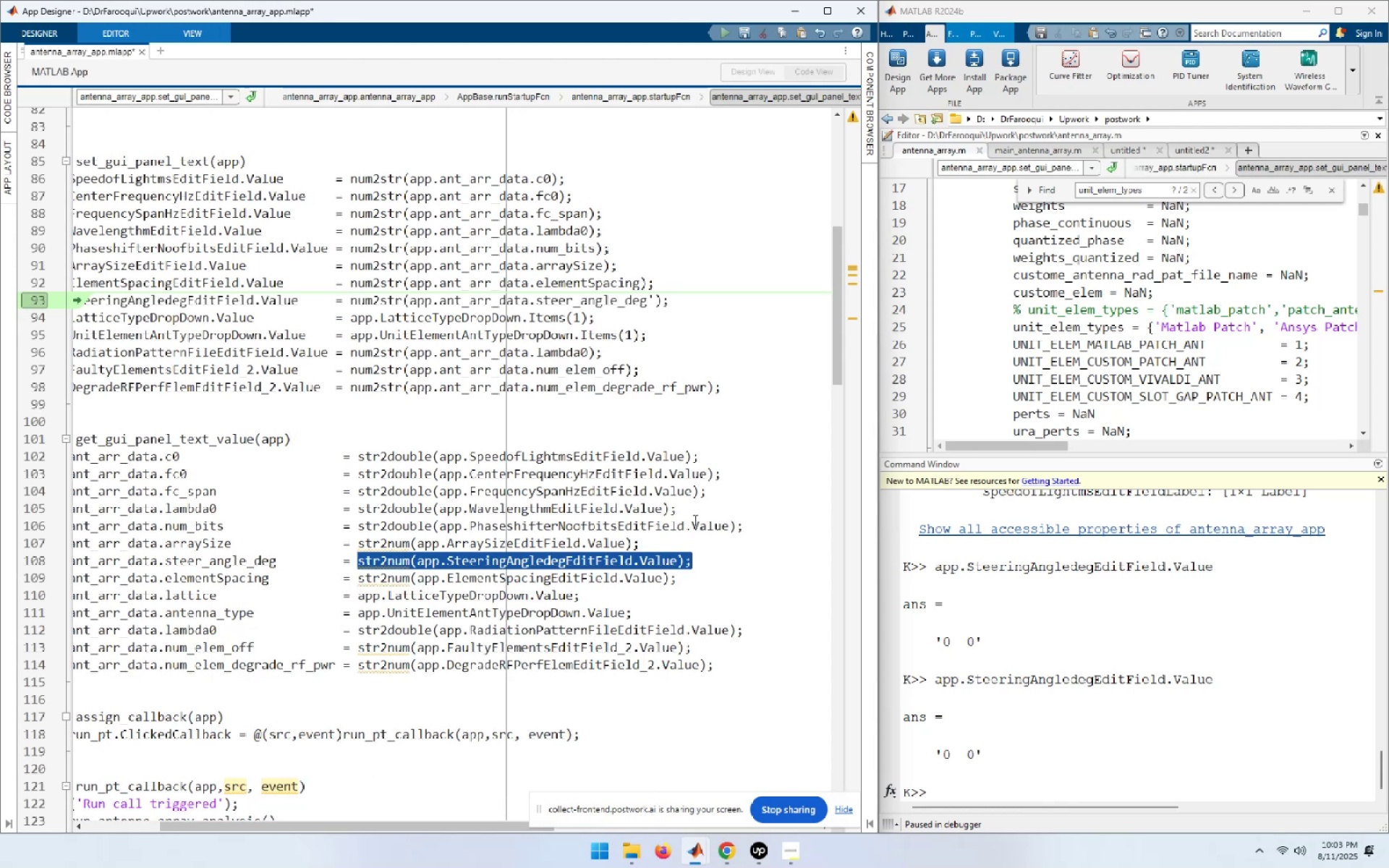 
key(Shift+ArrowLeft)
 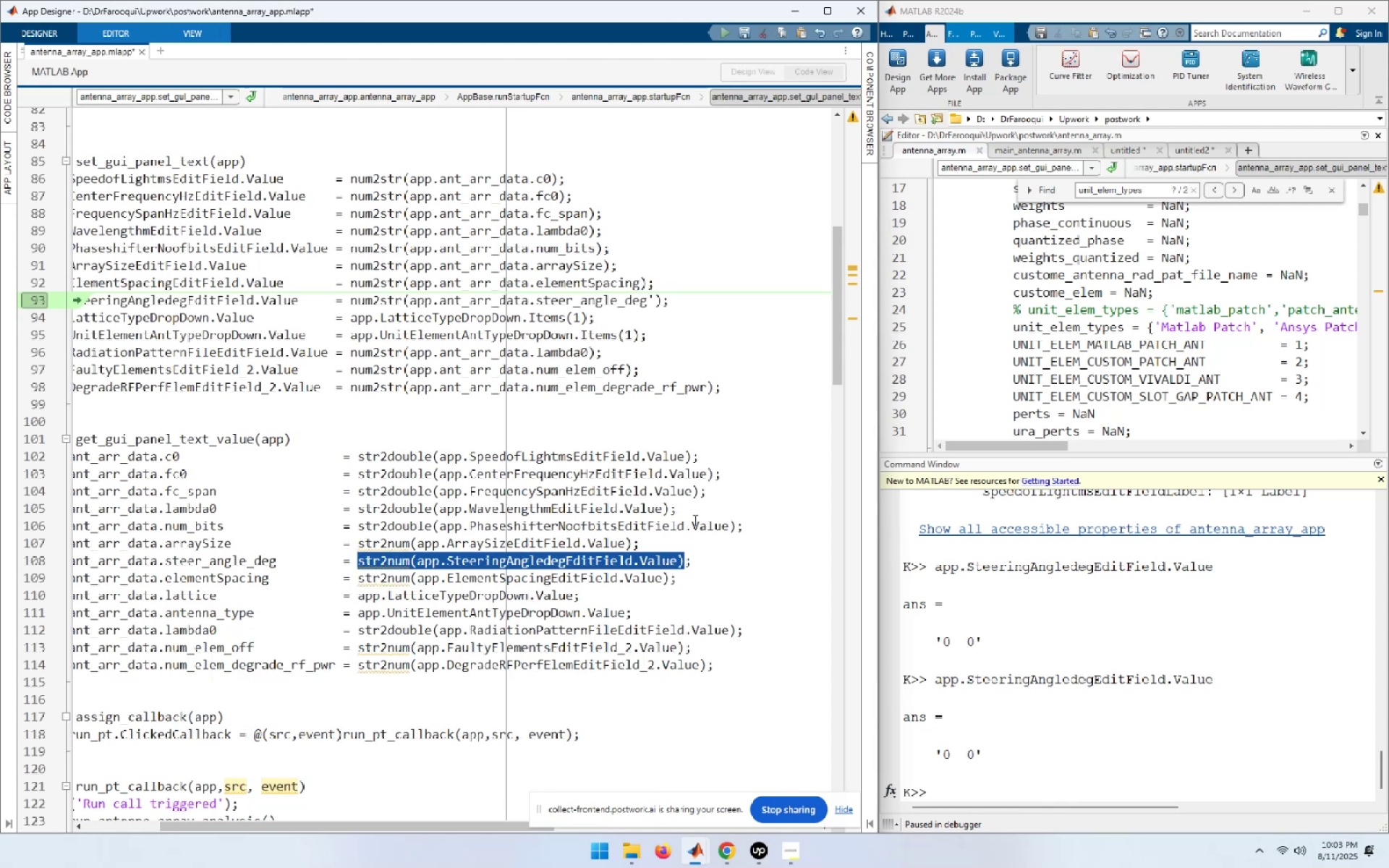 
key(F9)
 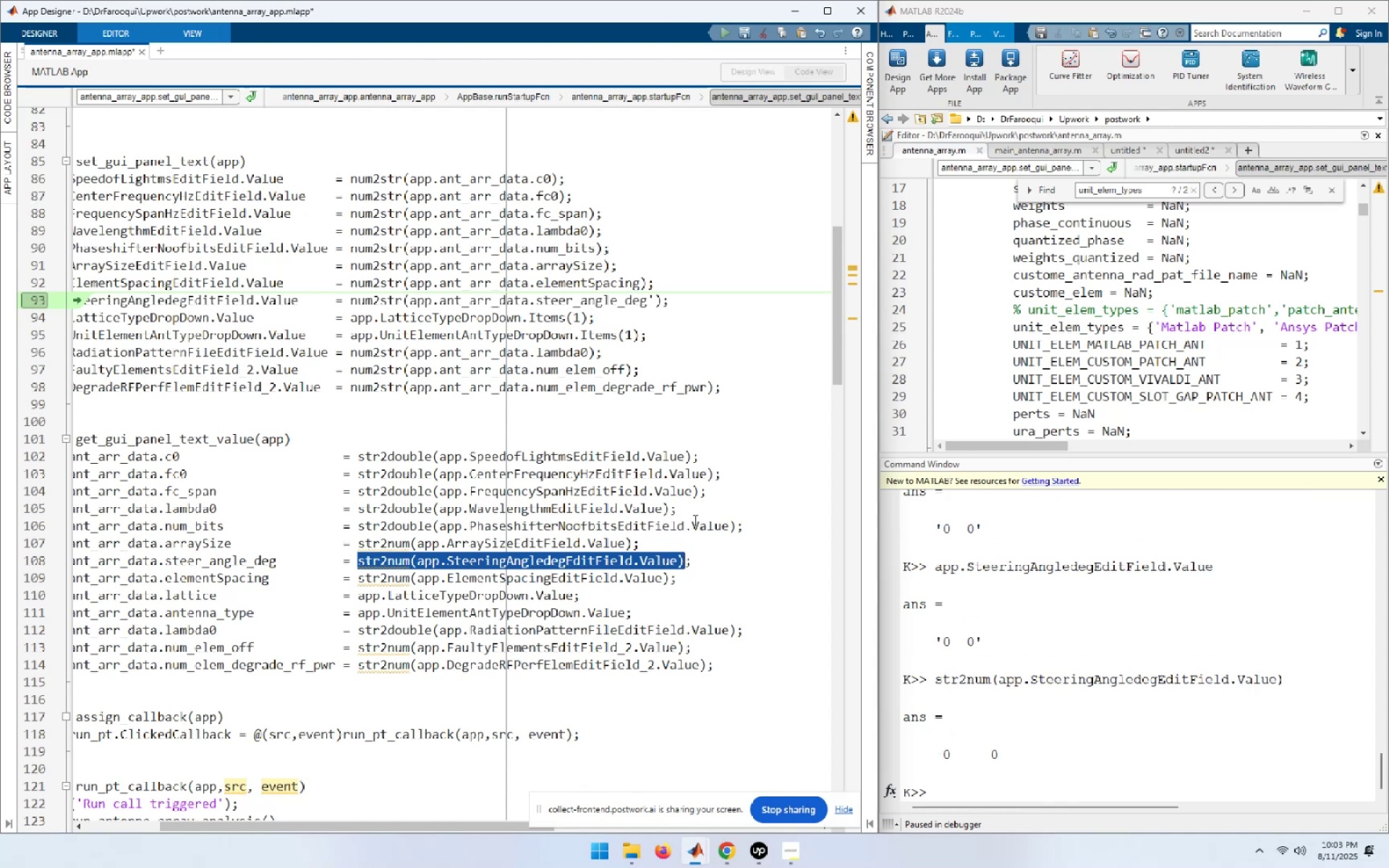 
key(End)
 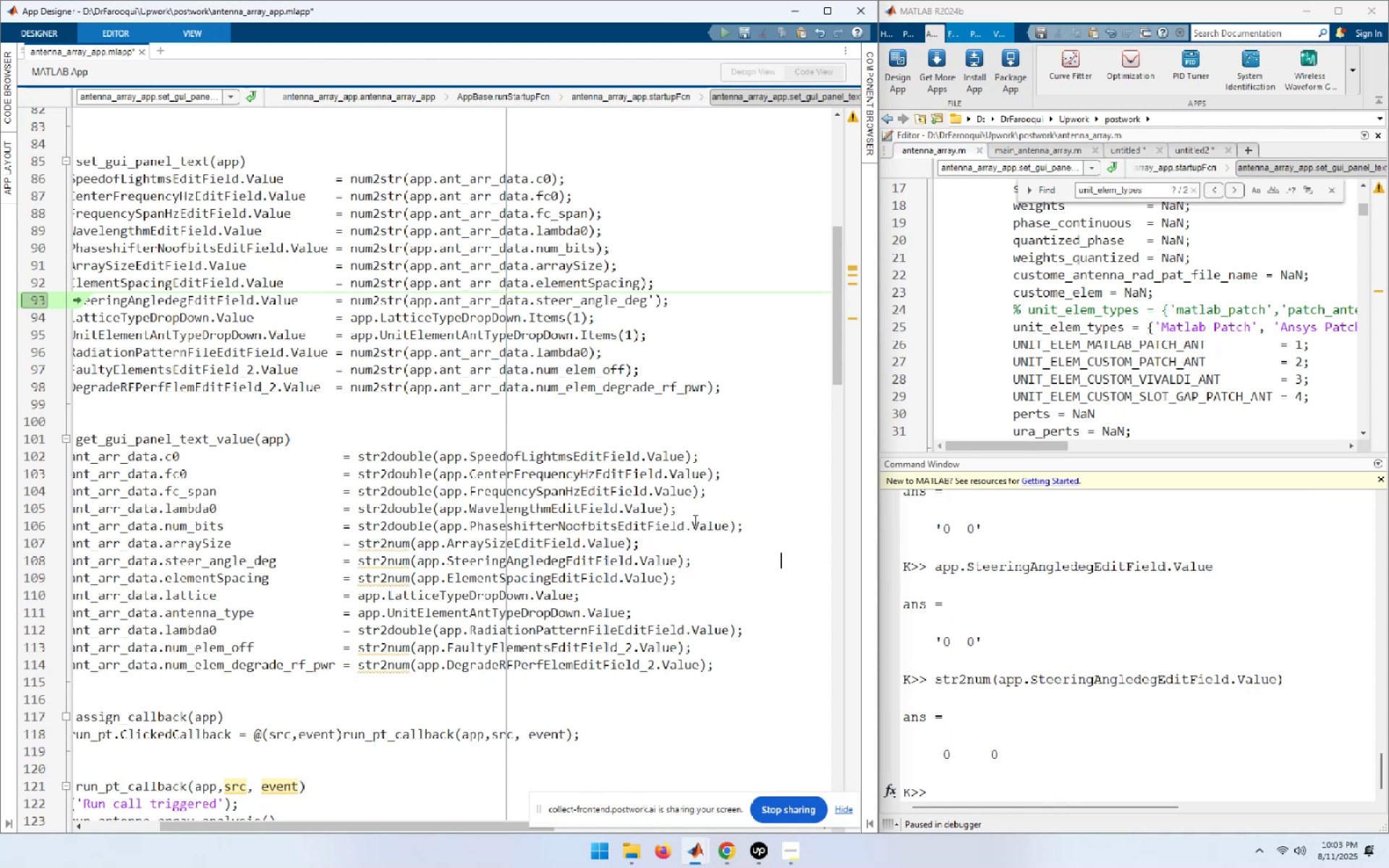 
key(ArrowLeft)
 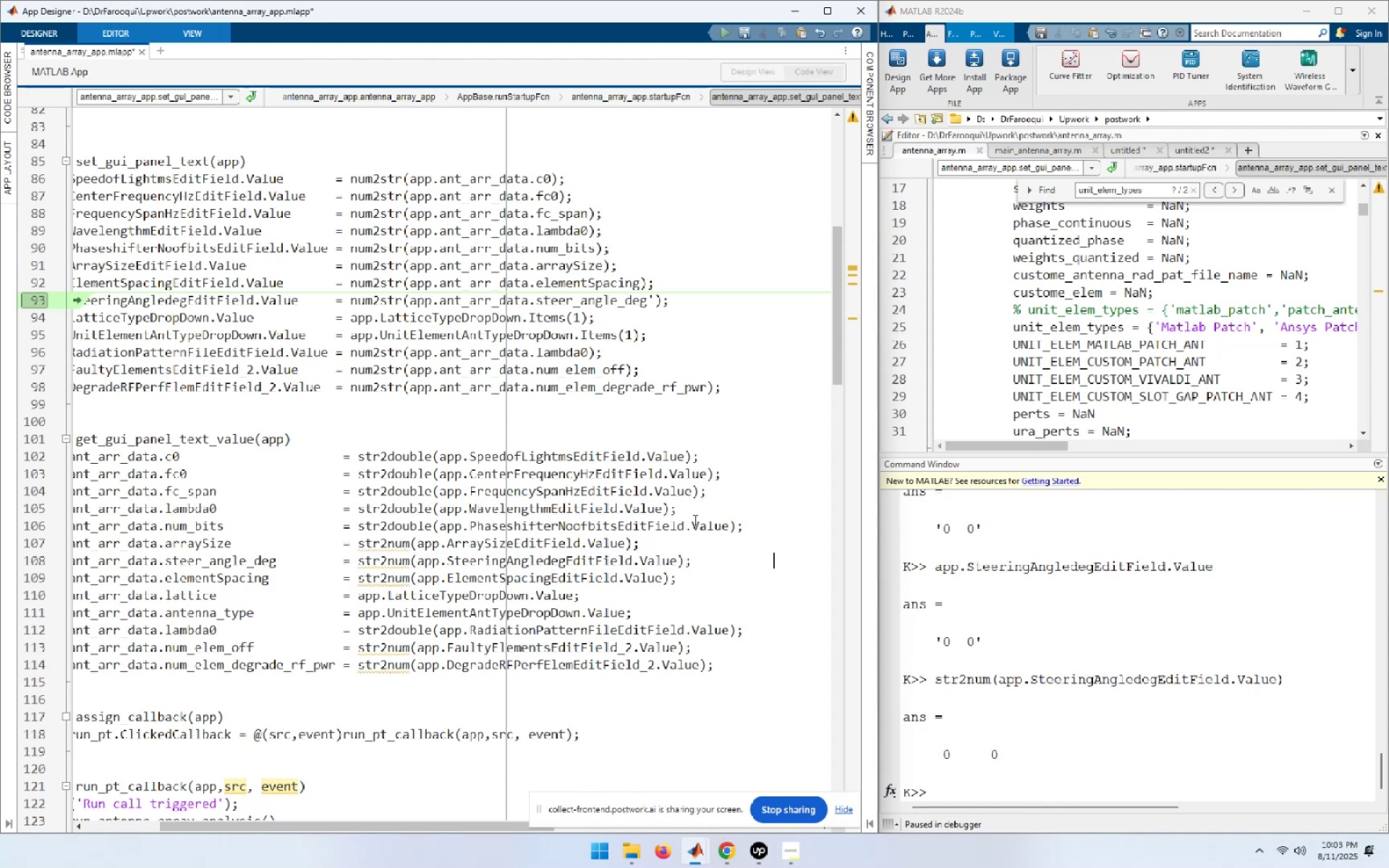 
hold_key(key=ArrowLeft, duration=0.77)
 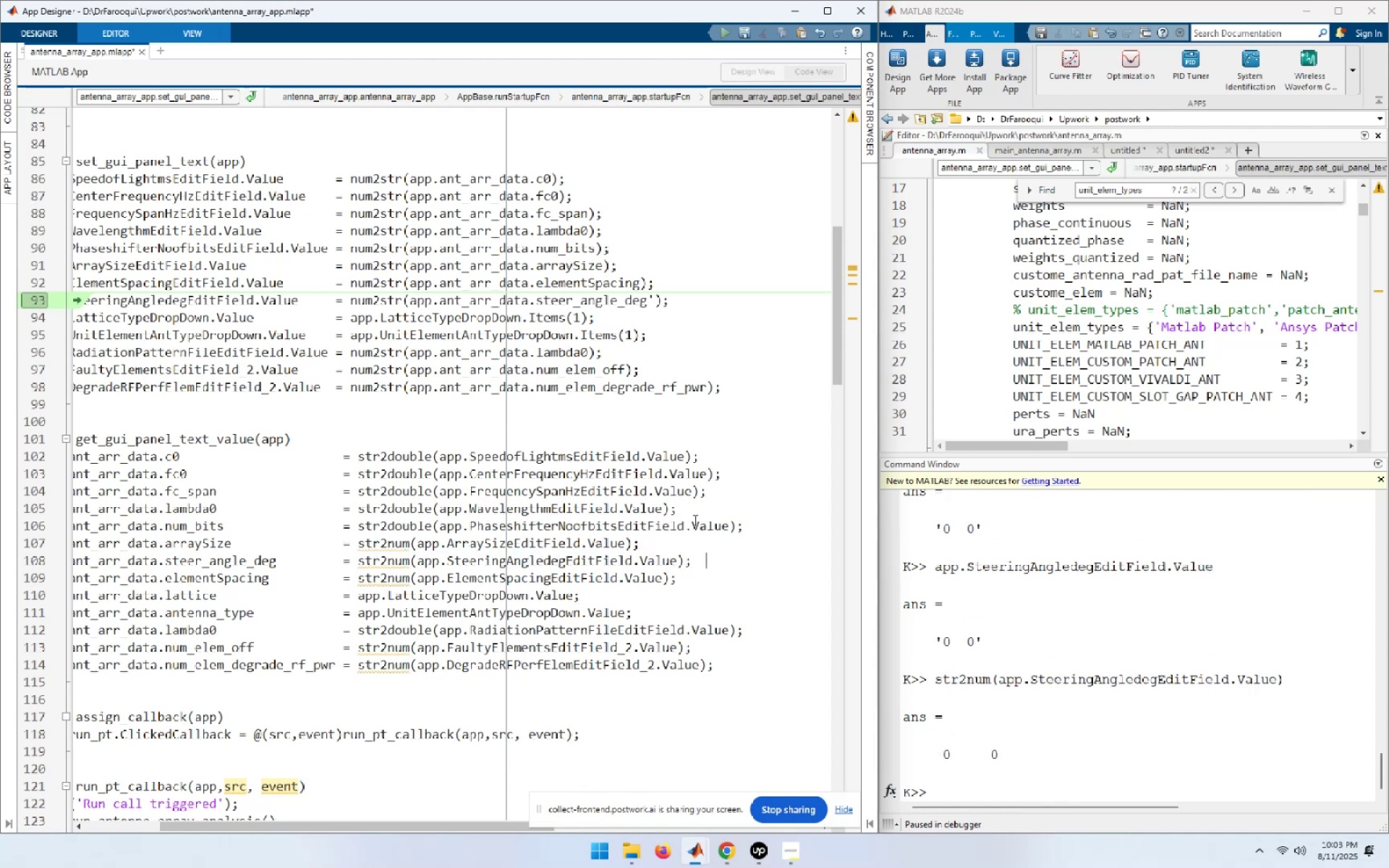 
key(ArrowLeft)
 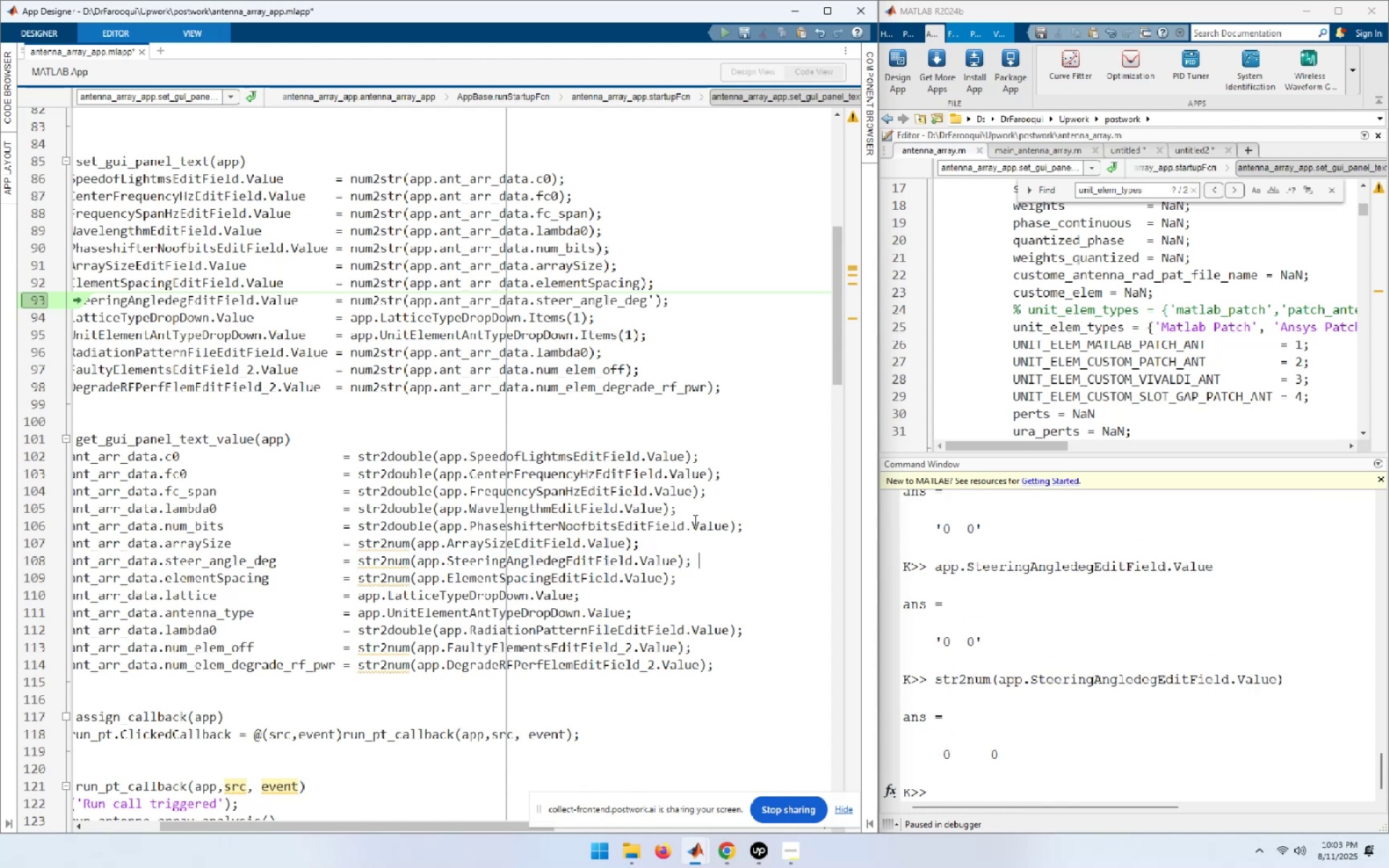 
key(ArrowLeft)
 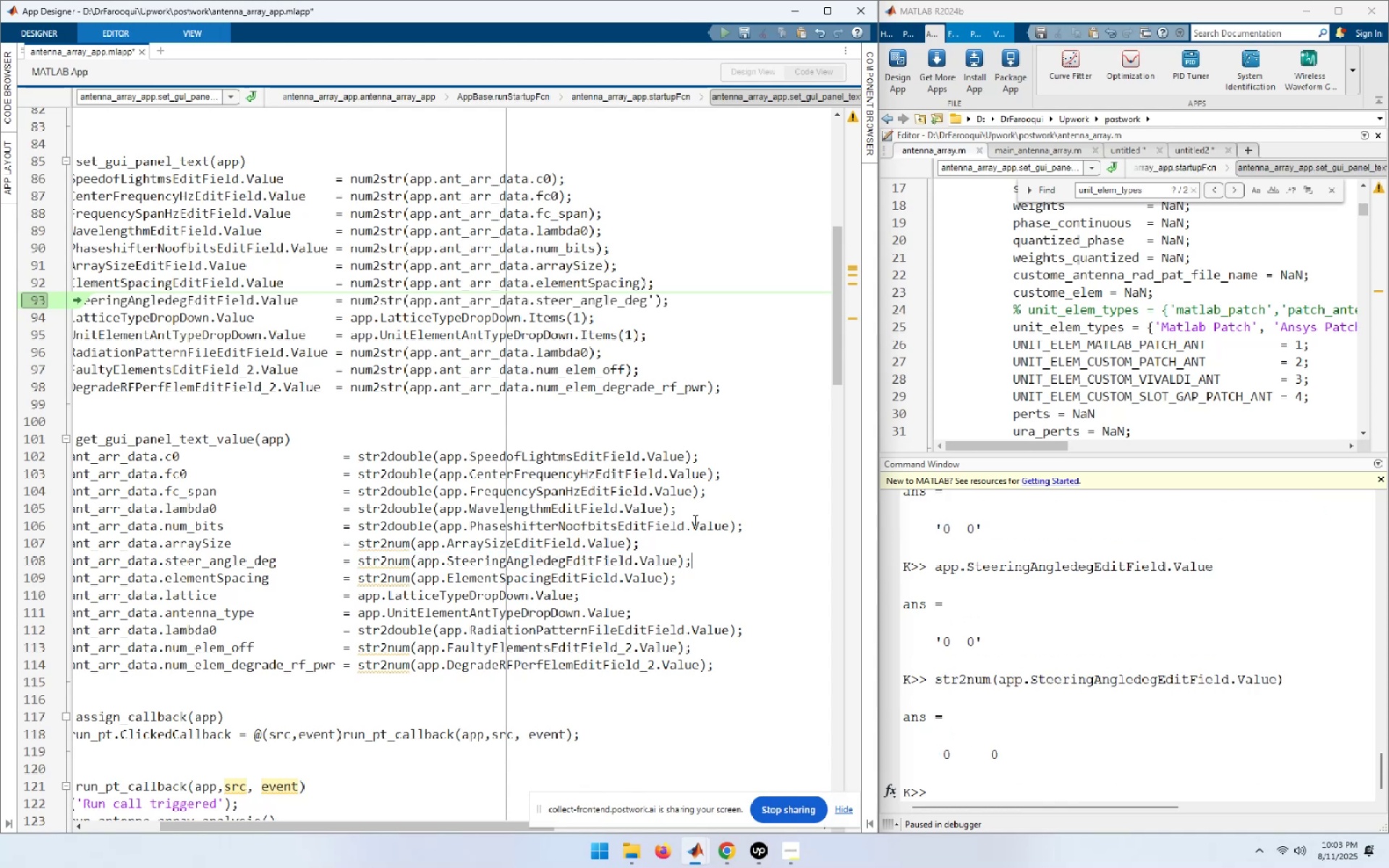 
key(ArrowLeft)
 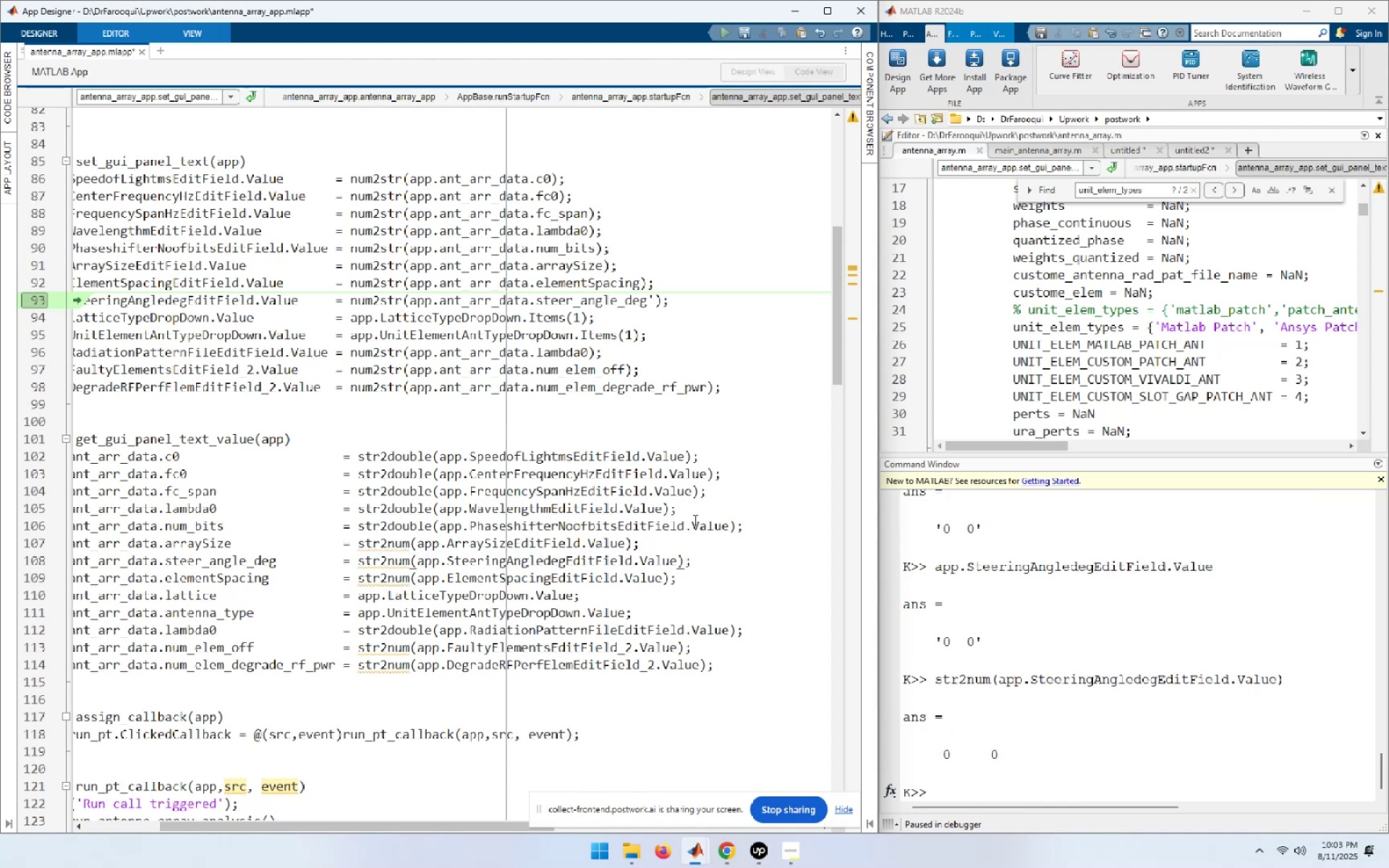 
key(Quote)
 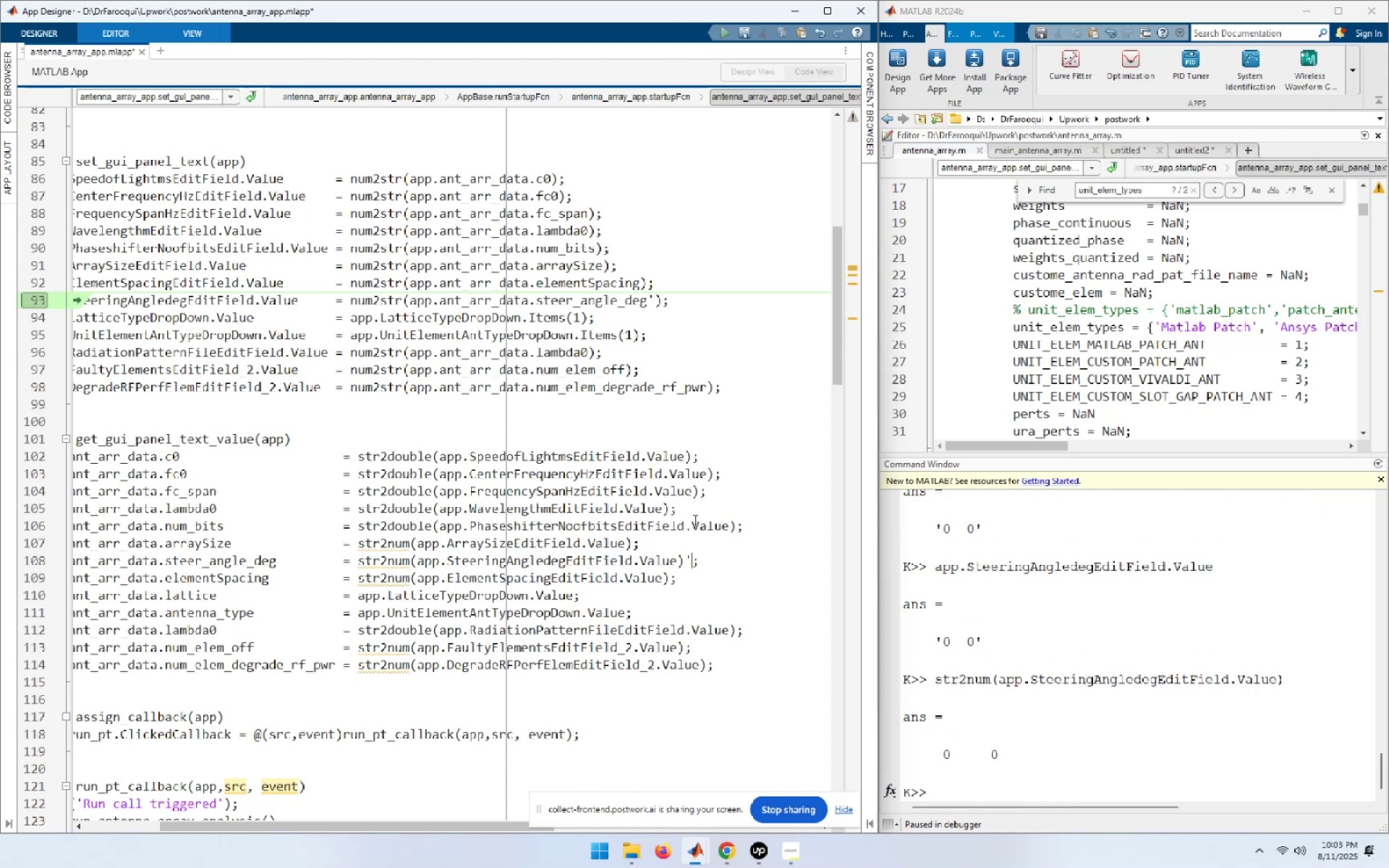 
hold_key(key=ArrowLeft, duration=1.53)
 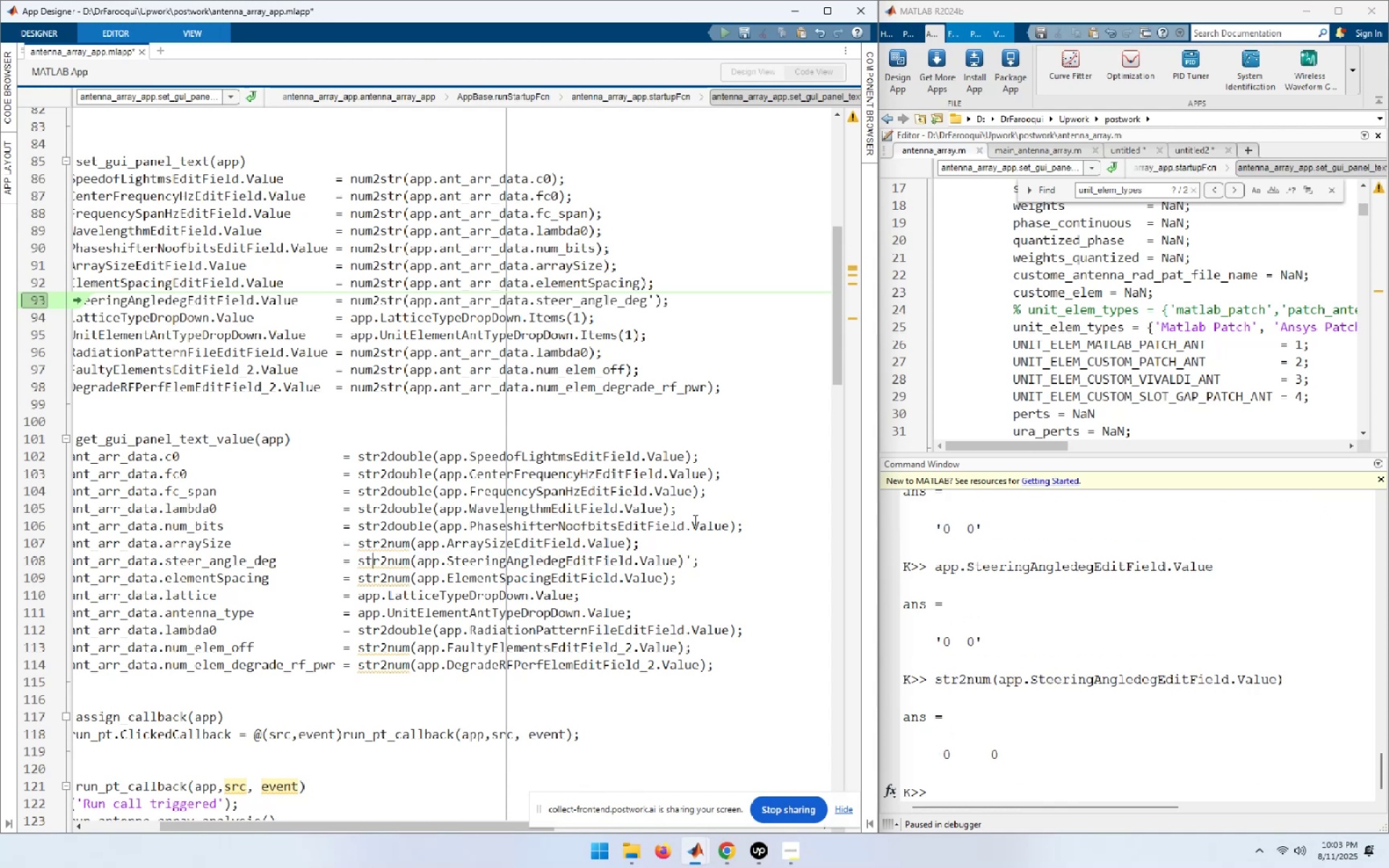 
hold_key(key=ArrowLeft, duration=0.39)
 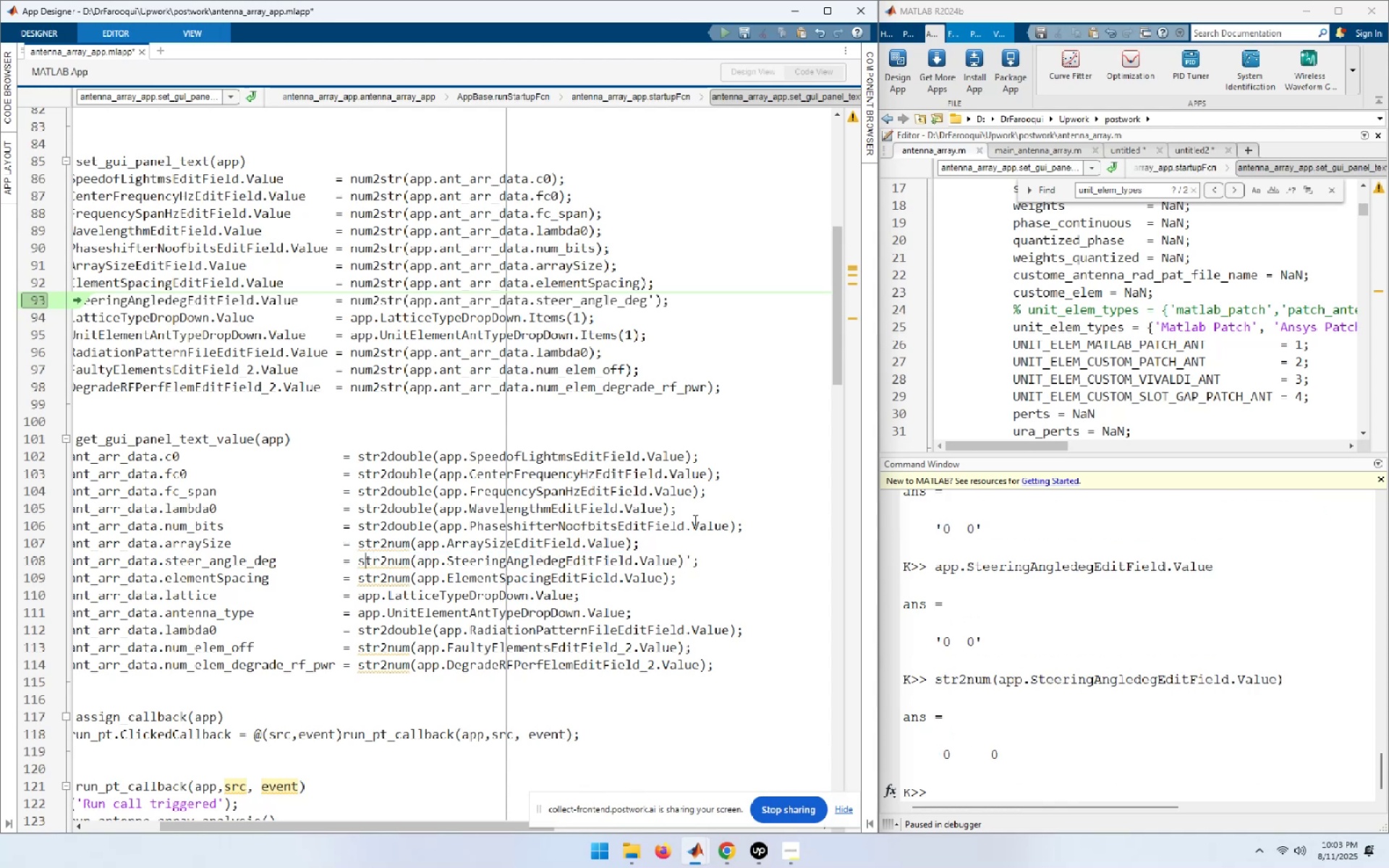 
key(ArrowLeft)
 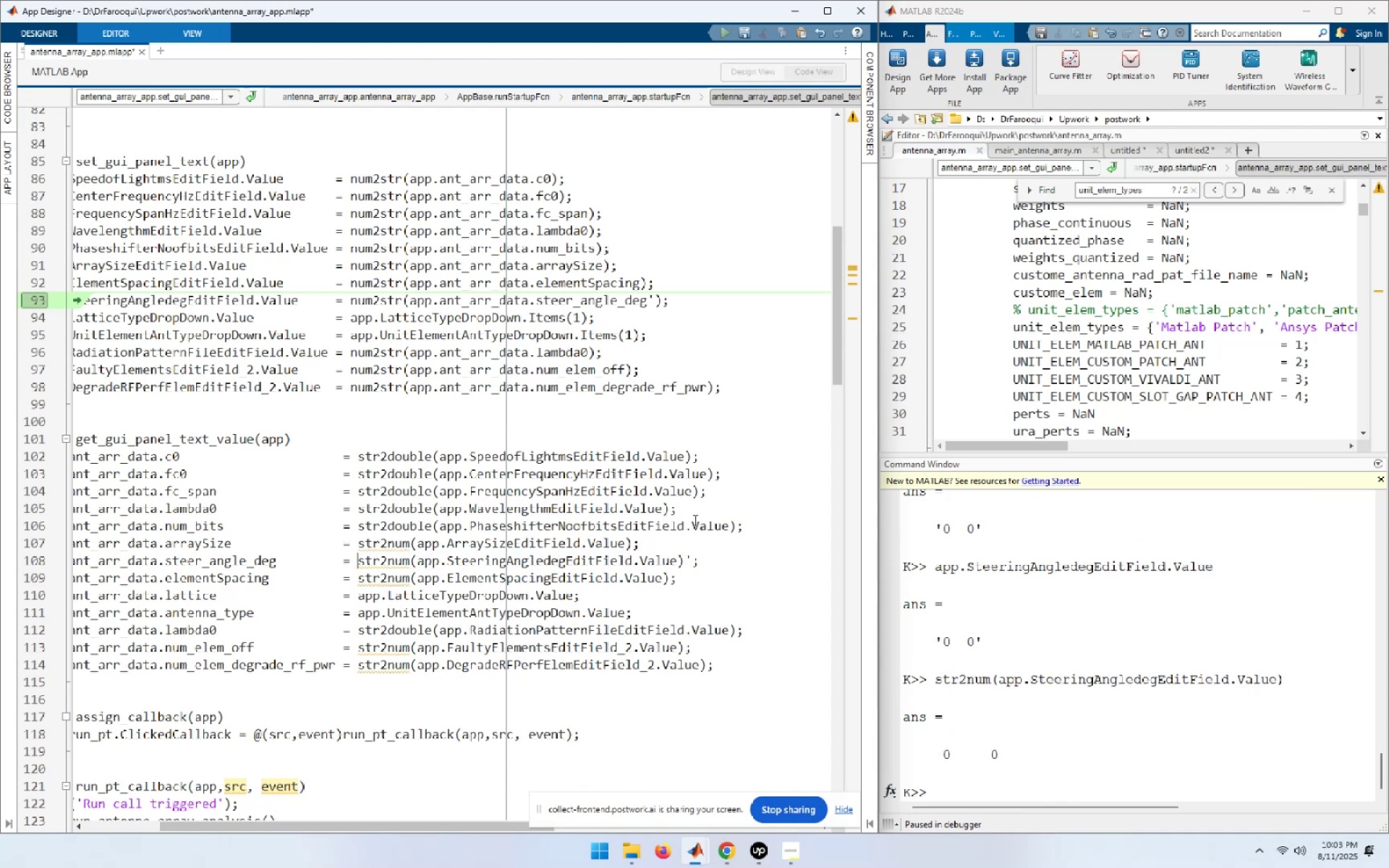 
key(Shift+End)
 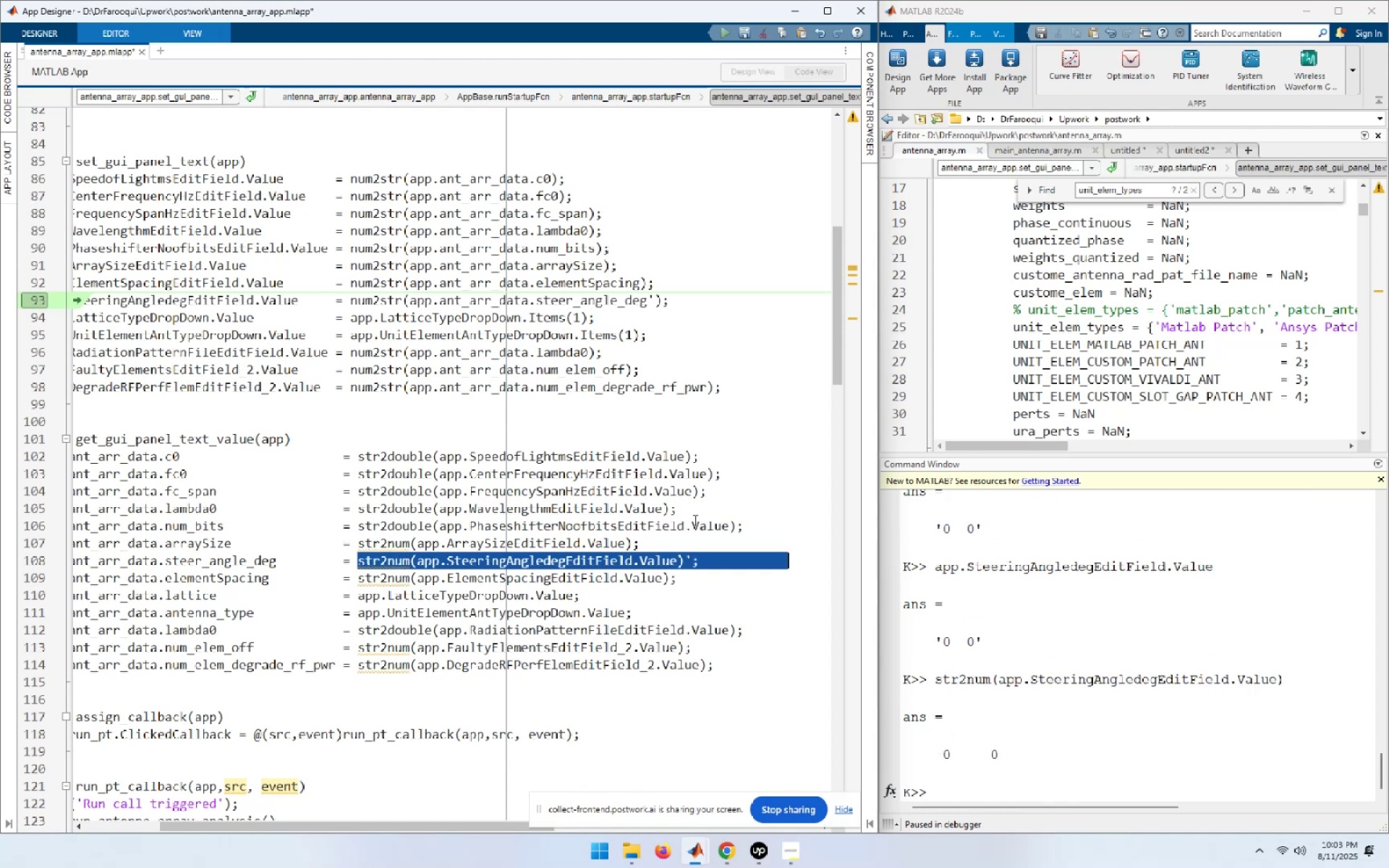 
hold_key(key=ArrowLeft, duration=0.9)
 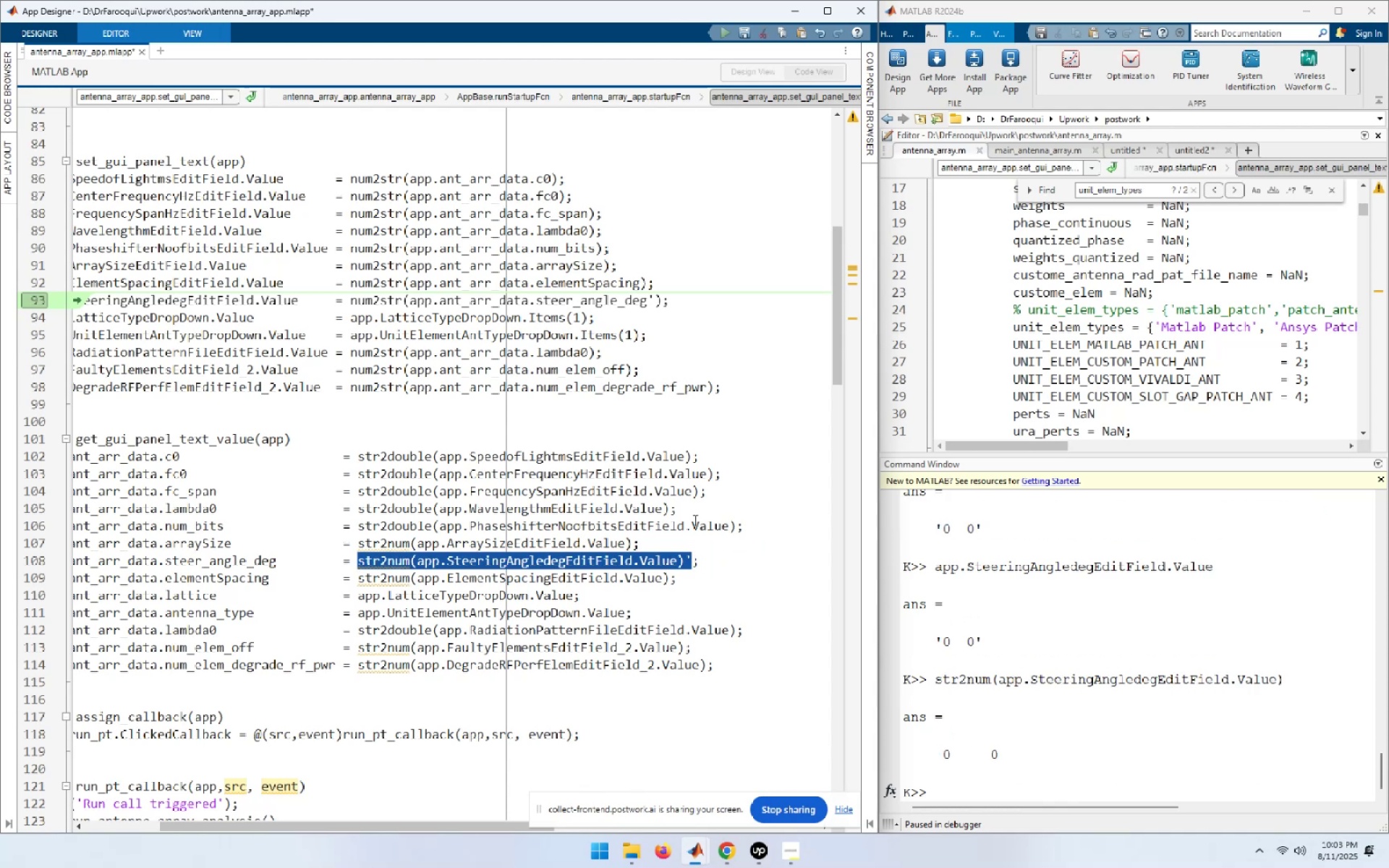 
key(F9)
 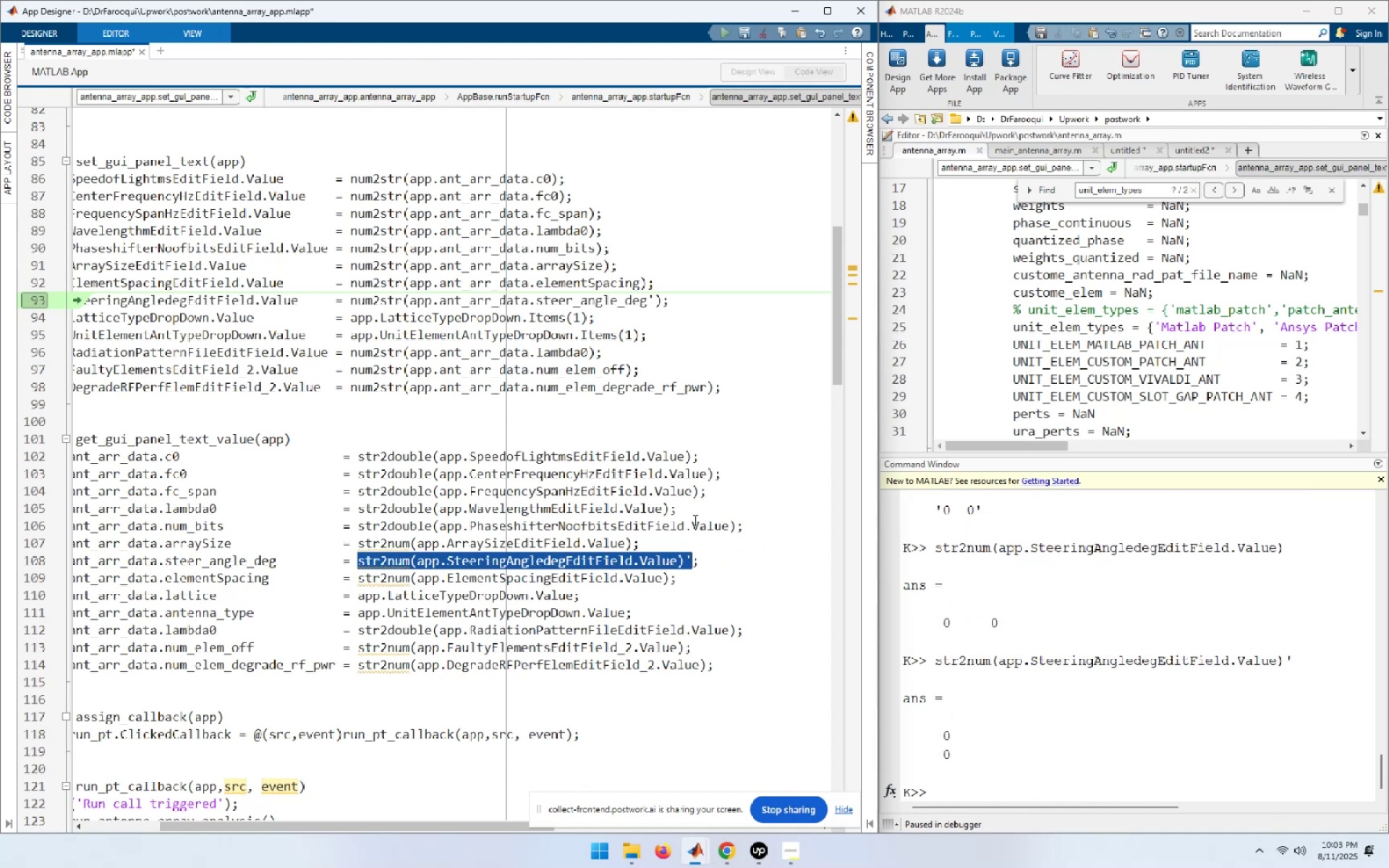 
key(End)
 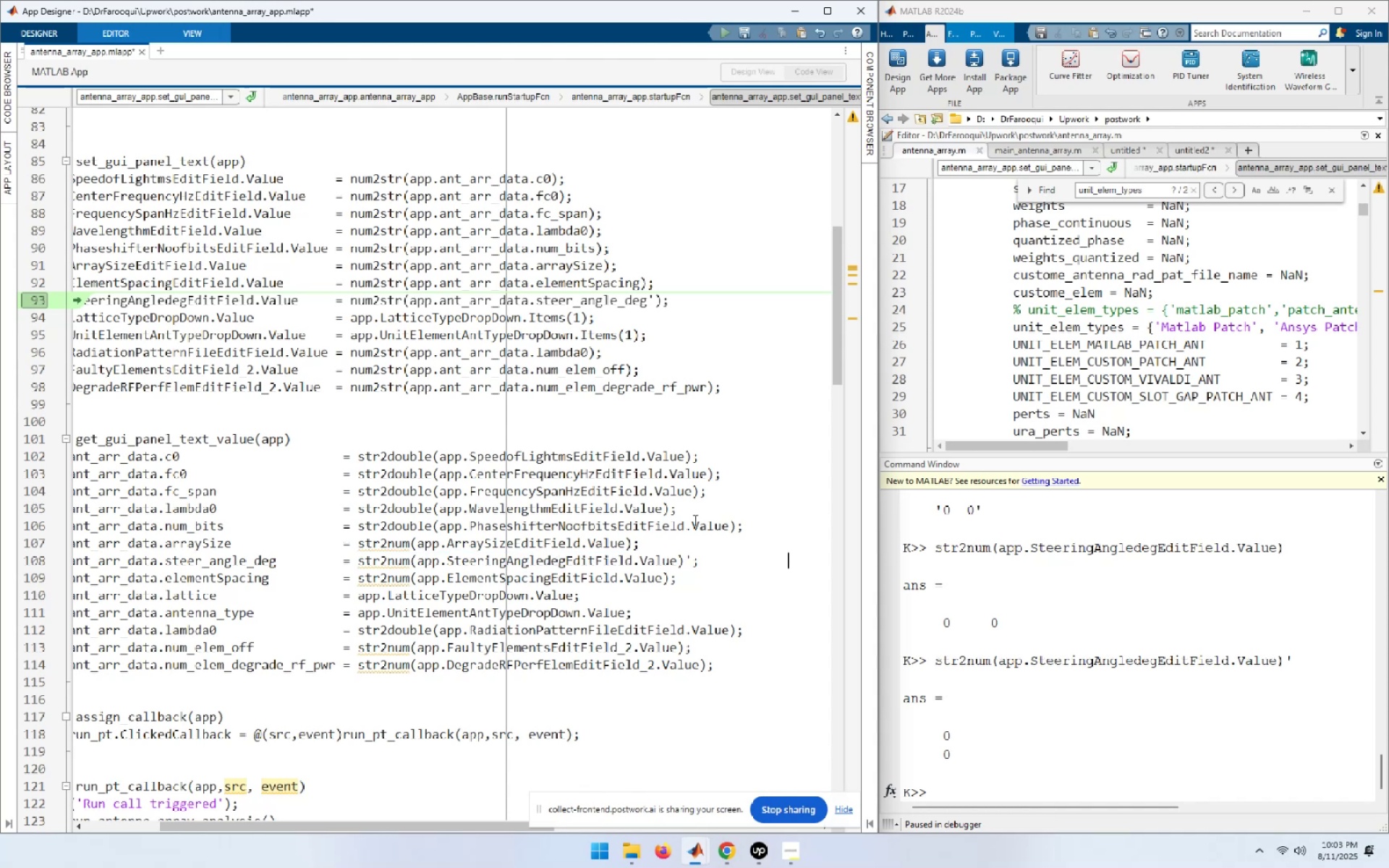 
hold_key(key=ArrowLeft, duration=0.85)
 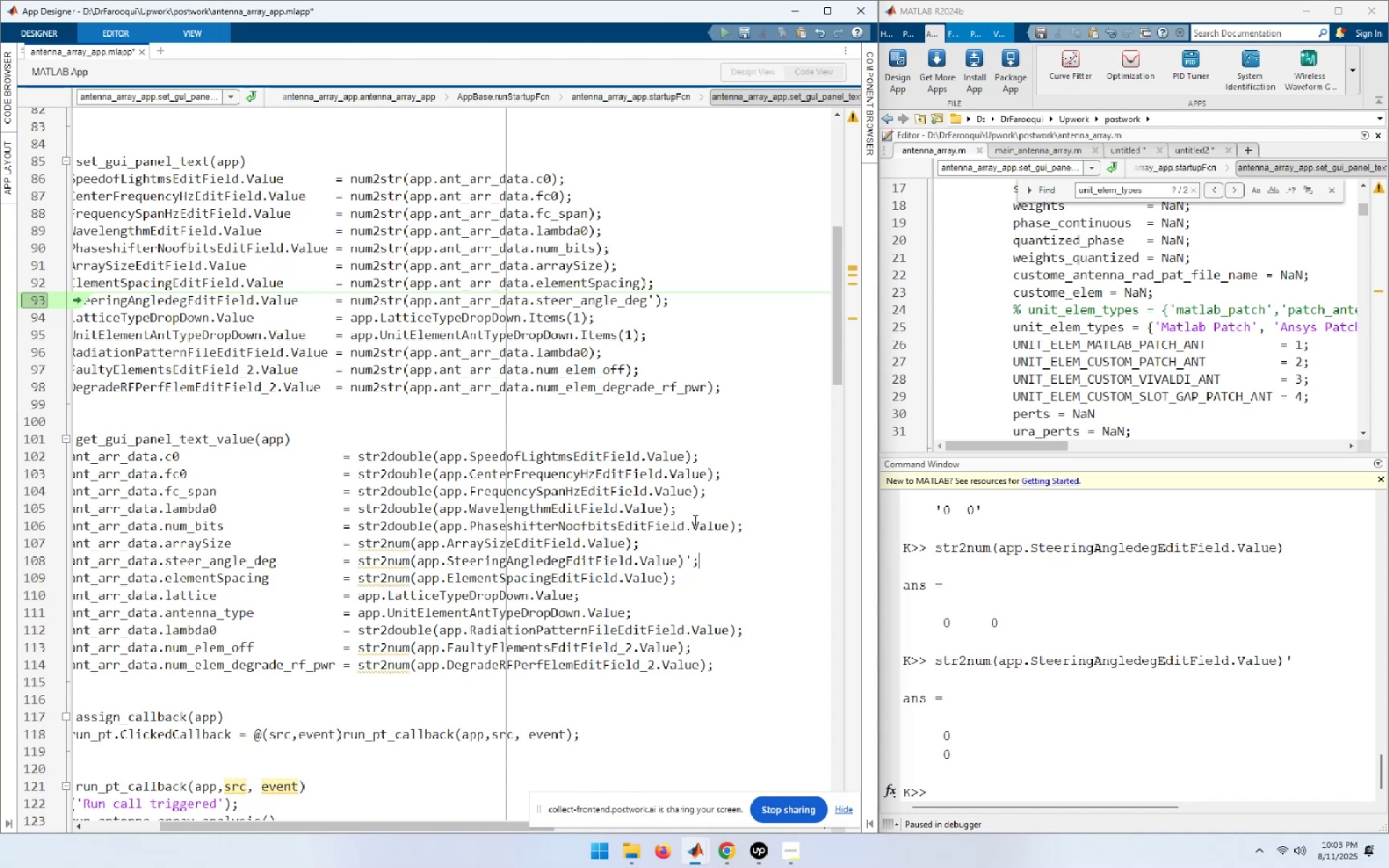 
key(Shift+End)
 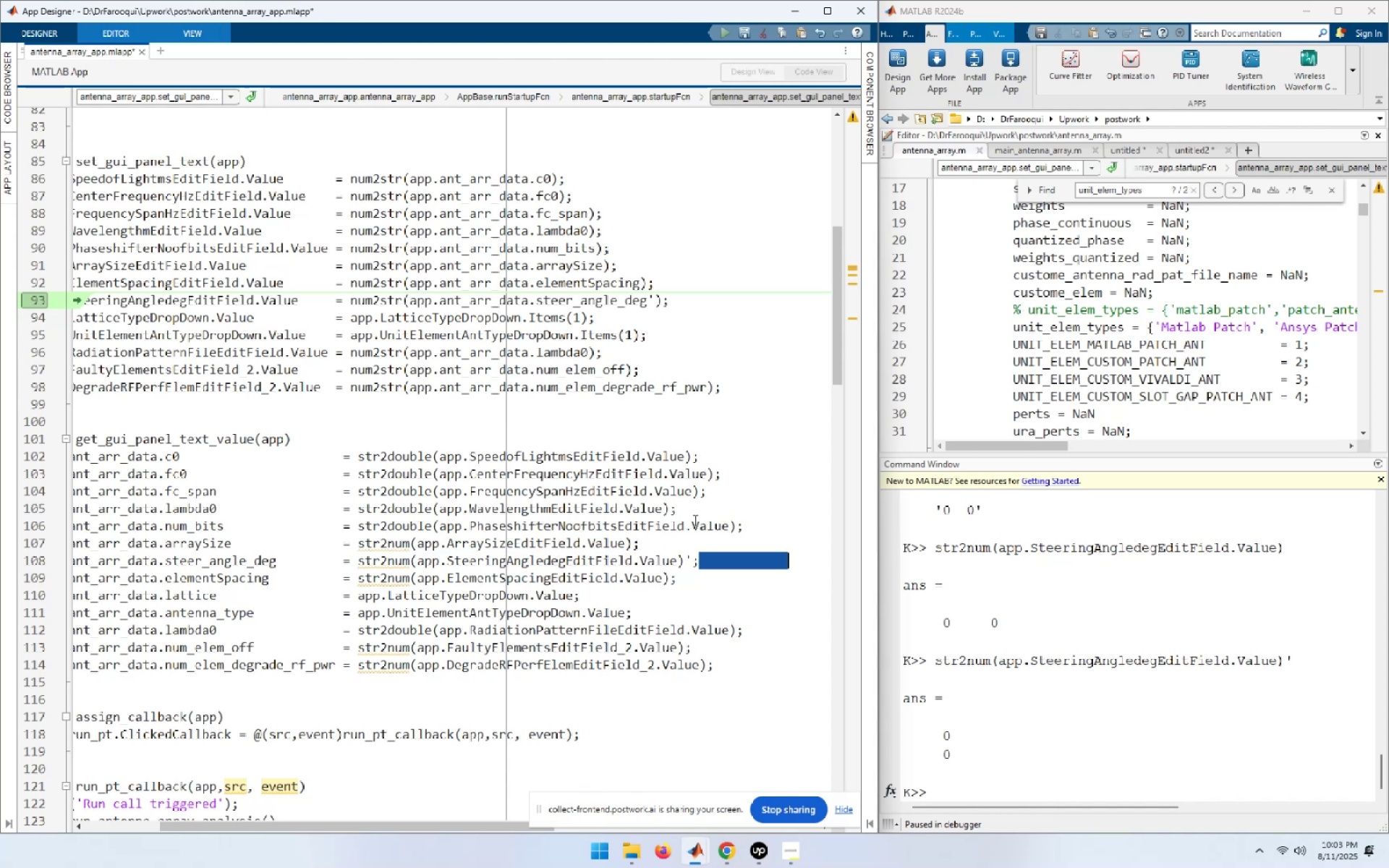 
key(Delete)
 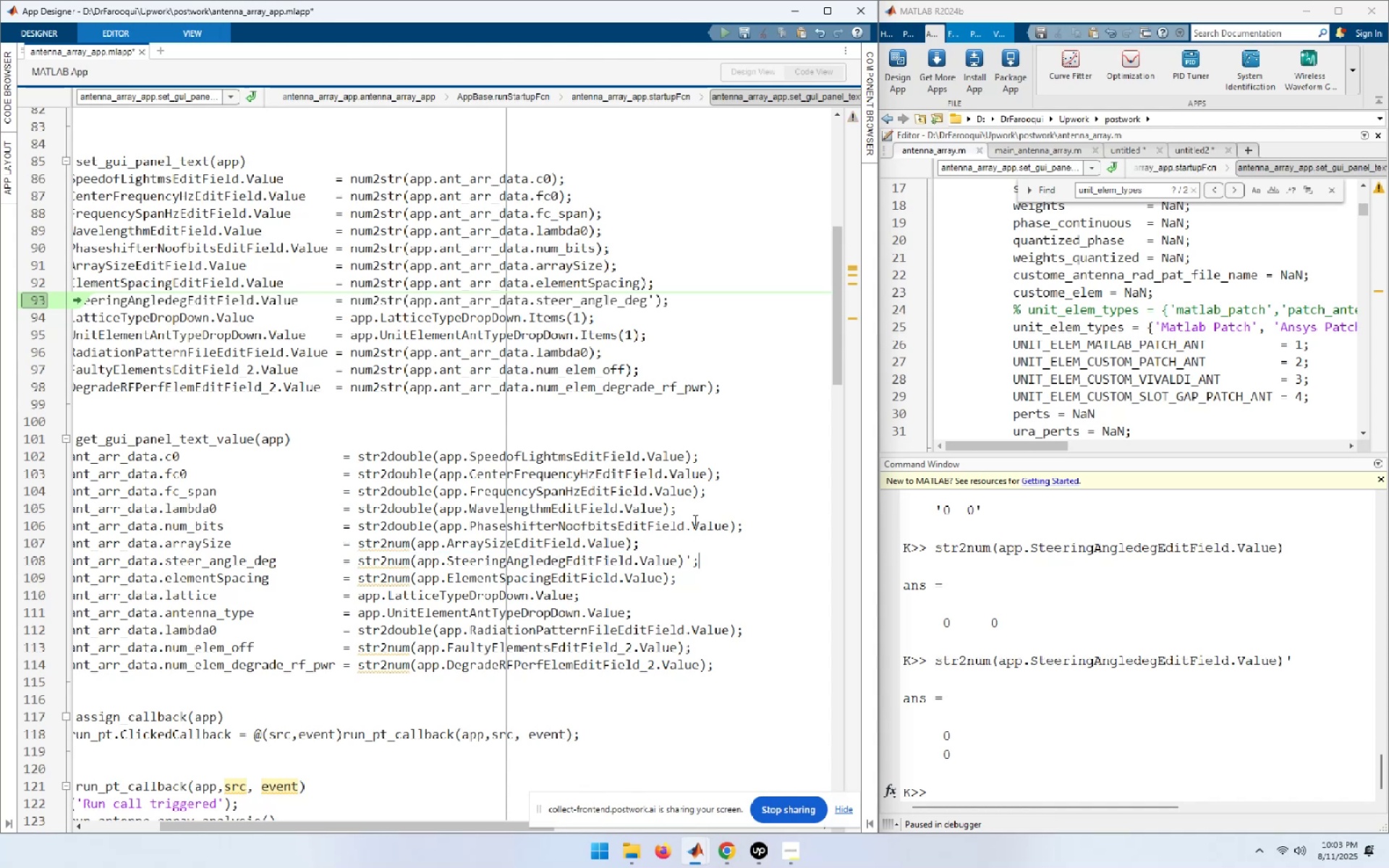 
key(Home)
 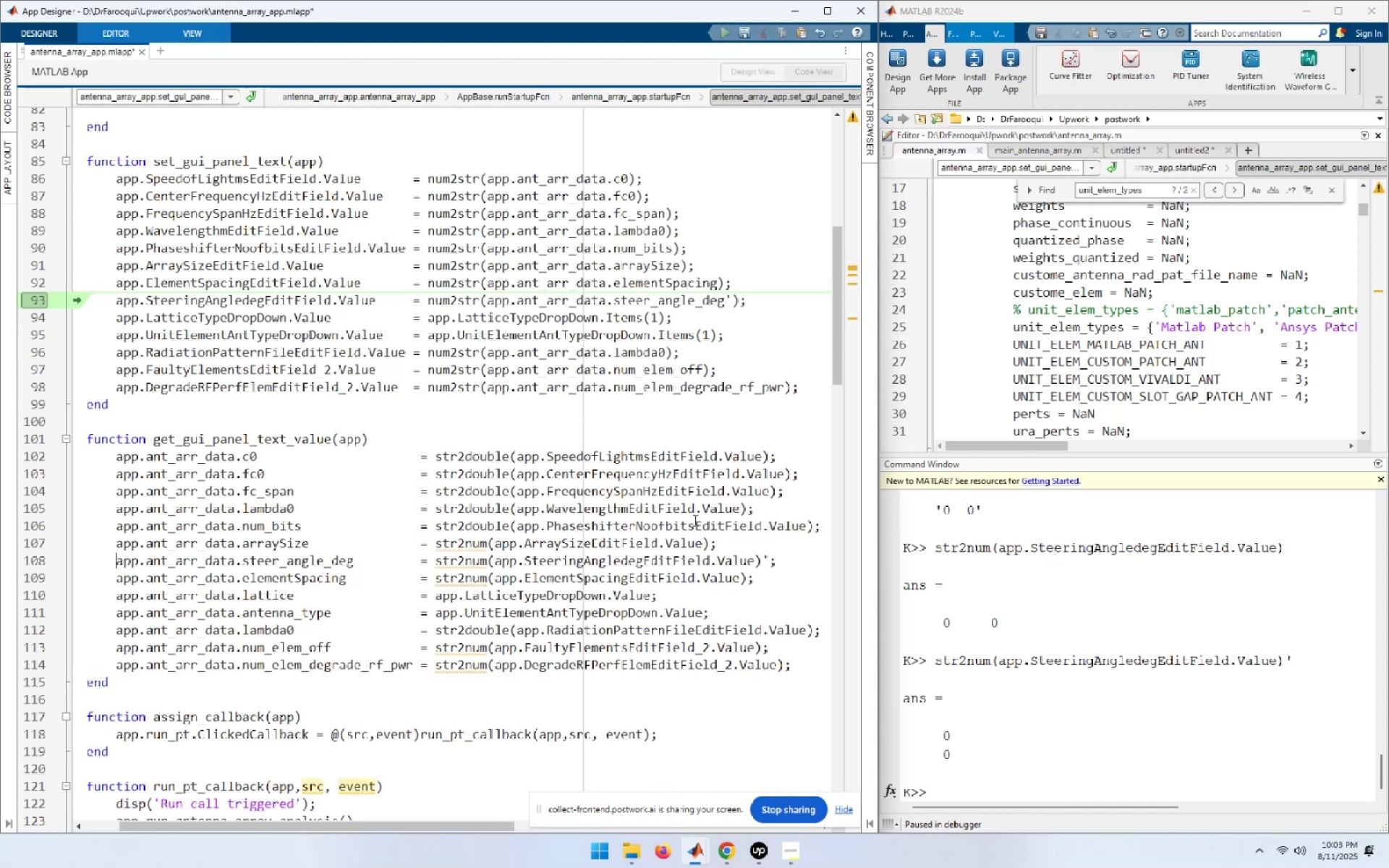 
key(Shift+End)
 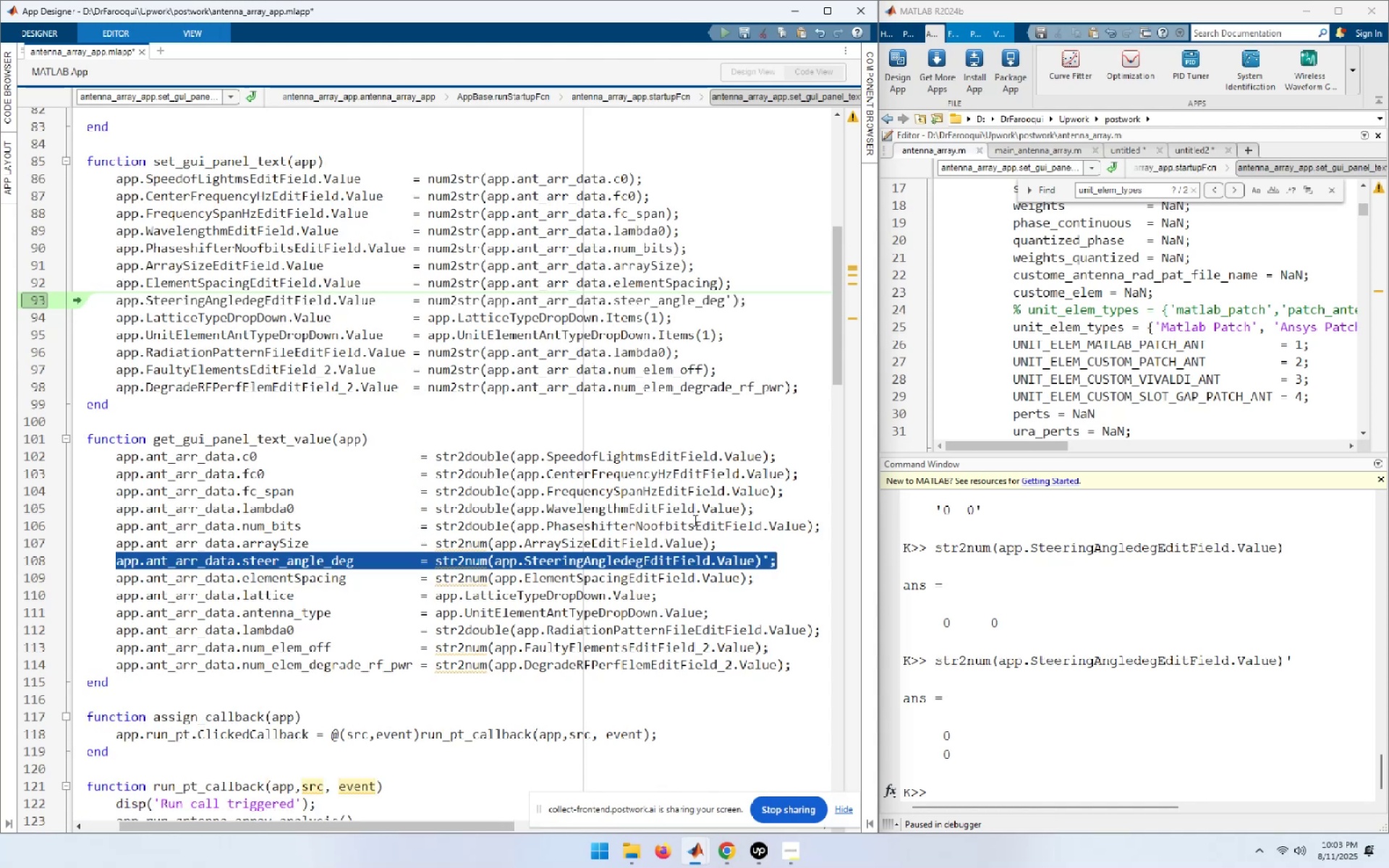 
key(Shift+ArrowLeft)
 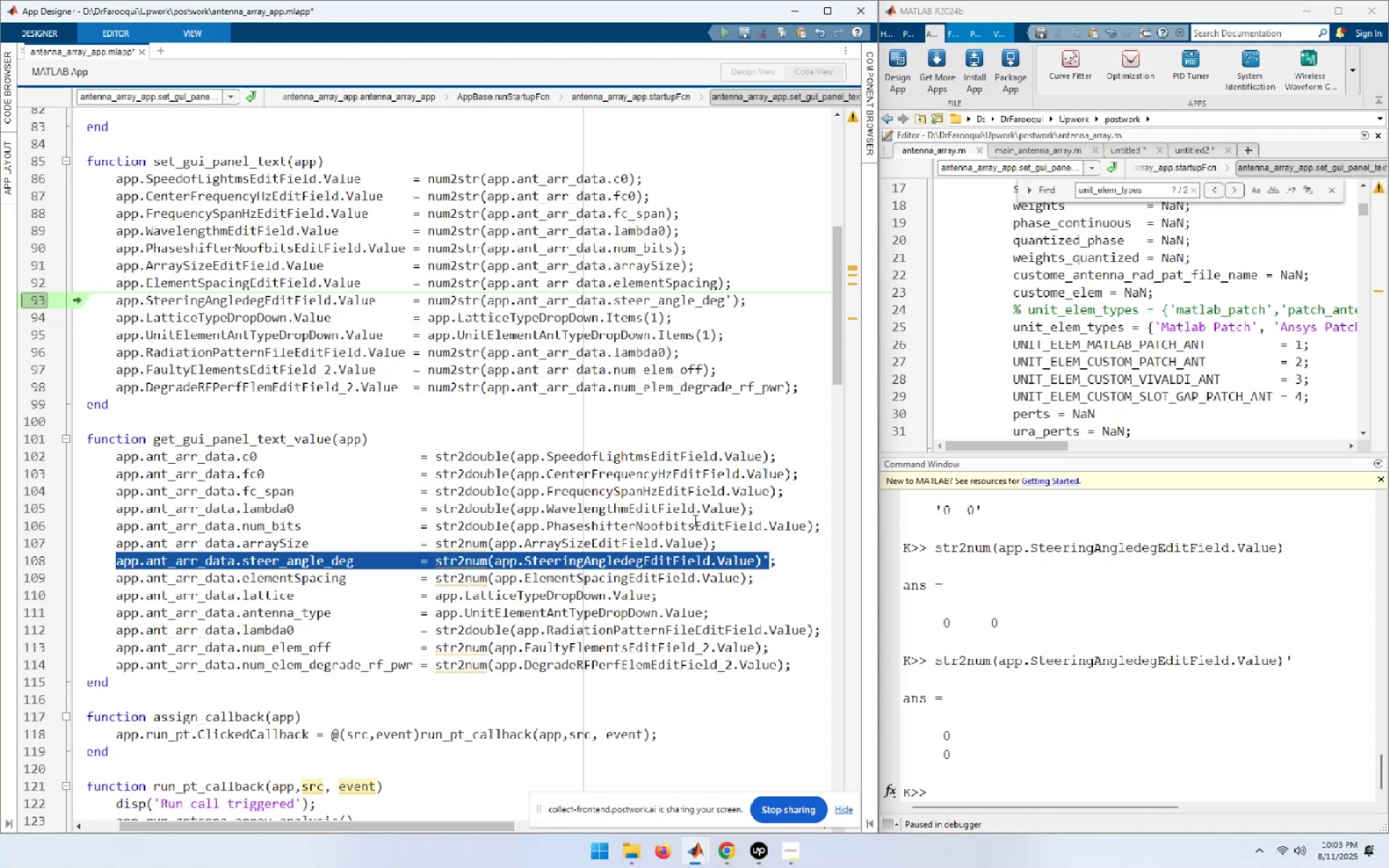 
key(F9)
 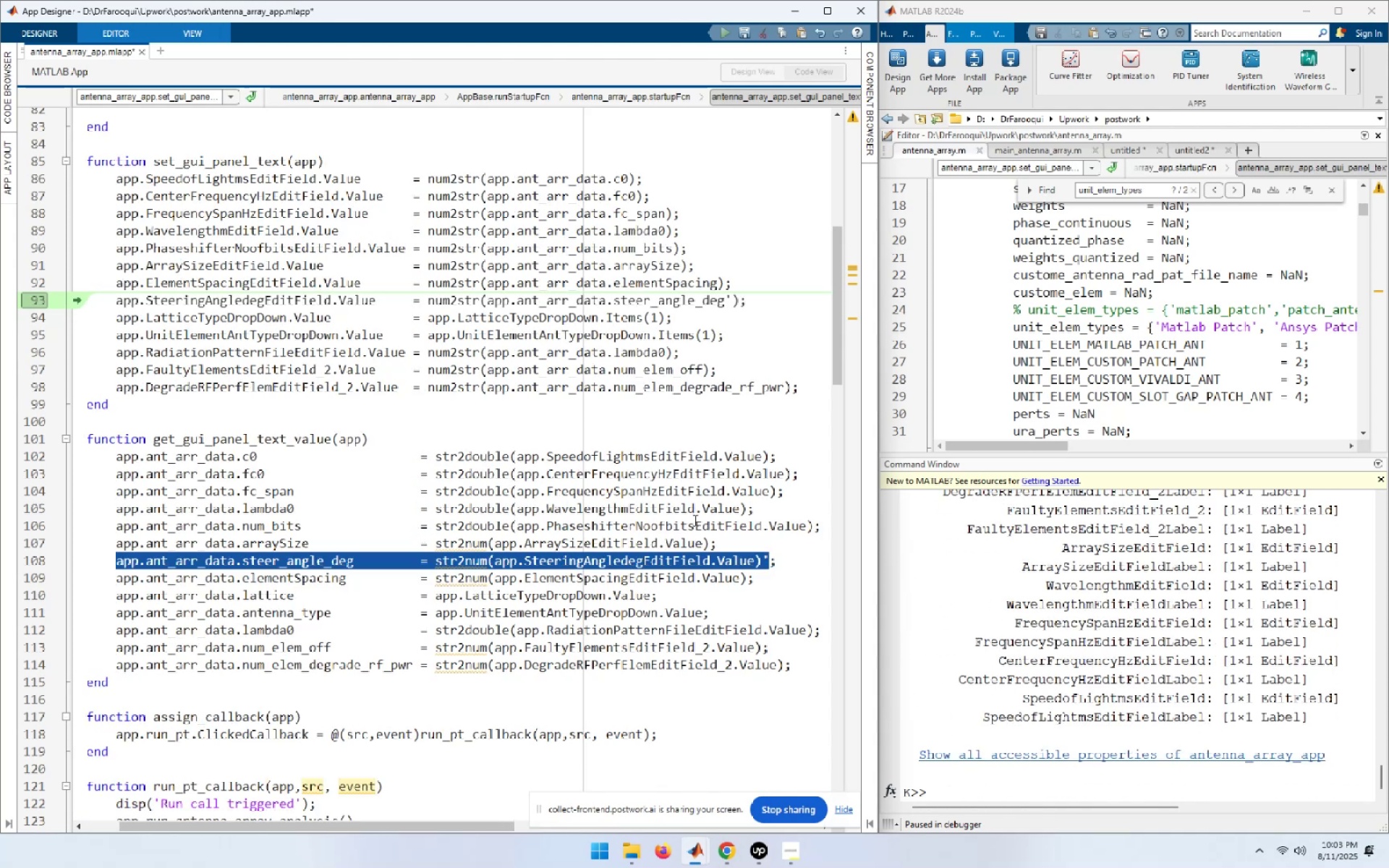 
hold_key(key=ShiftLeft, duration=2.82)
 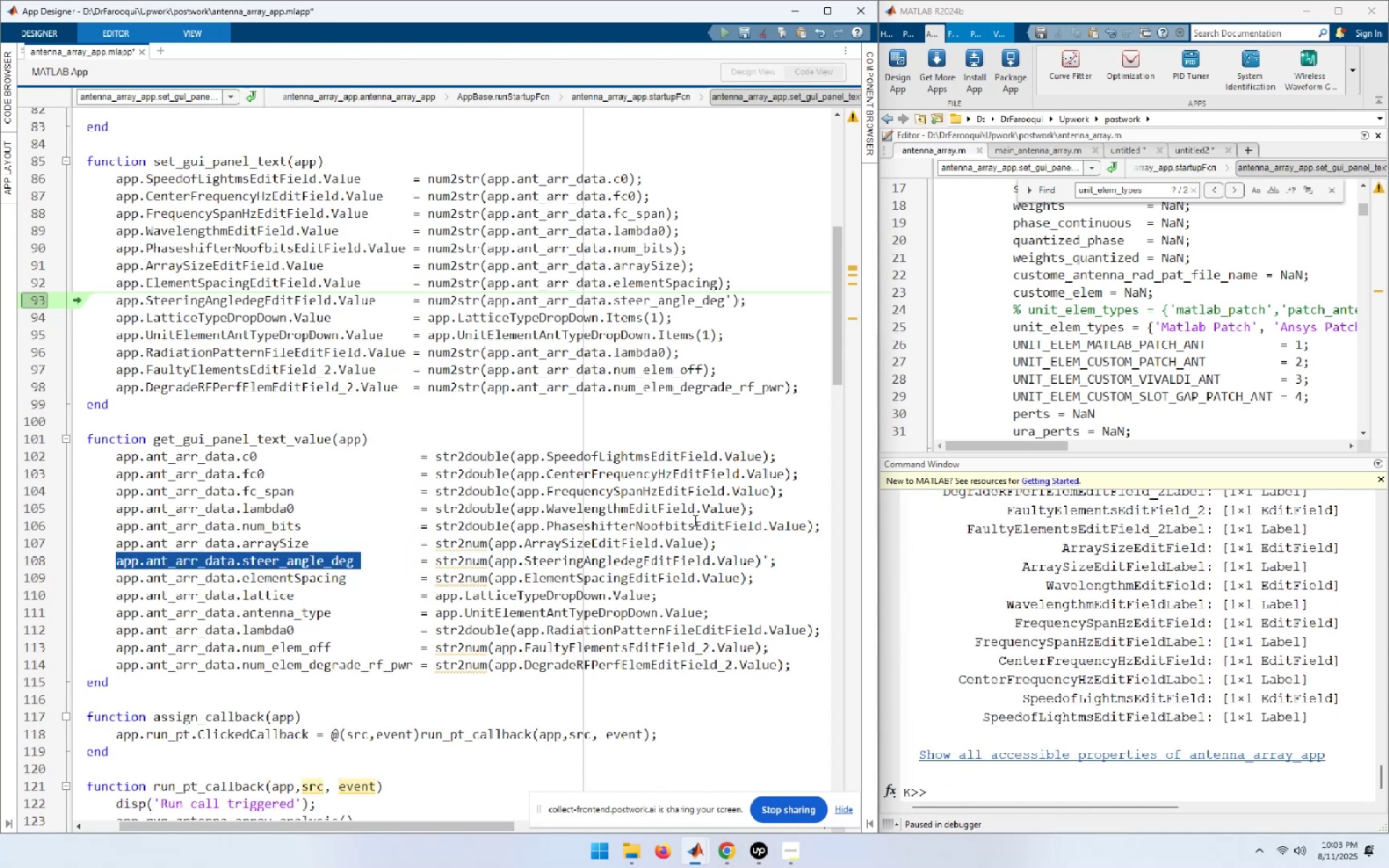 
hold_key(key=ArrowLeft, duration=1.51)
 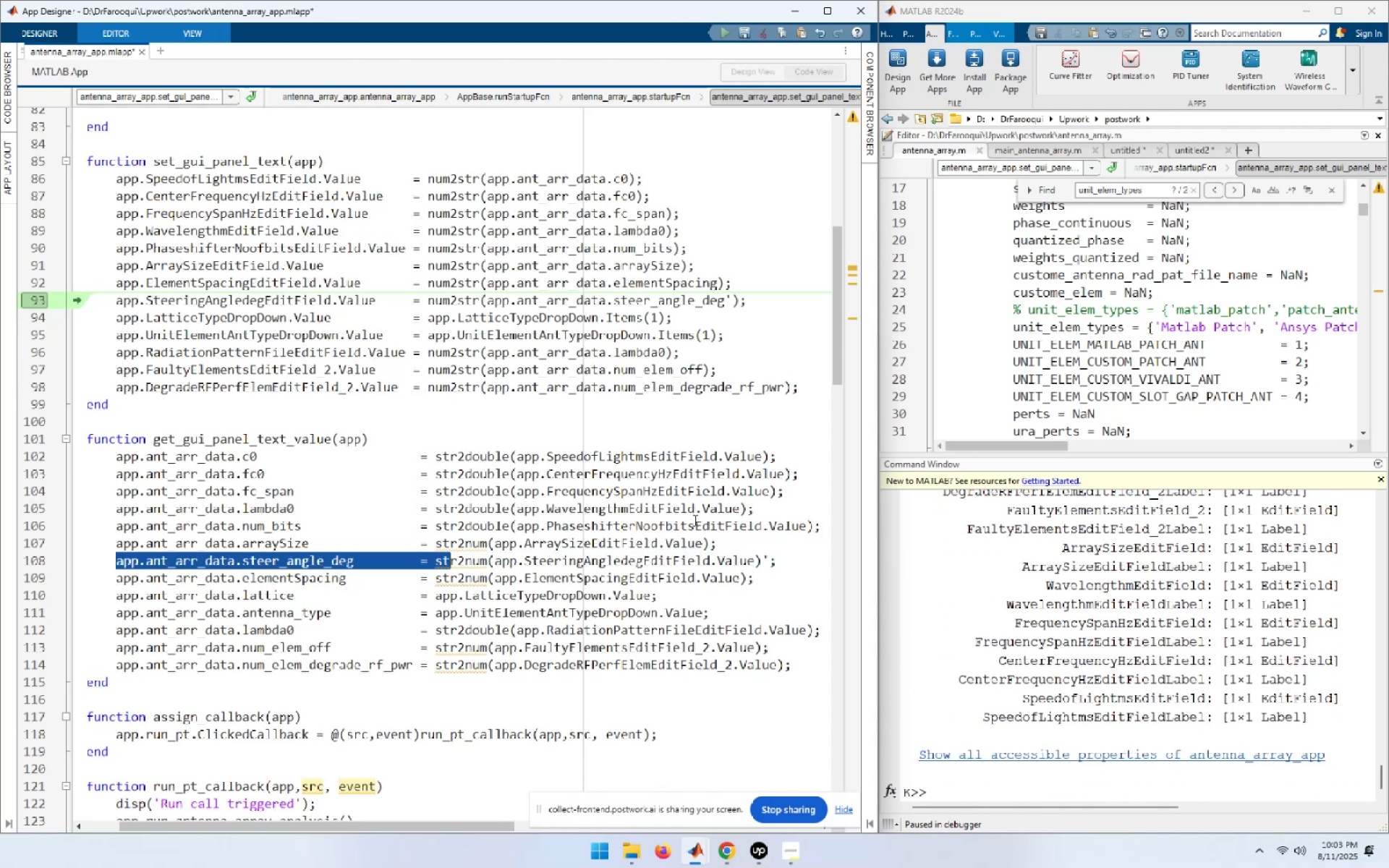 
hold_key(key=ArrowLeft, duration=0.75)
 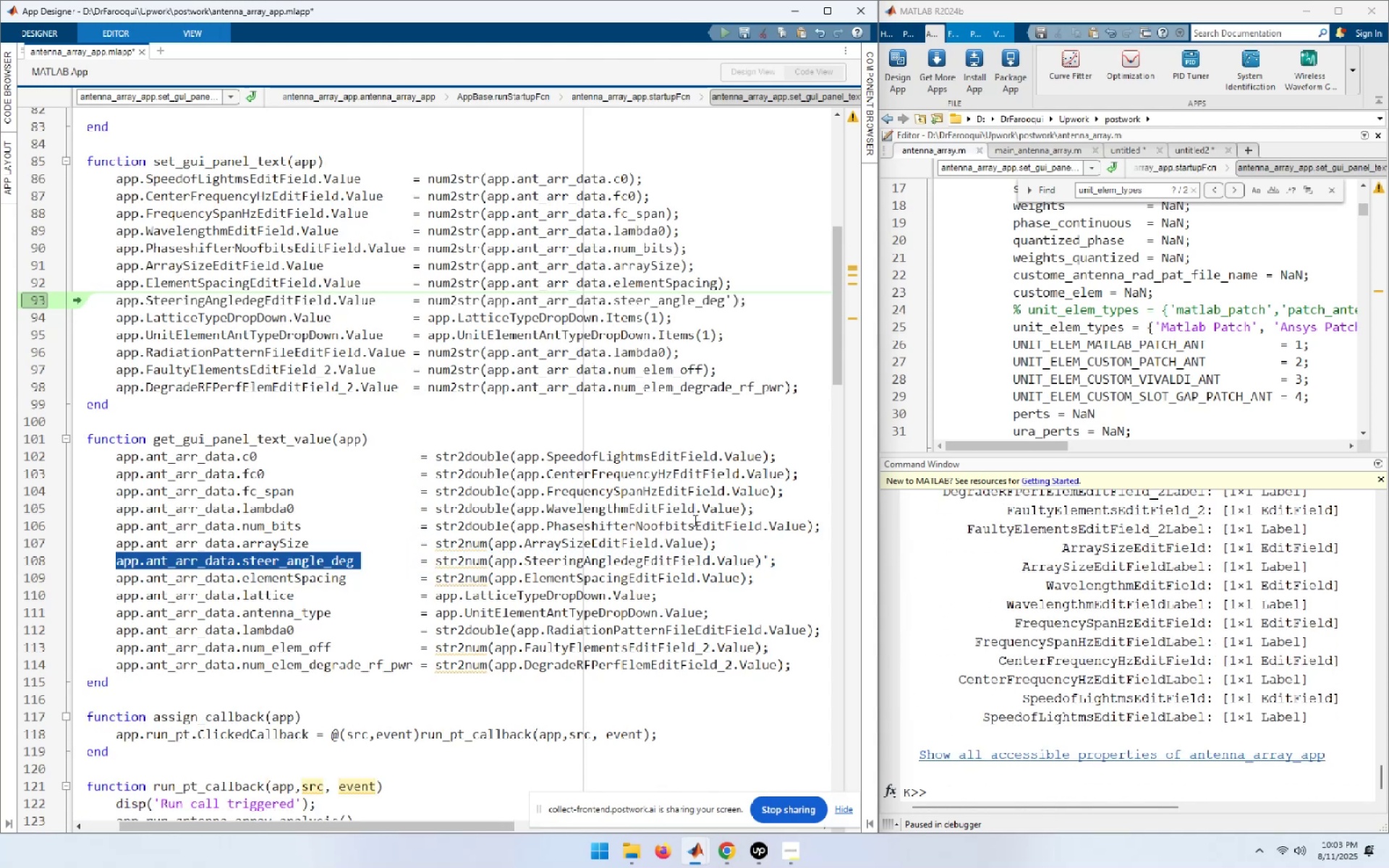 
key(F9)
 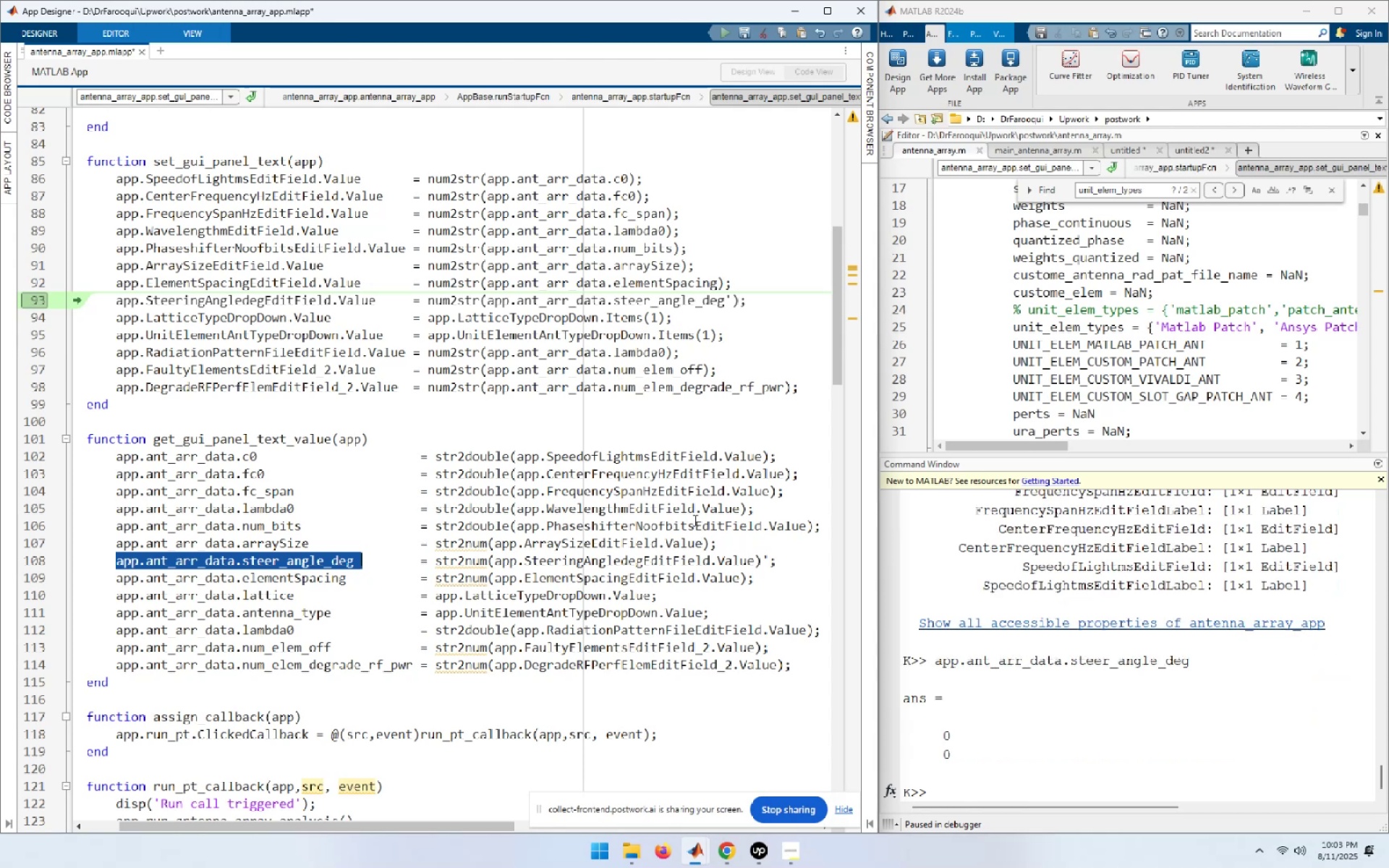 
scroll: coordinate [496, 553], scroll_direction: down, amount: 4.0
 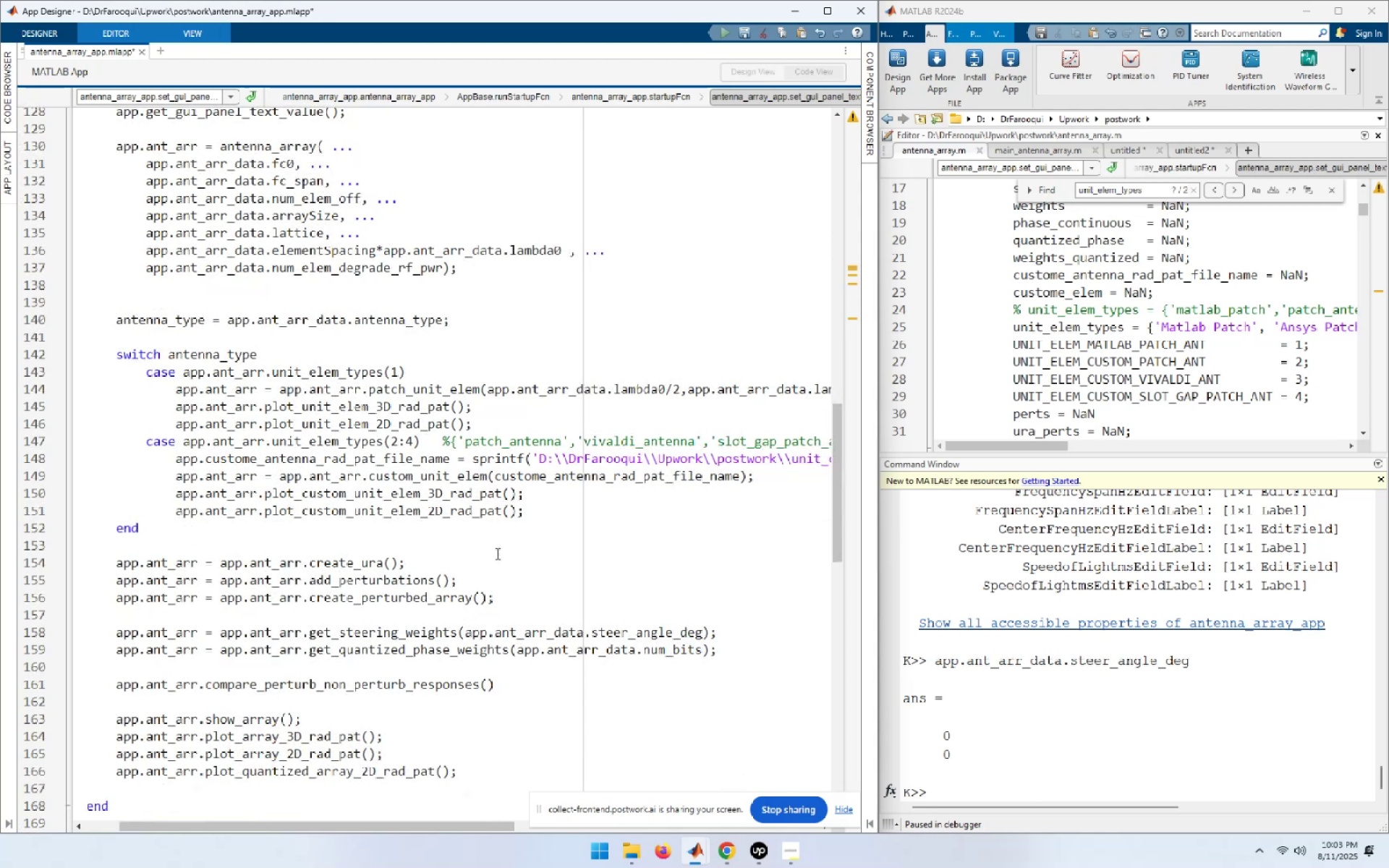 
wait(7.8)
 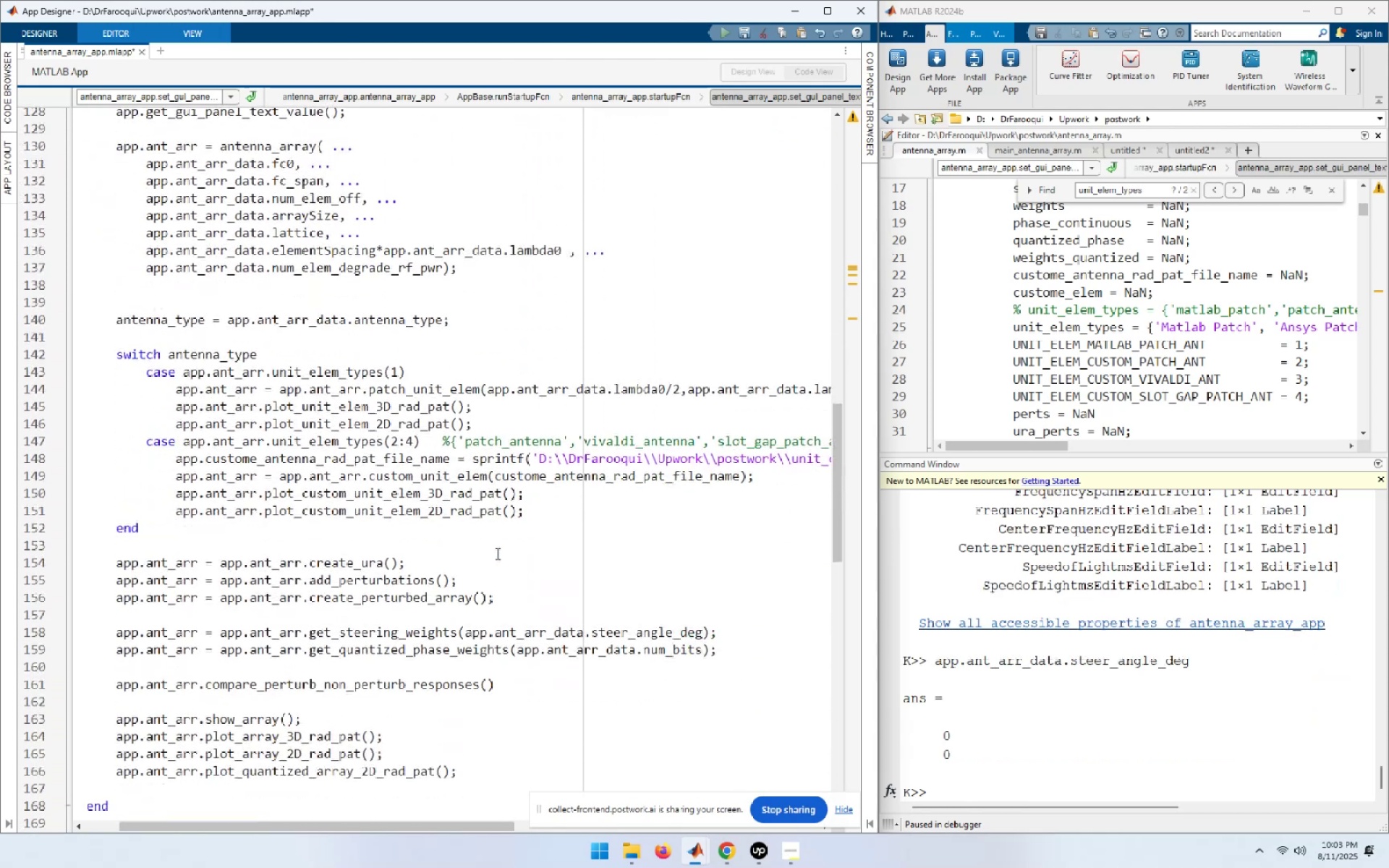 
left_click_drag(start_coordinate=[516, 653], to_coordinate=[773, 652])
 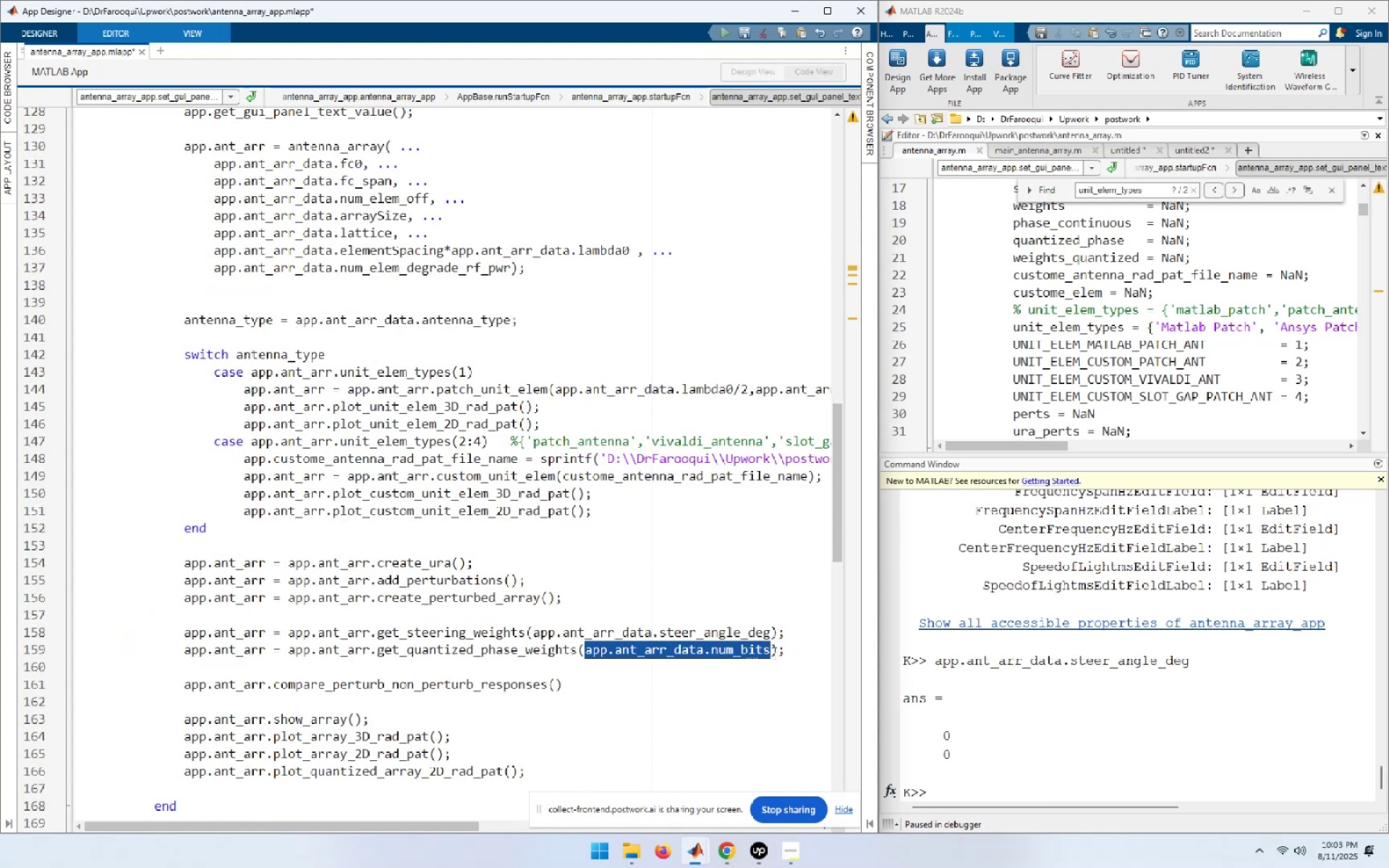 
key(F9)
 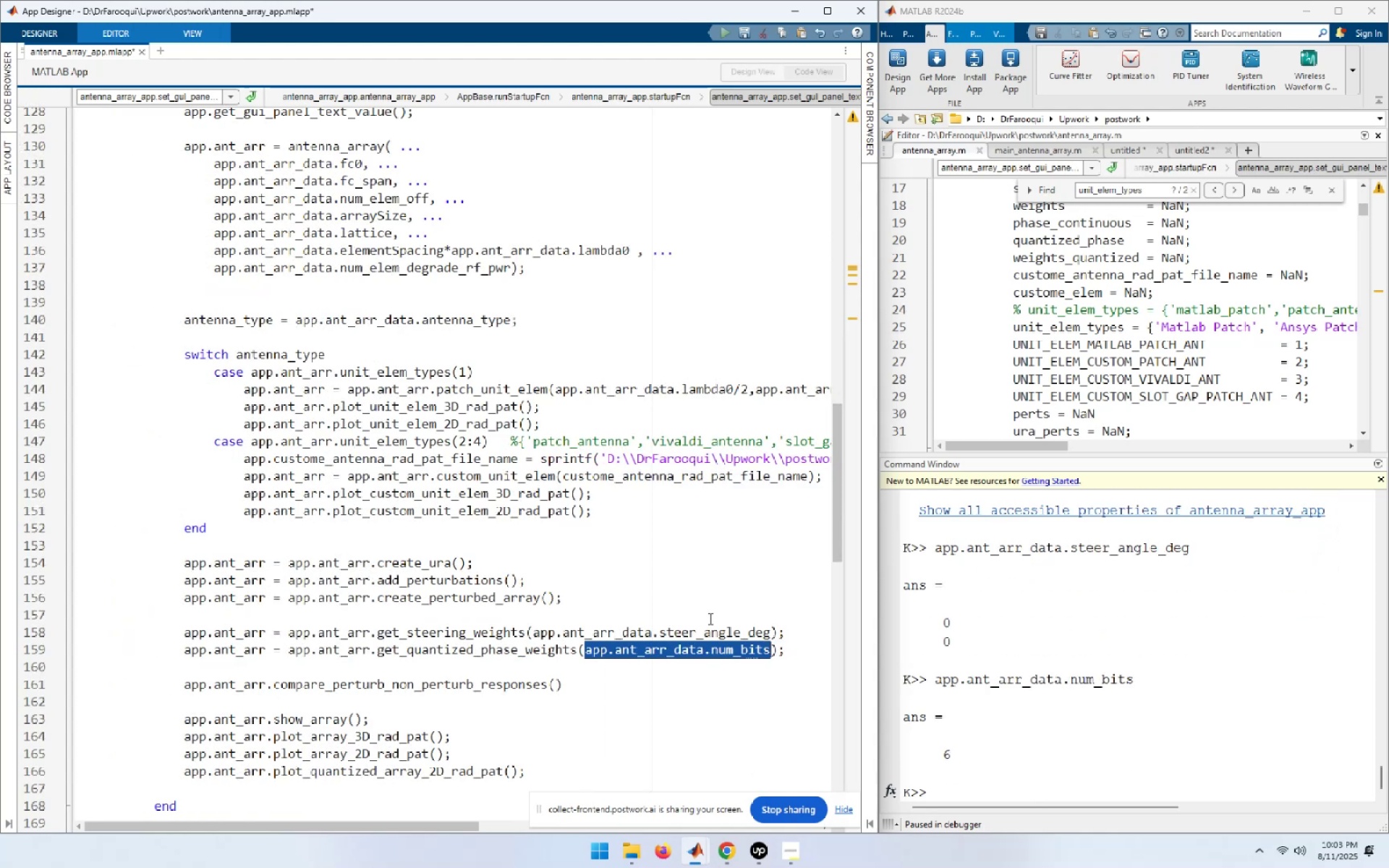 
left_click([697, 579])
 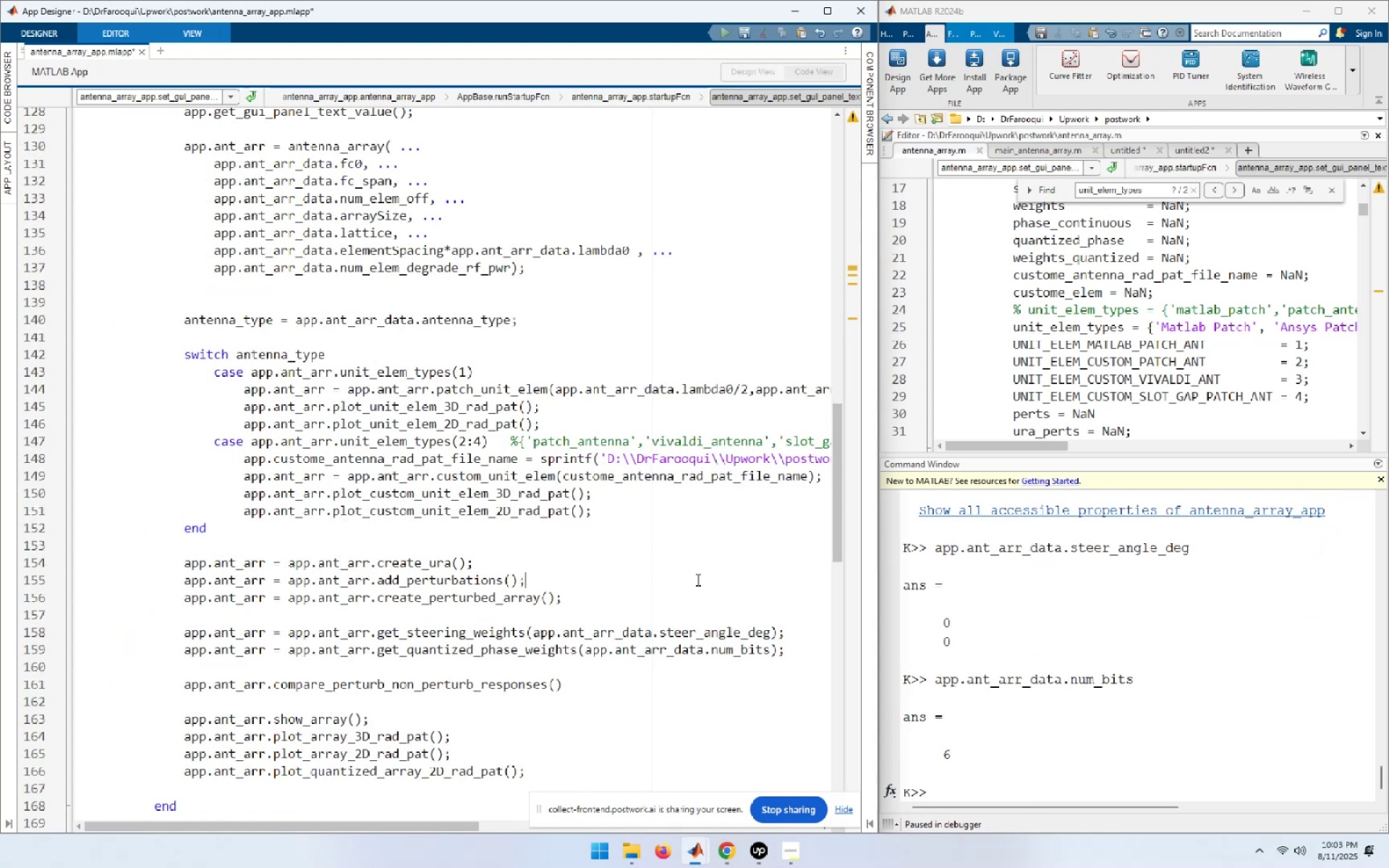 
key(Control+S)
 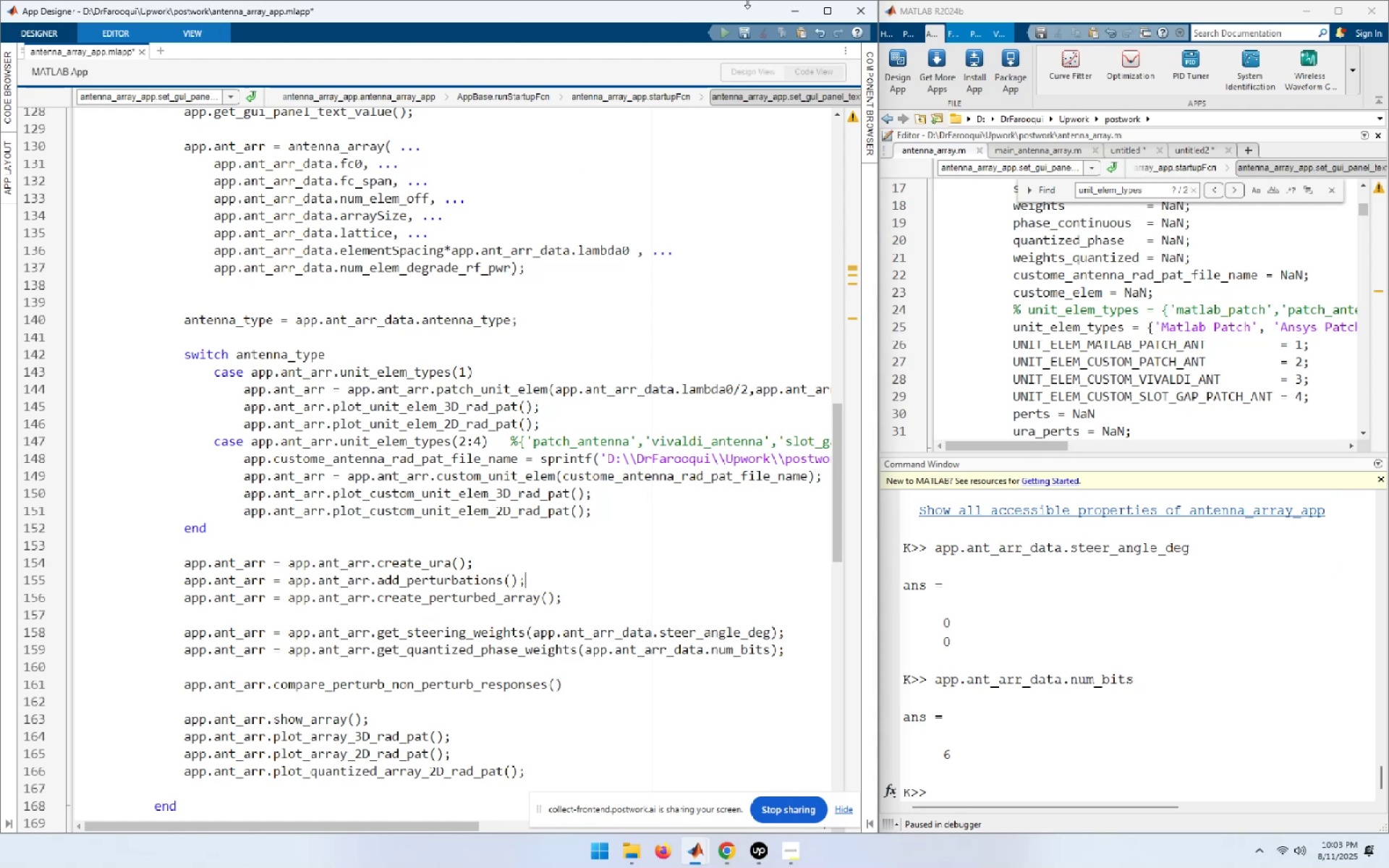 
left_click([1286, 686])
 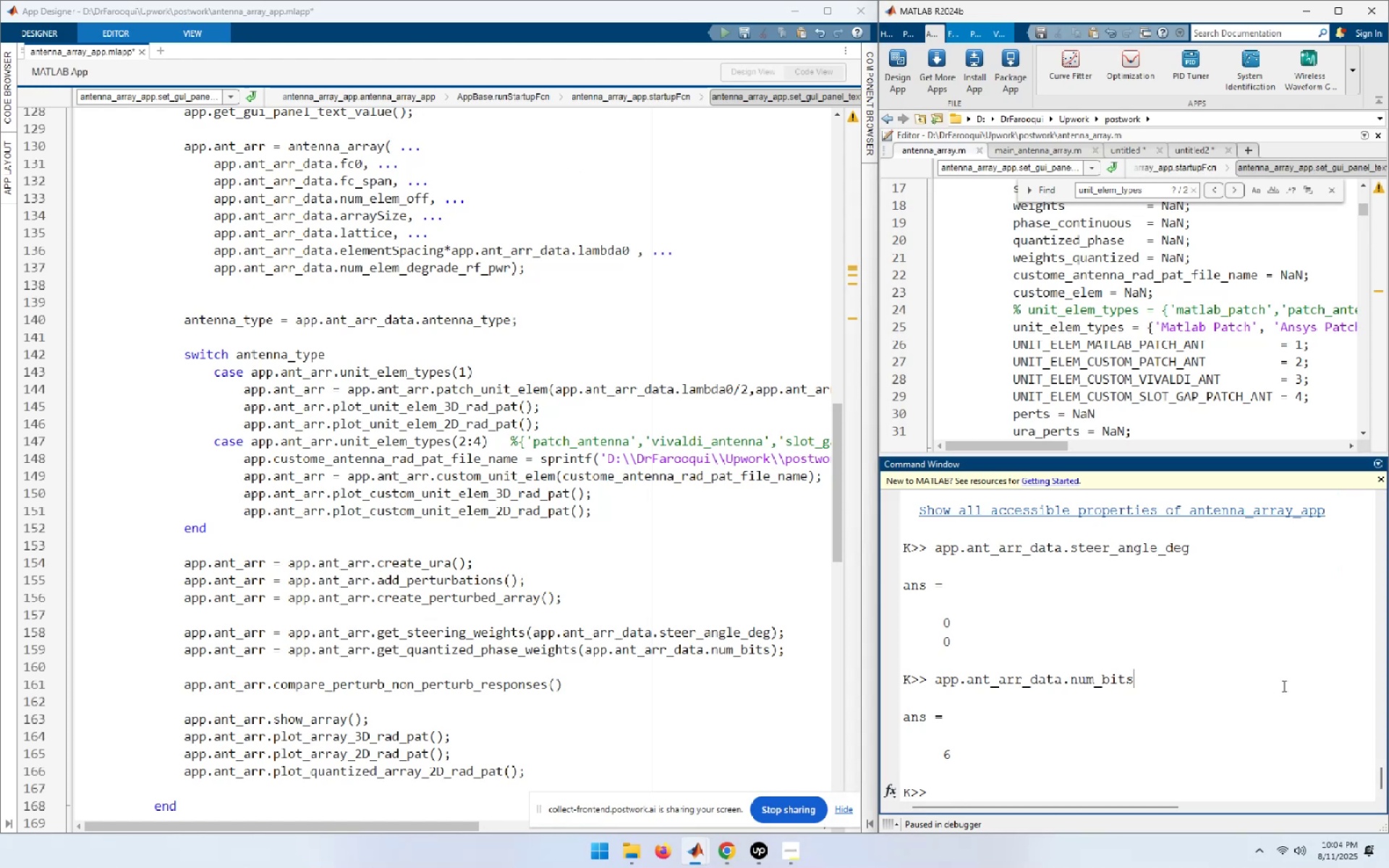 
key(ArrowUp)
 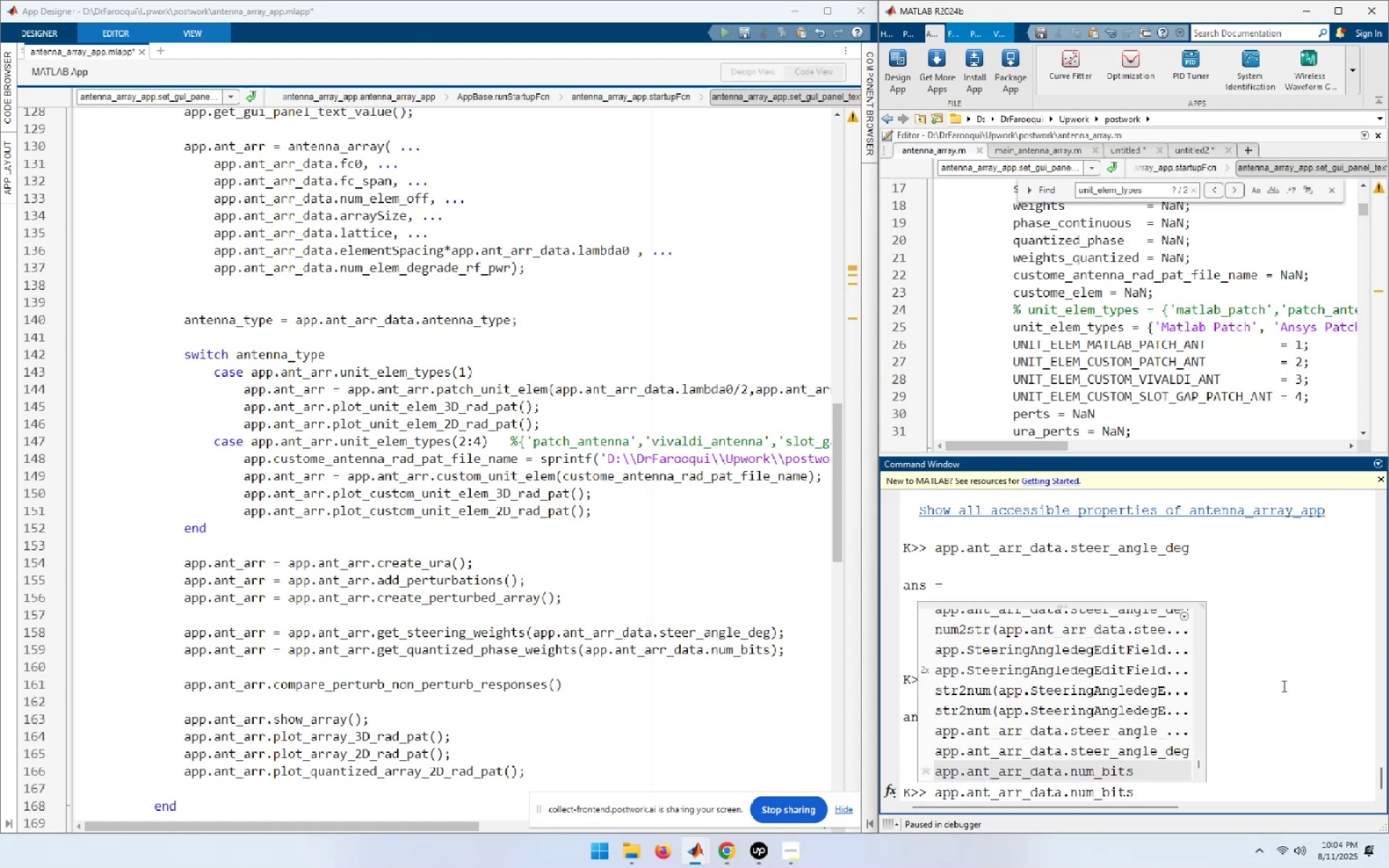 
key(ArrowDown)
 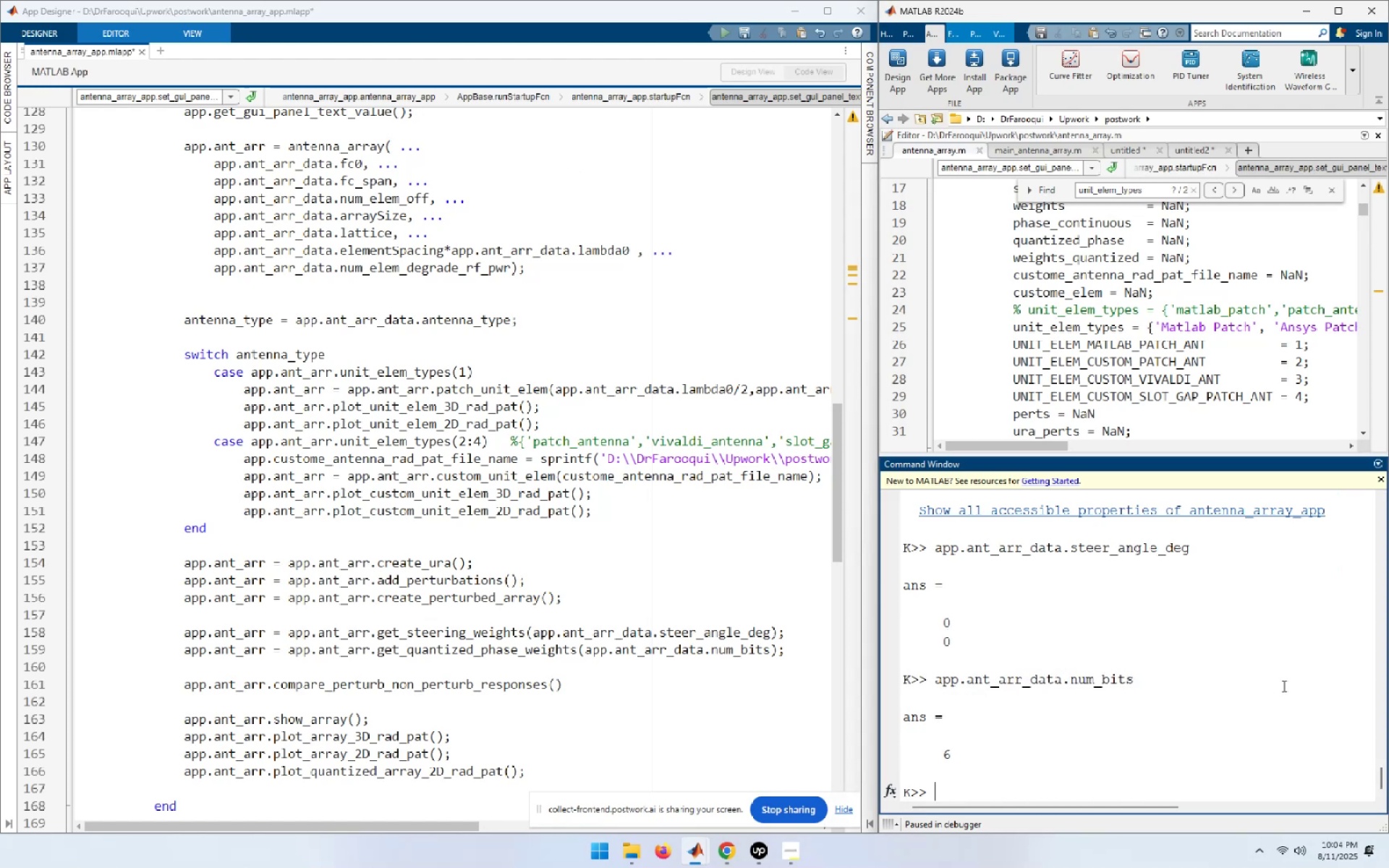 
type(clo)
 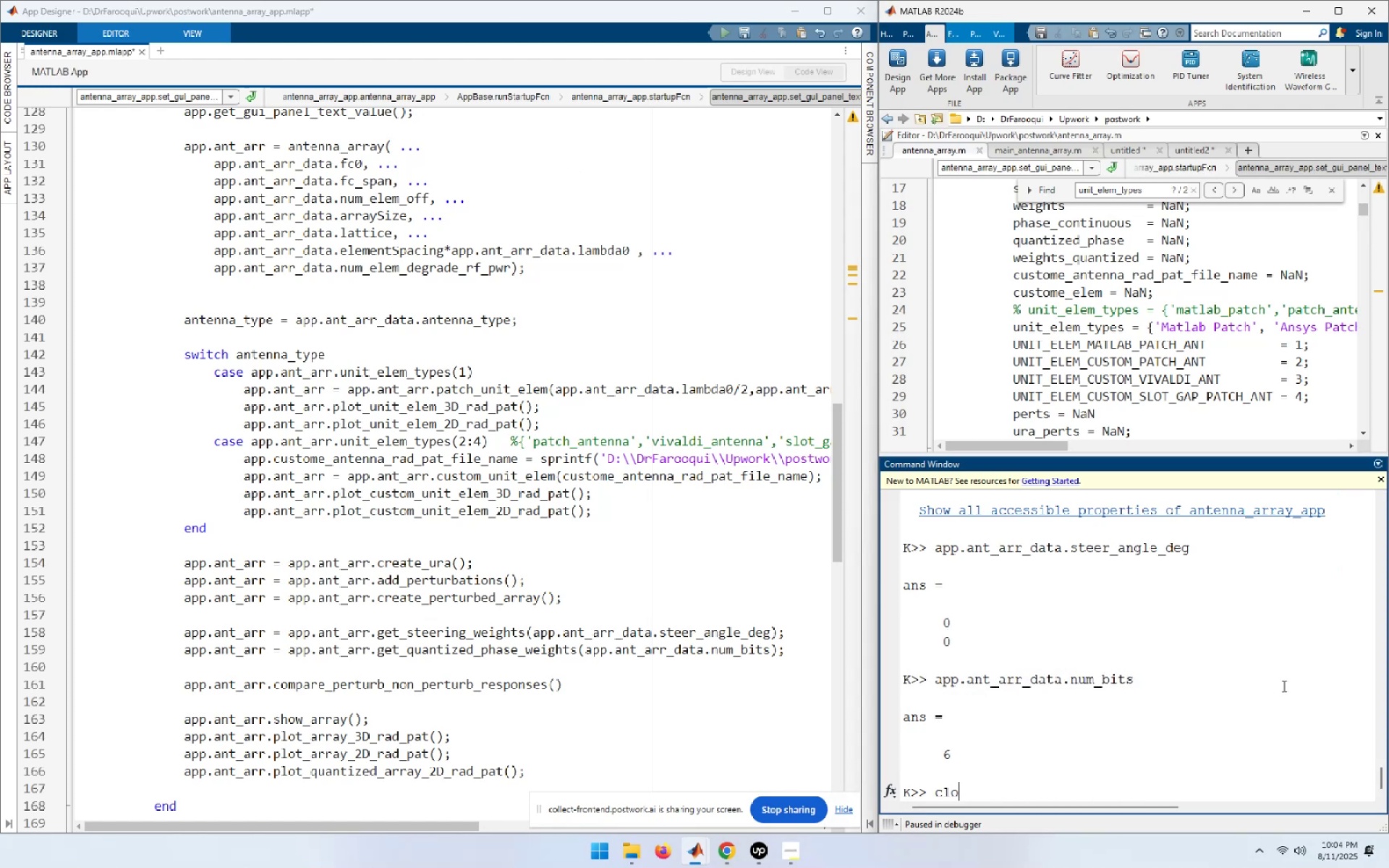 
key(ArrowUp)
 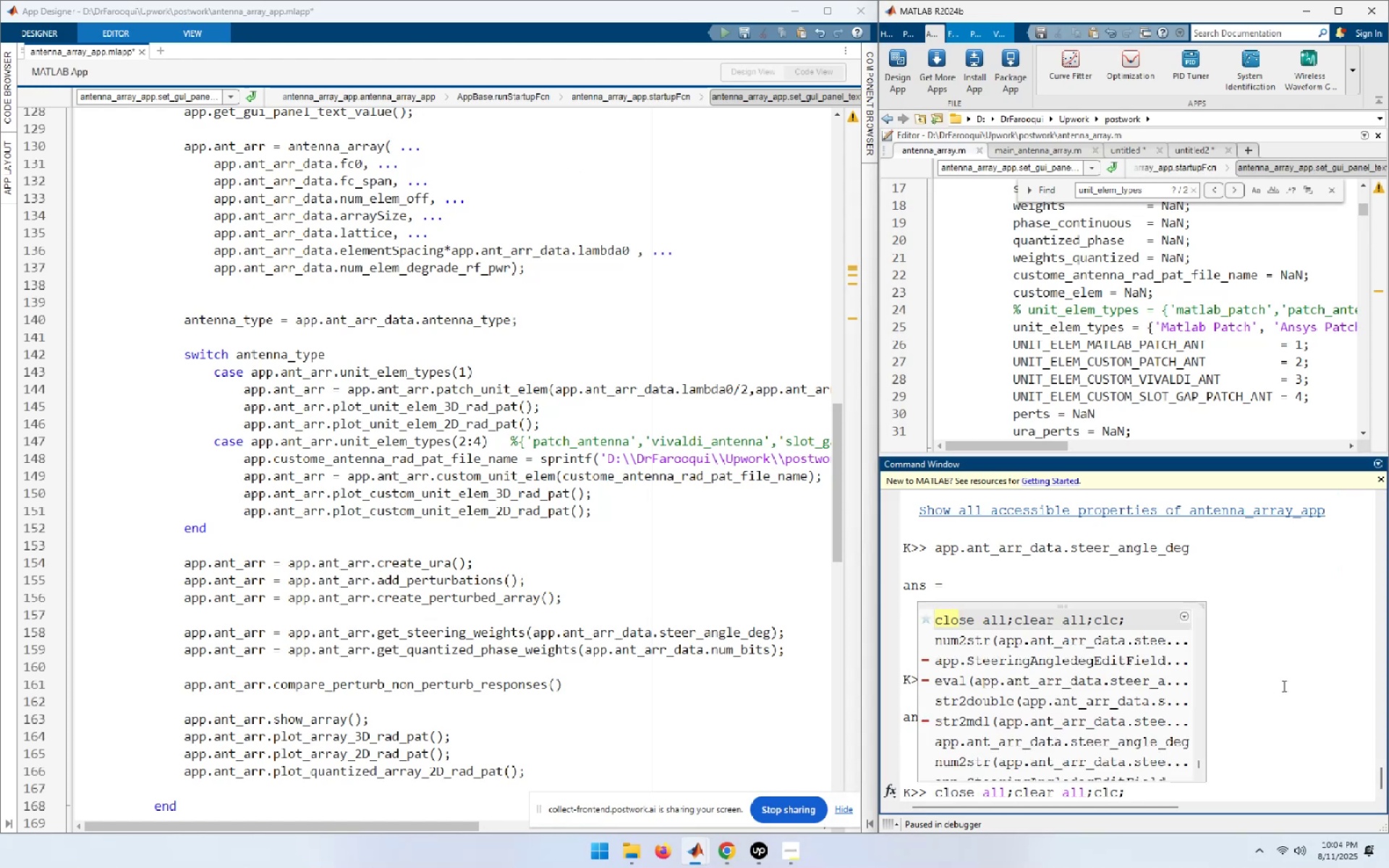 
key(NumpadEnter)
 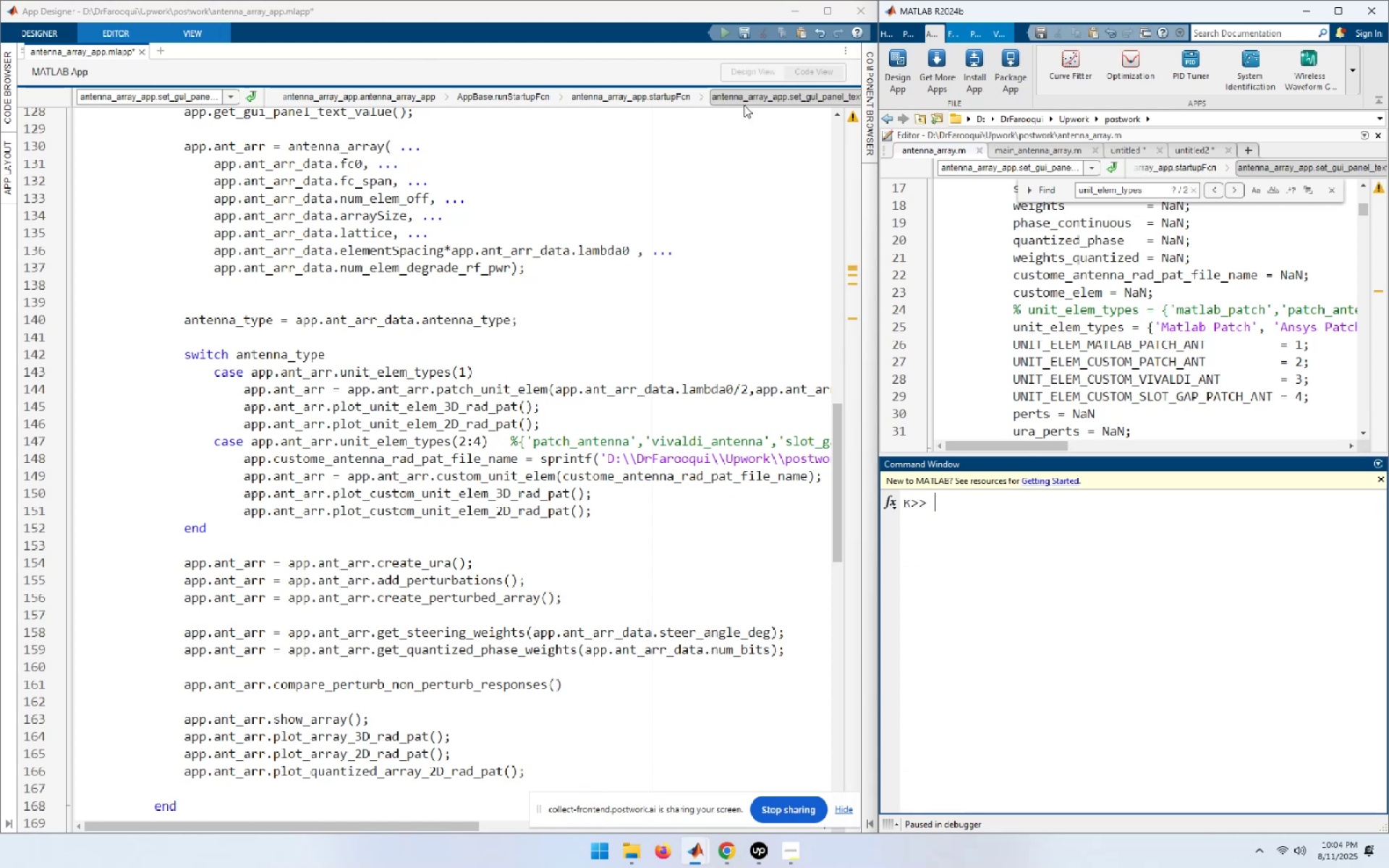 
wait(5.96)
 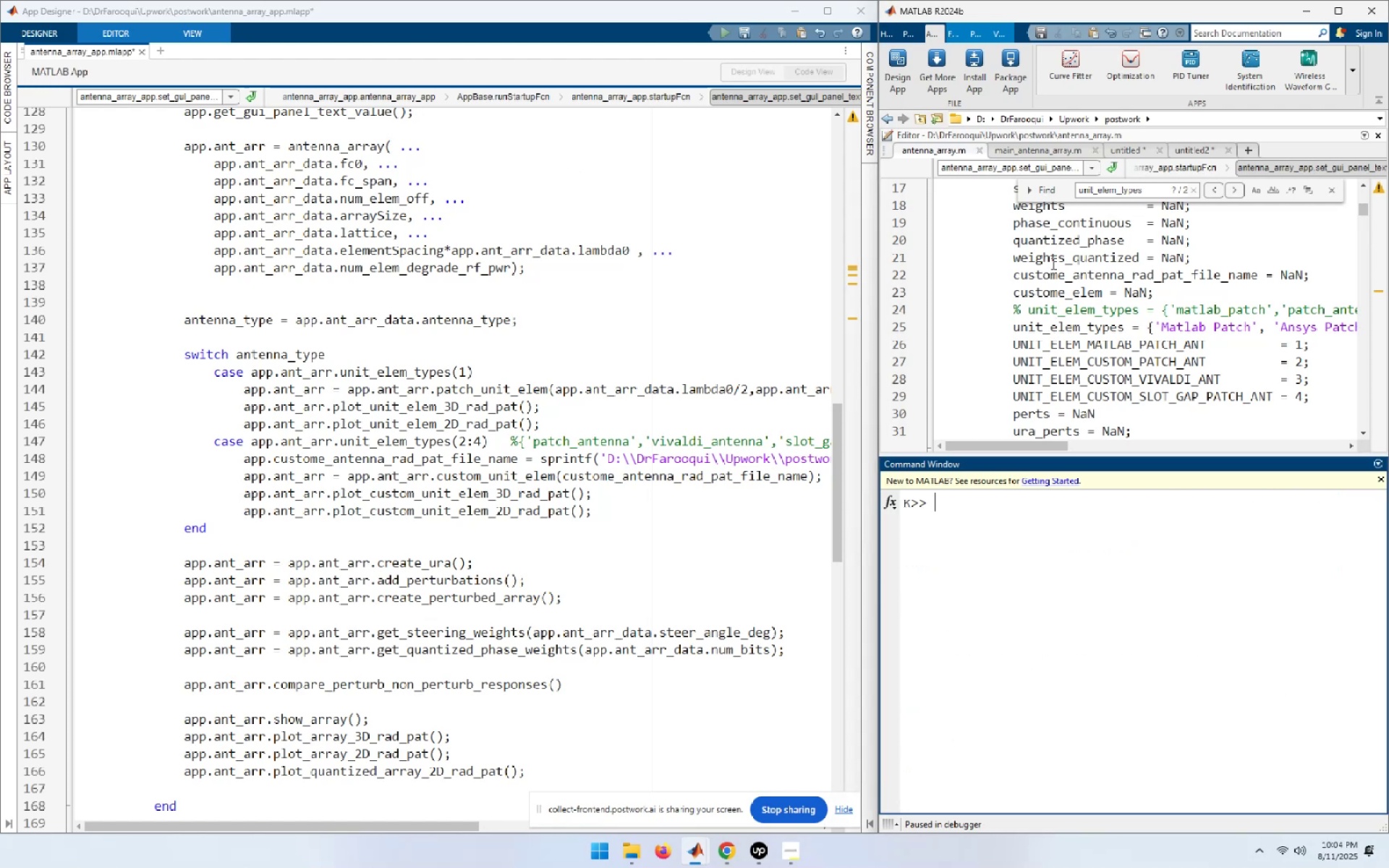 
left_click([736, 266])
 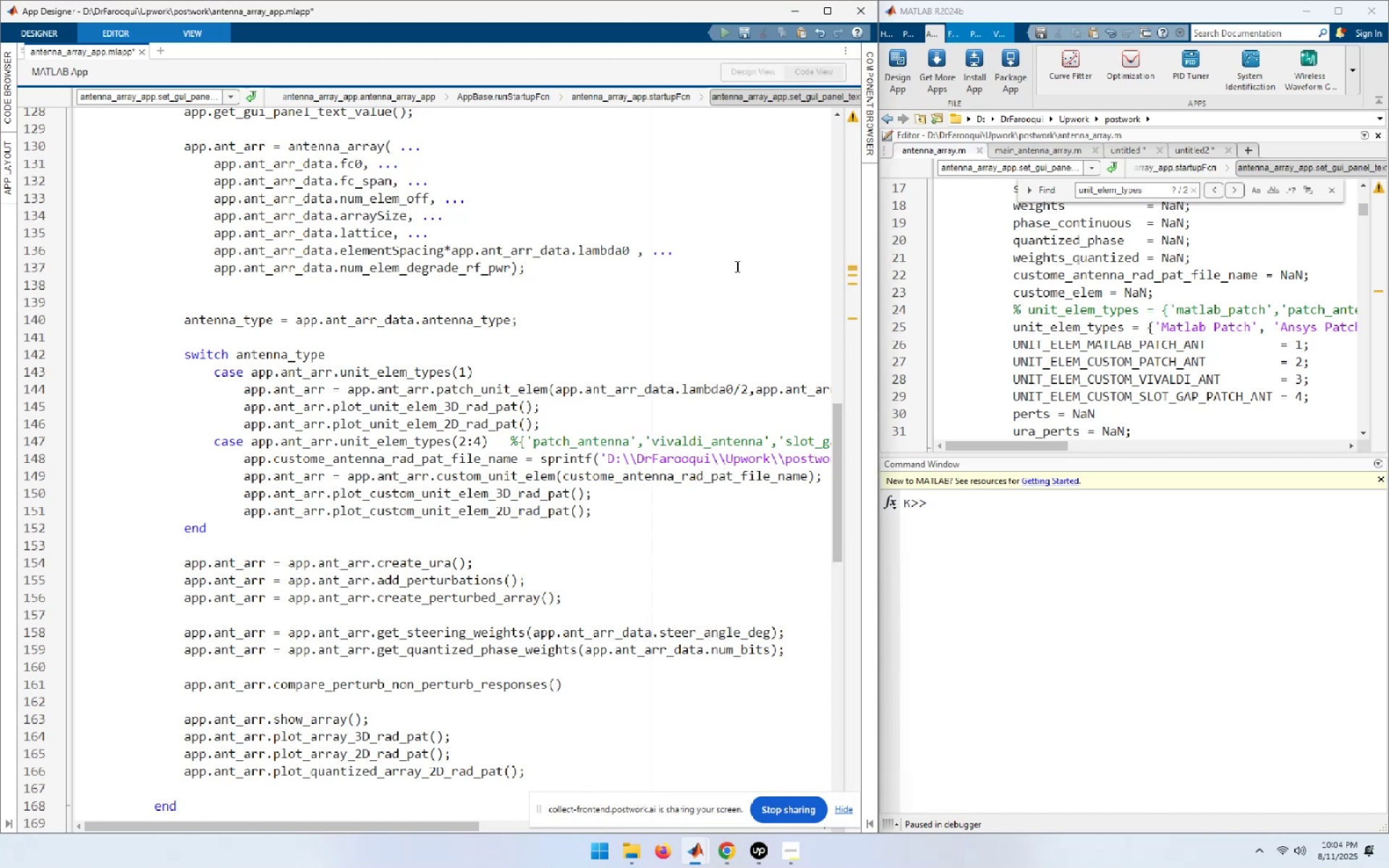 
key(Shift+F5)
 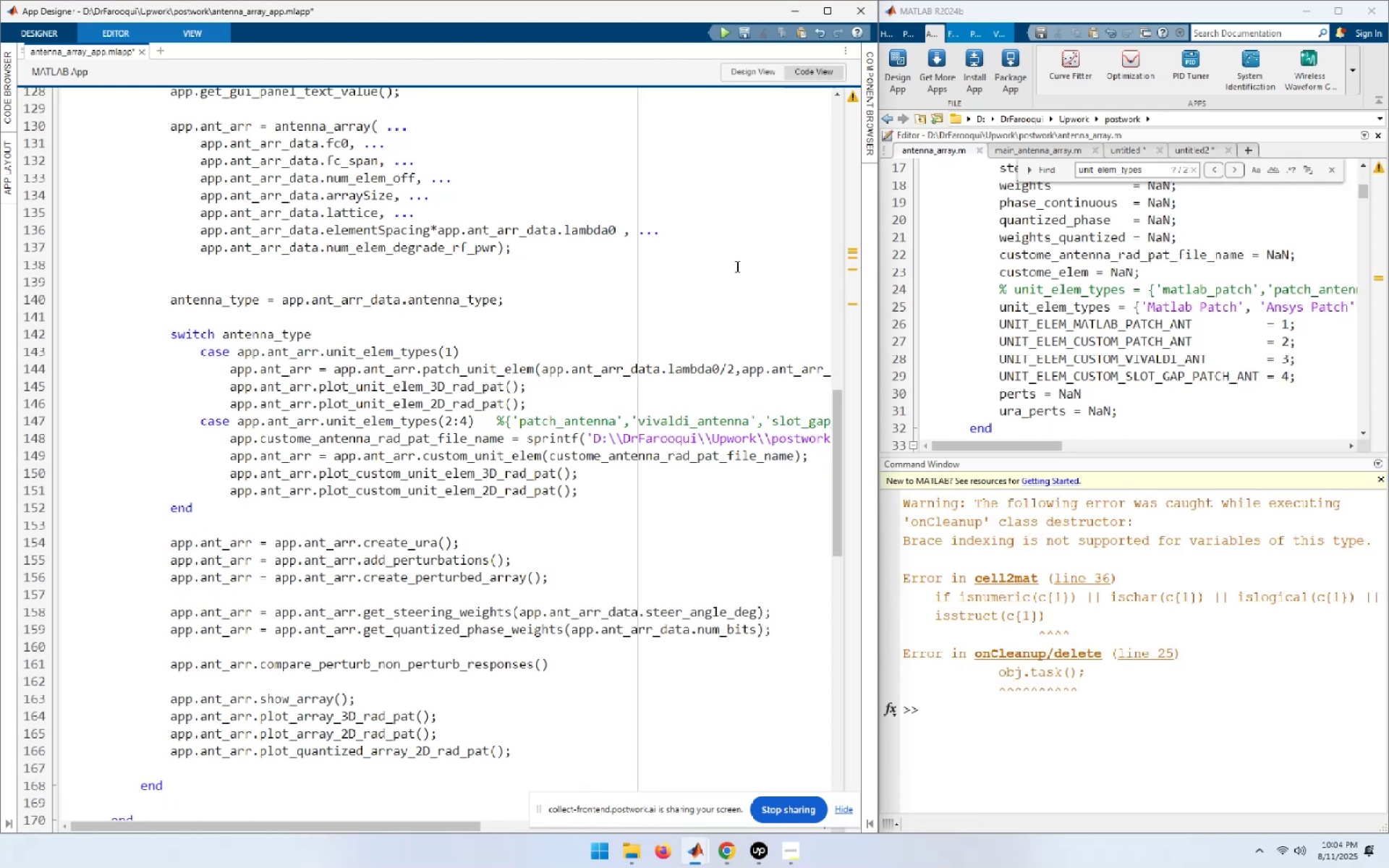 
key(Shift+F5)
 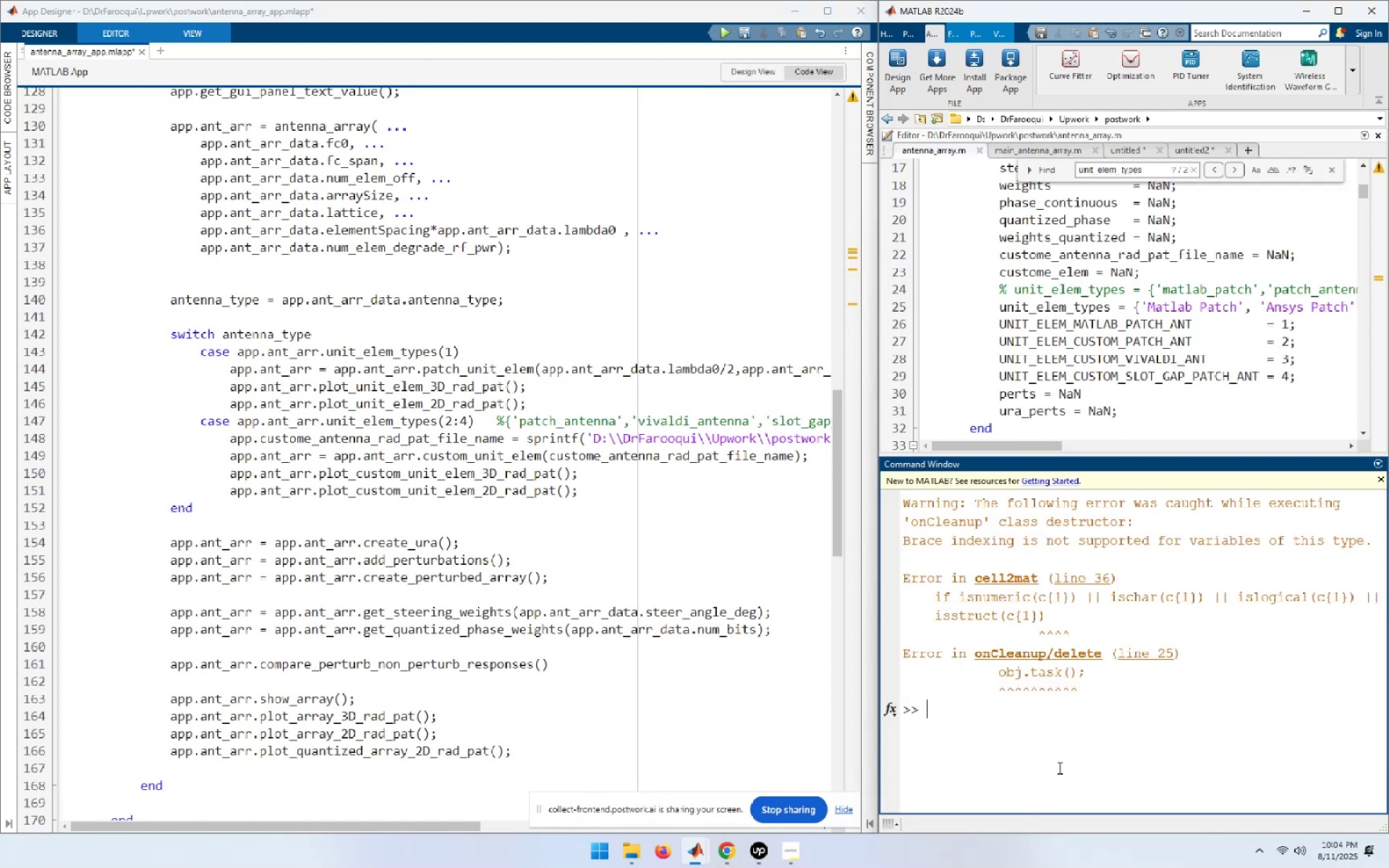 
key(ArrowUp)
 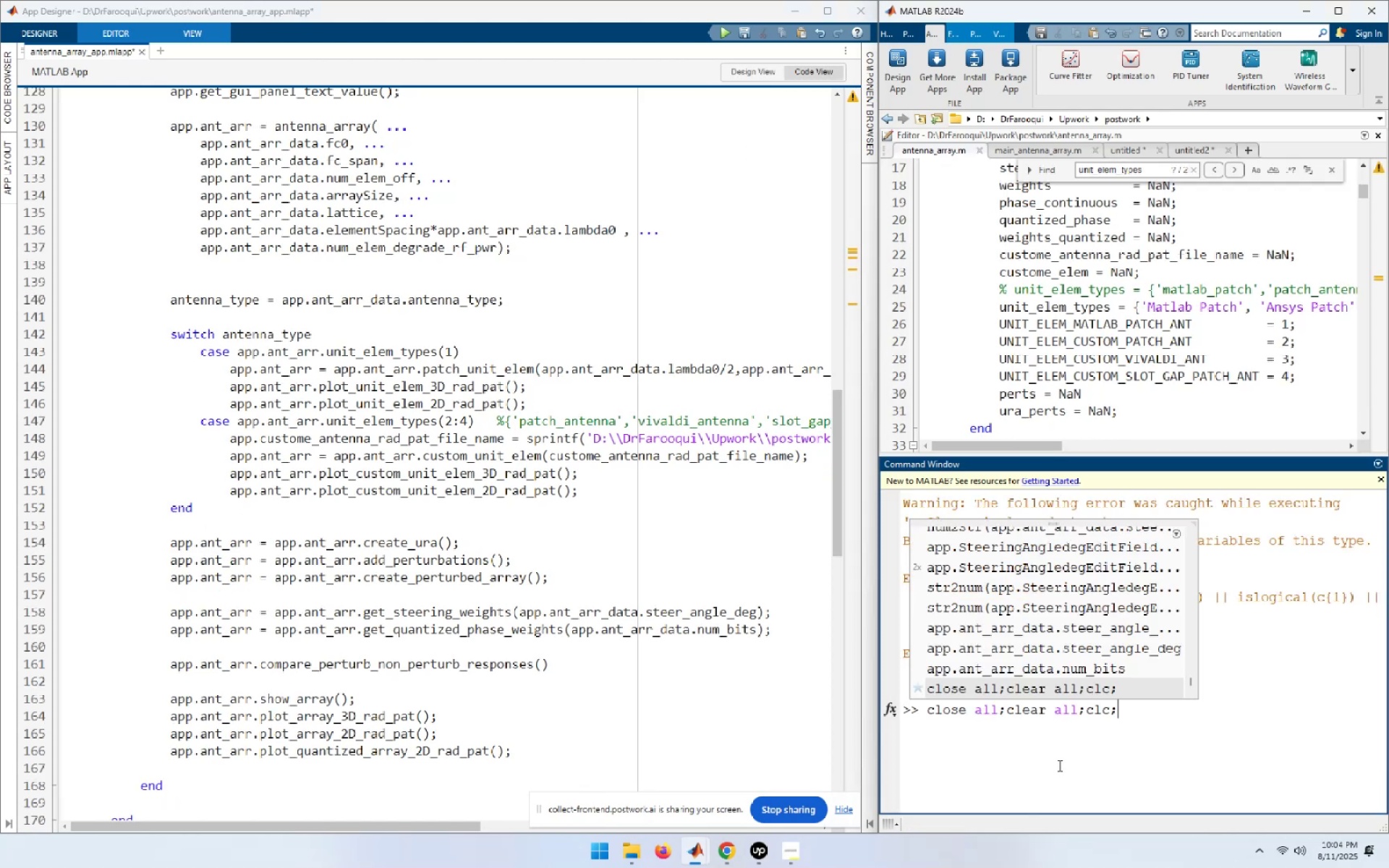 
key(NumpadEnter)
 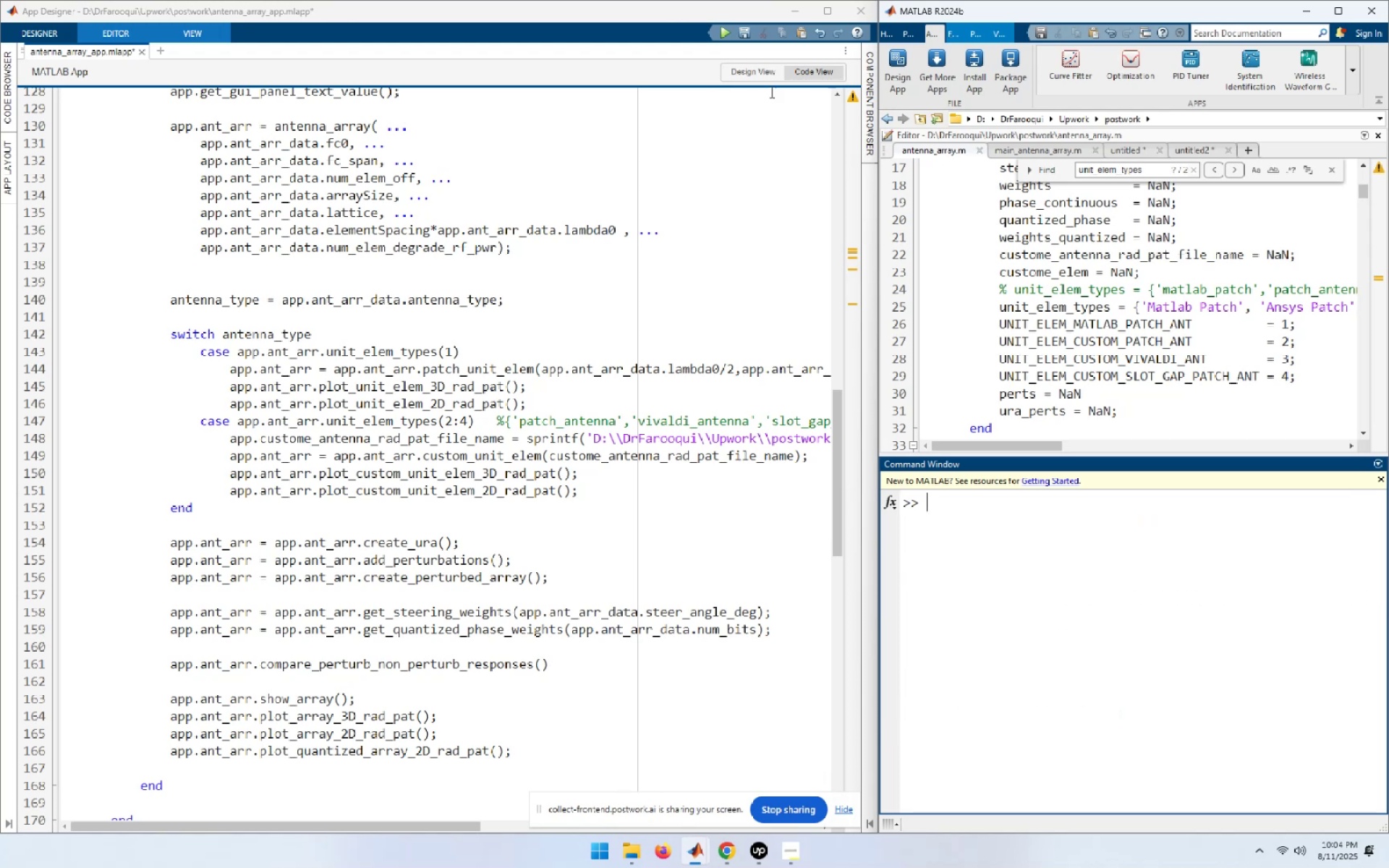 
left_click([724, 37])
 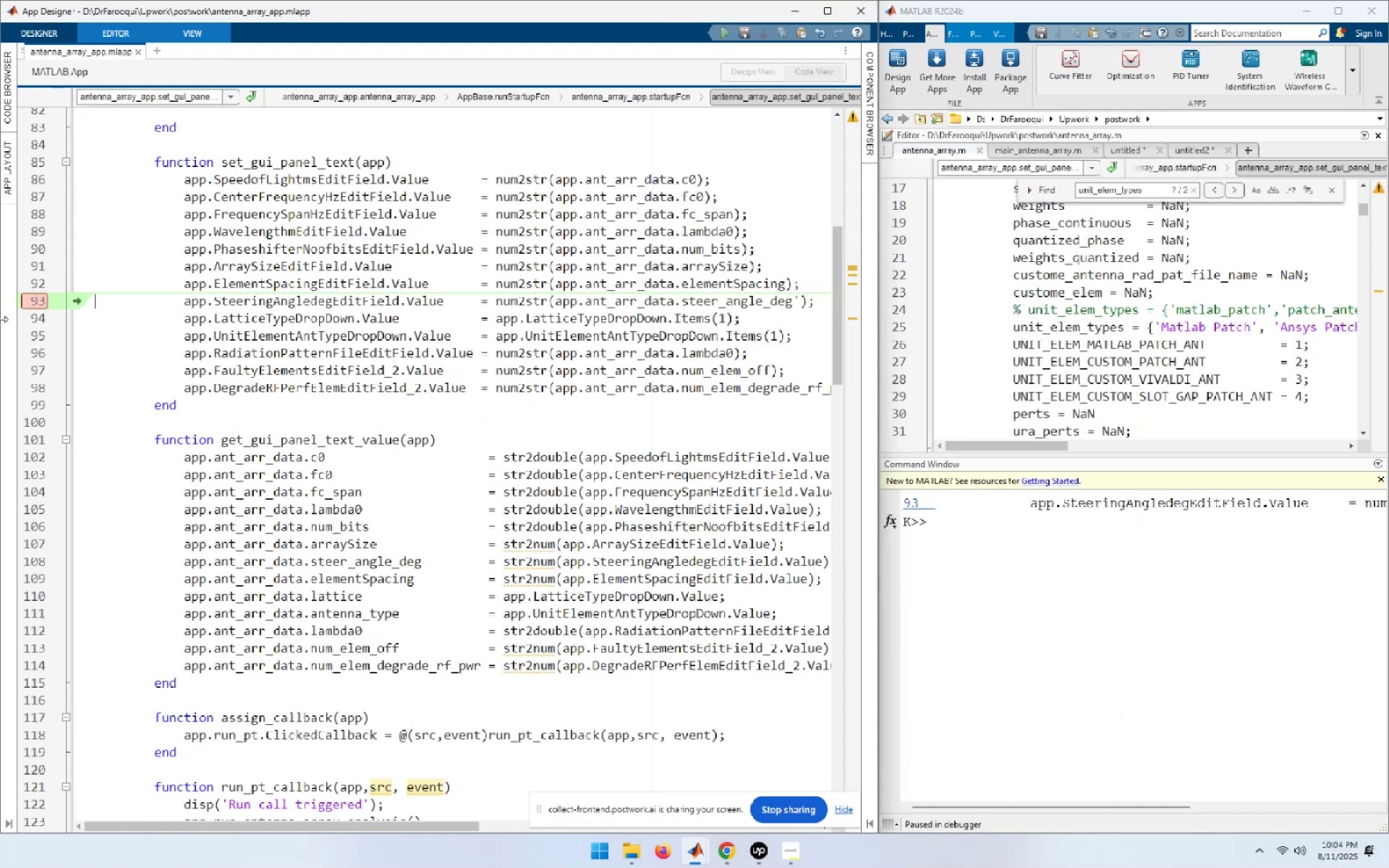 
wait(5.39)
 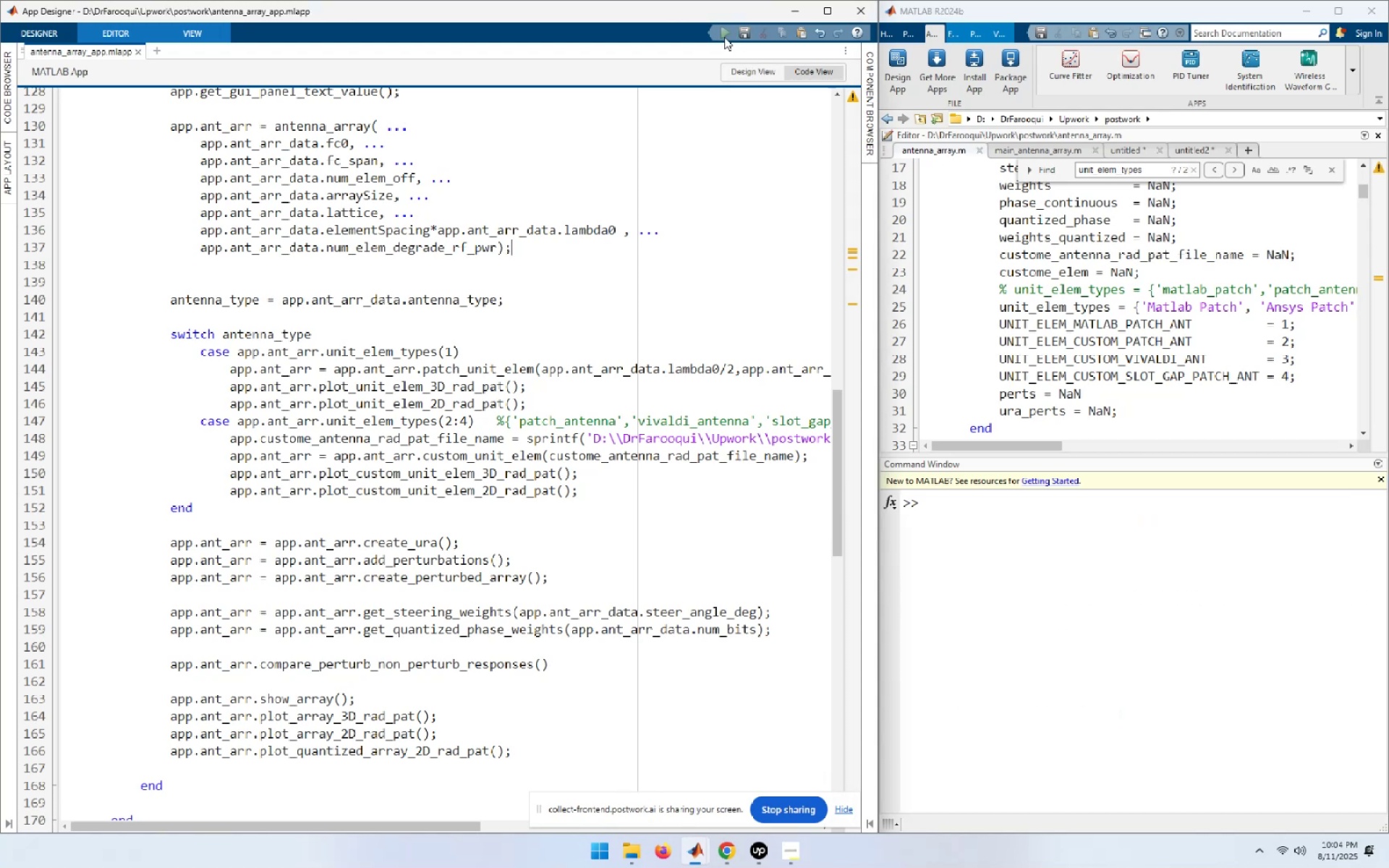 
left_click([35, 304])
 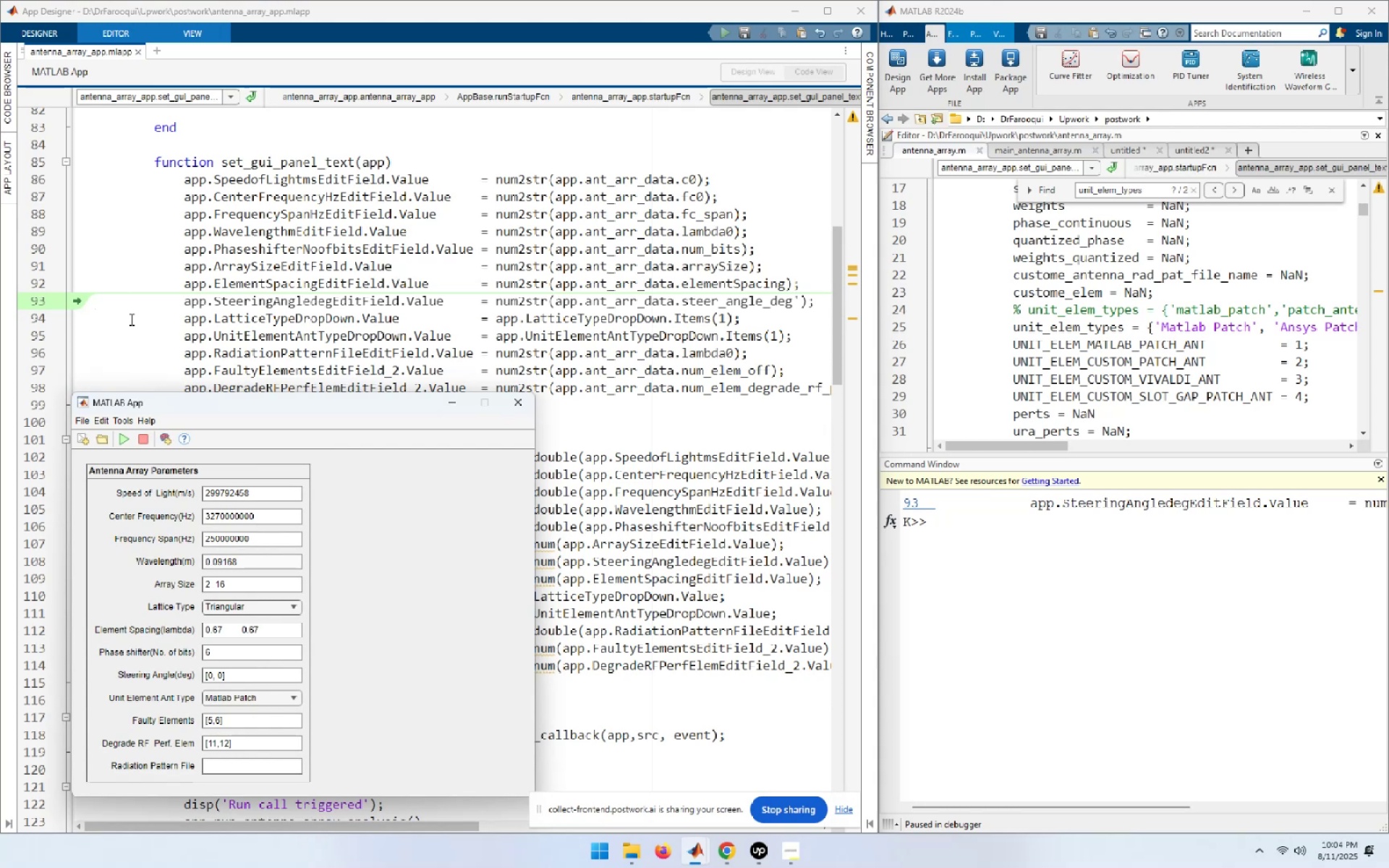 
left_click([130, 319])
 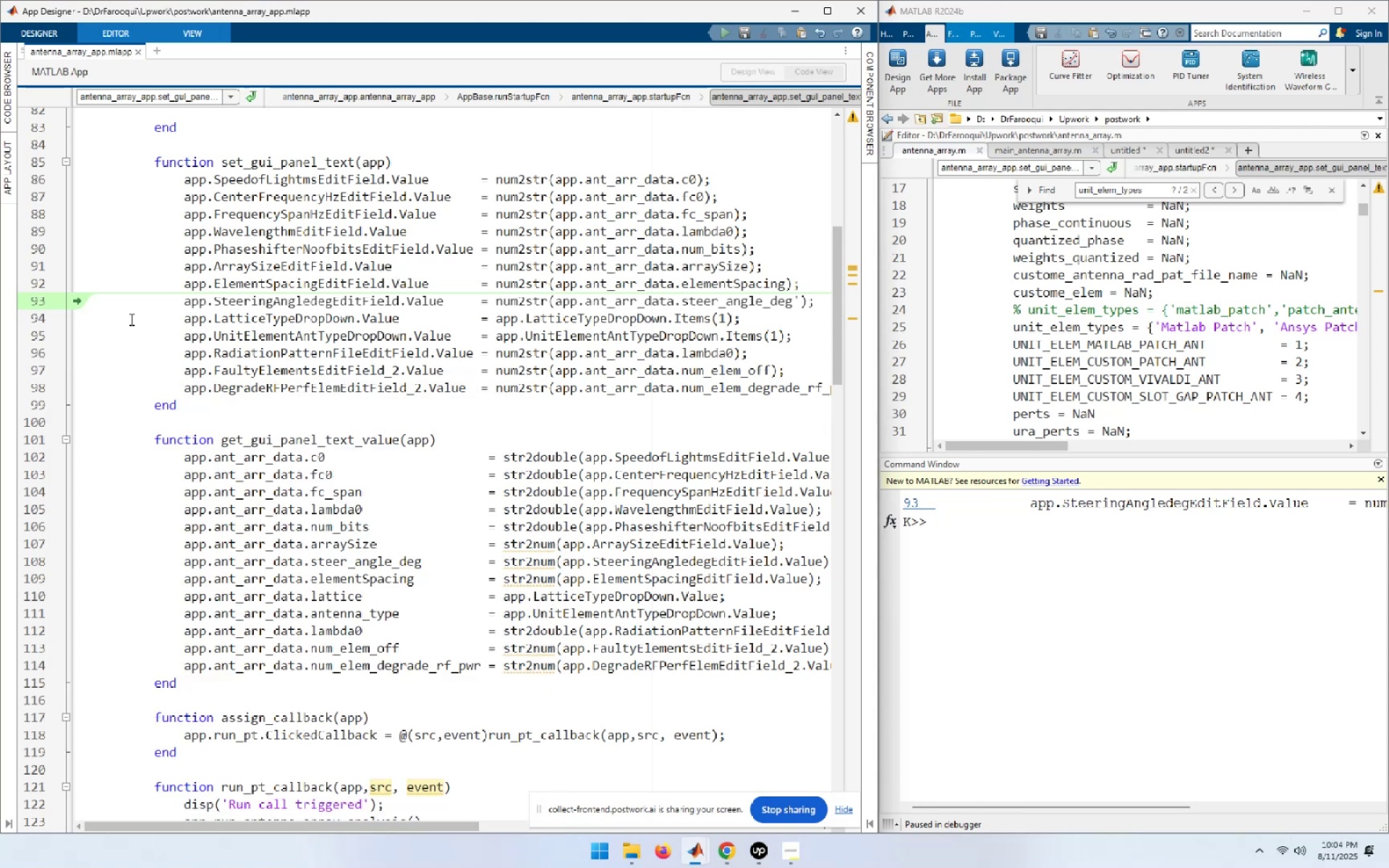 
key(F5)
 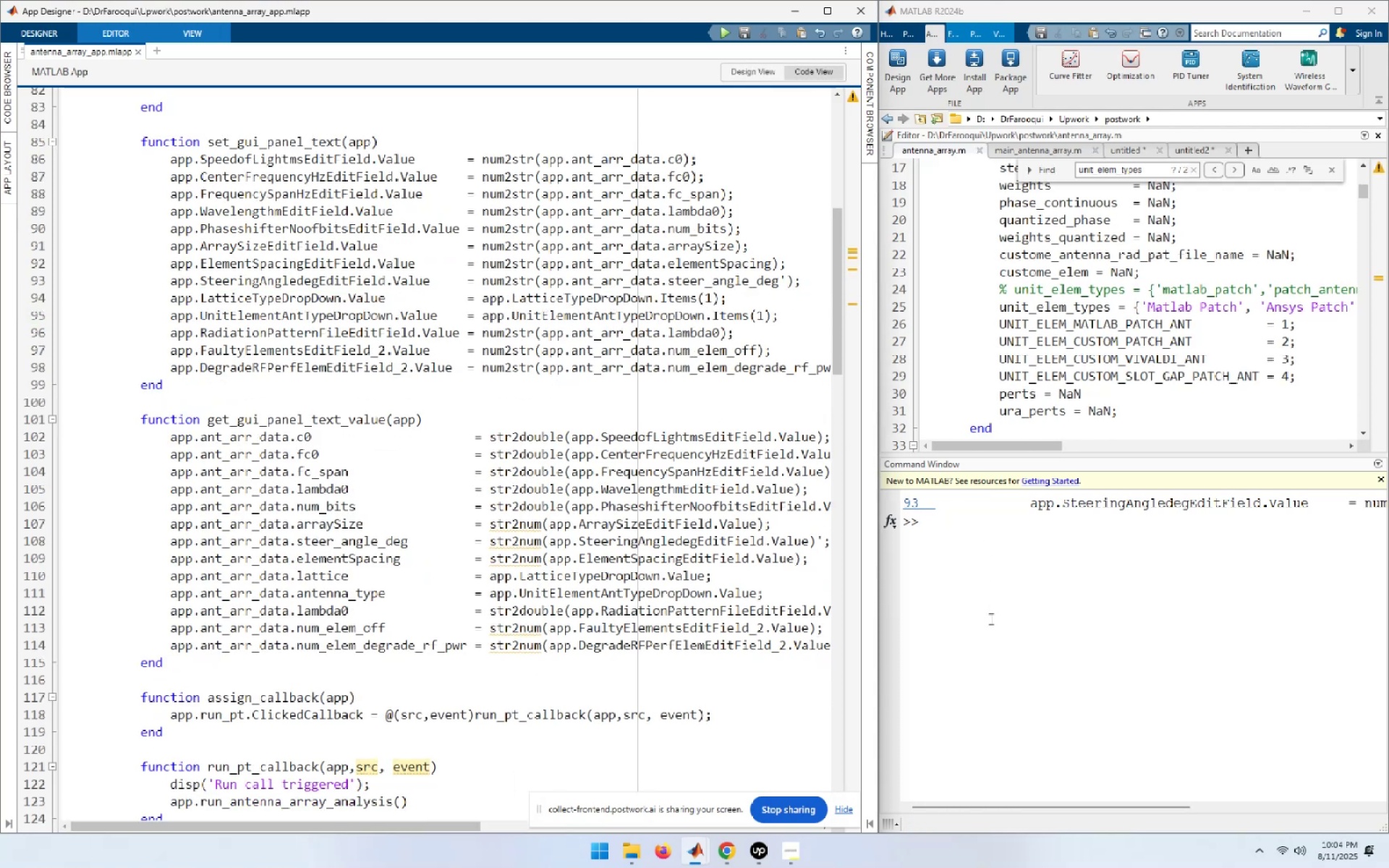 
left_click([990, 618])
 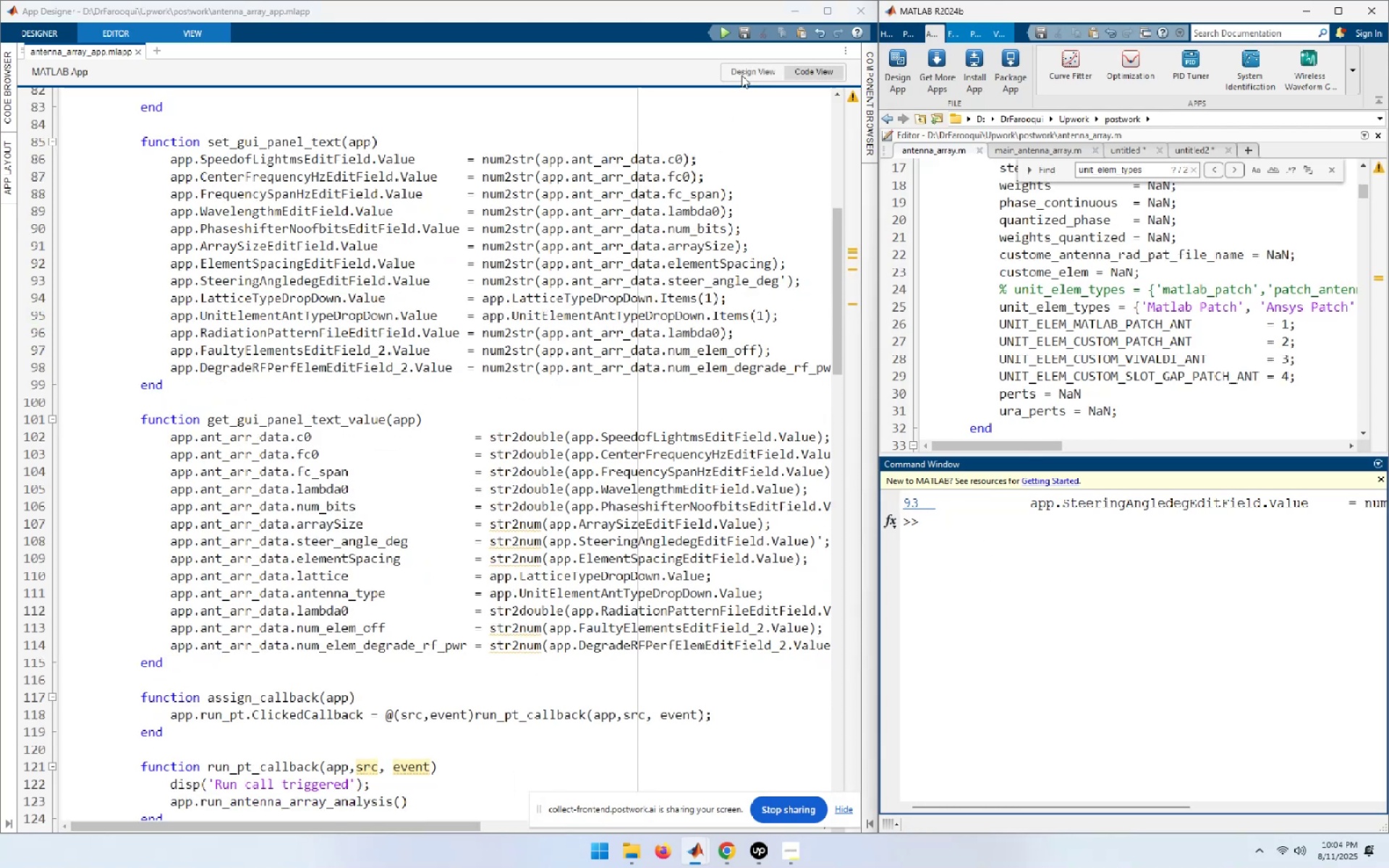 
left_click([724, 36])
 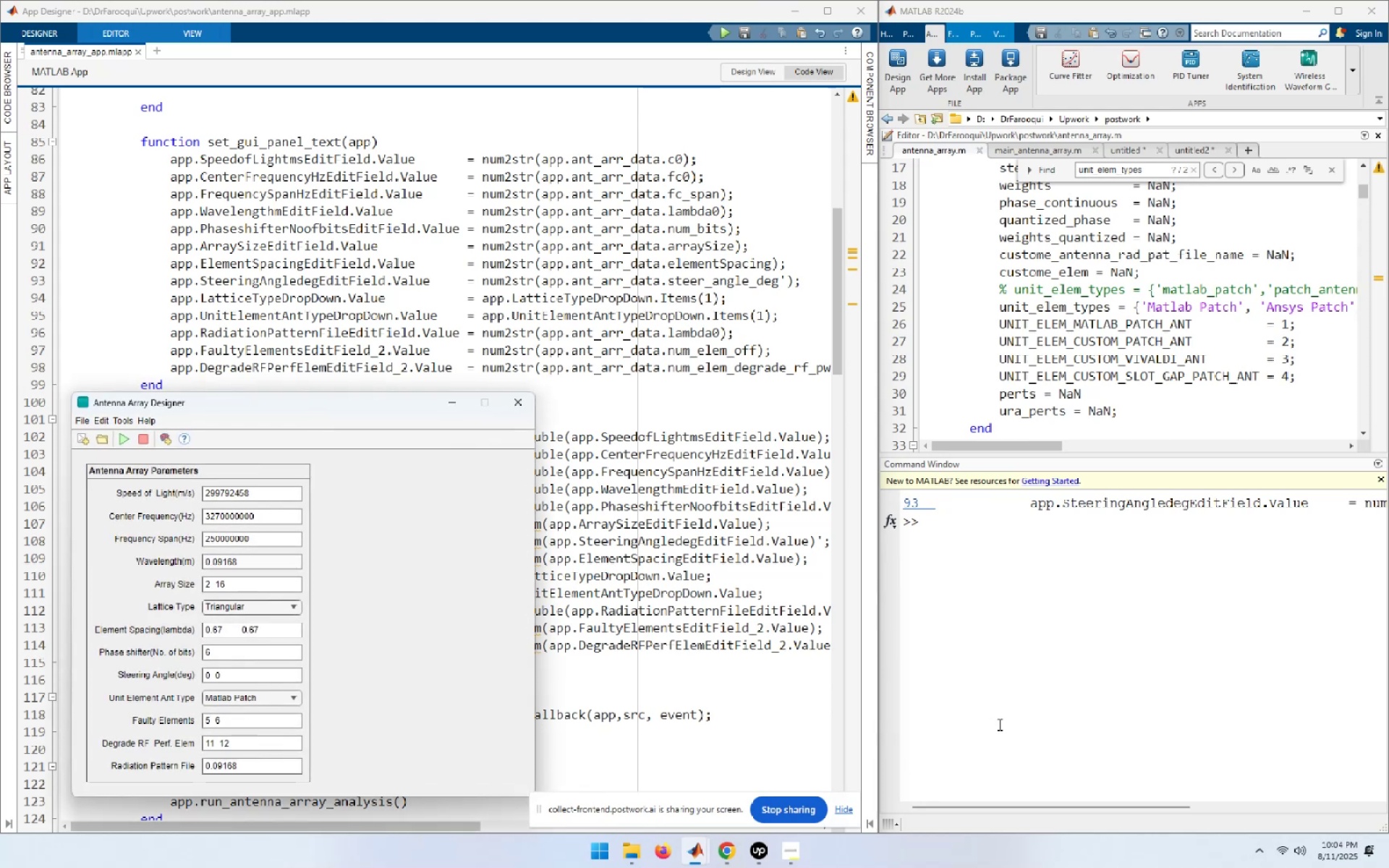 
wait(5.02)
 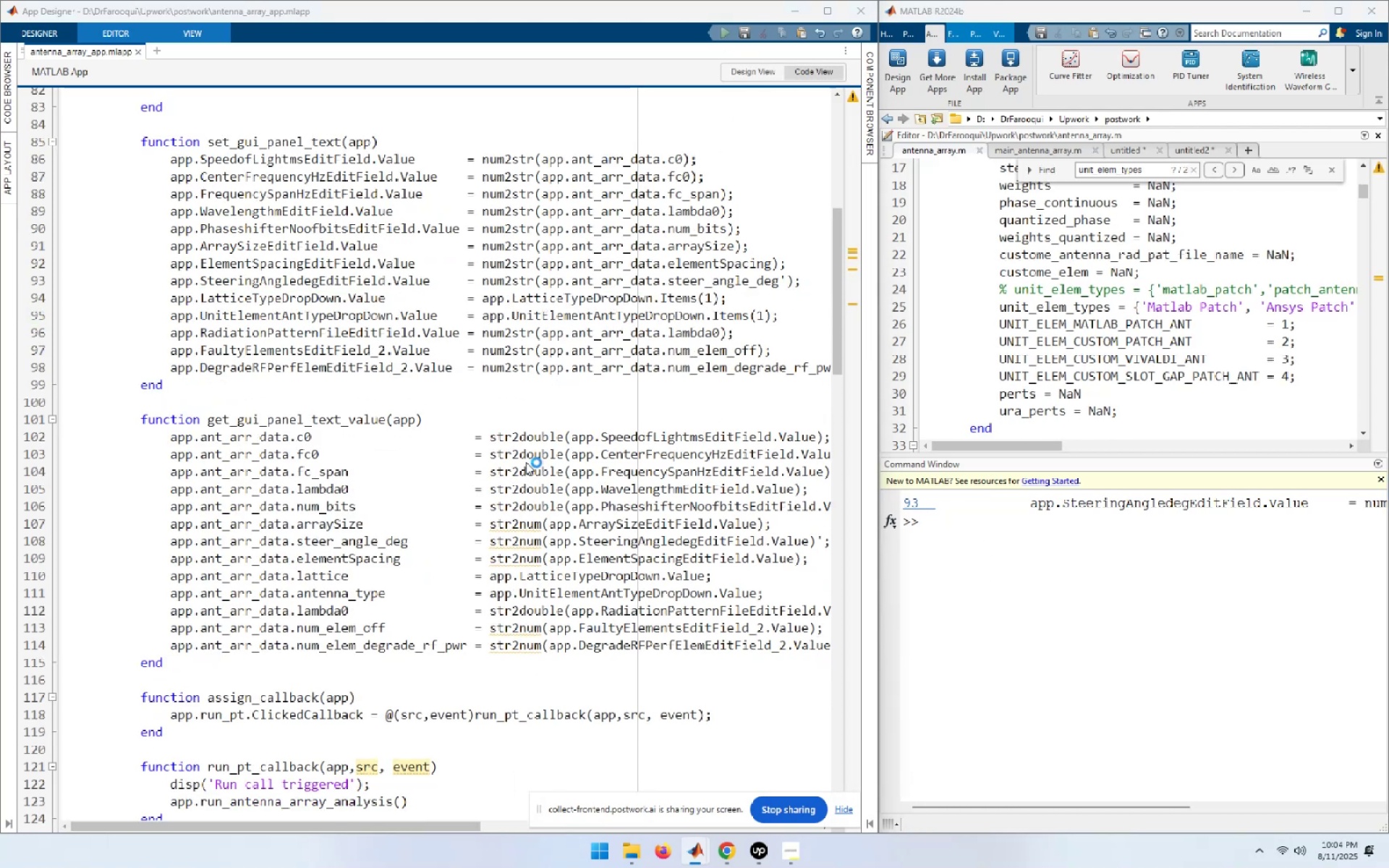 
left_click([525, 407])
 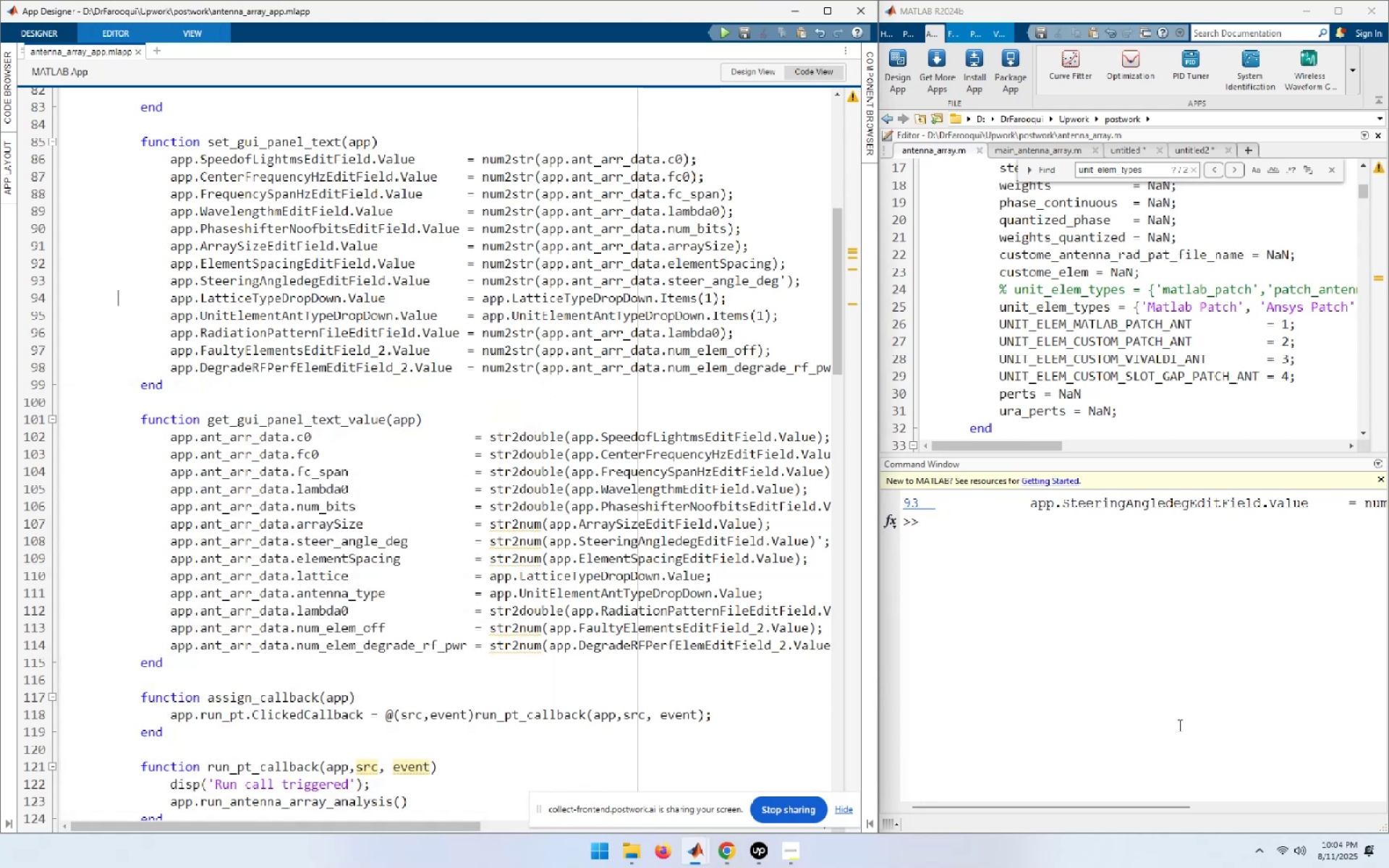 
left_click([1179, 720])
 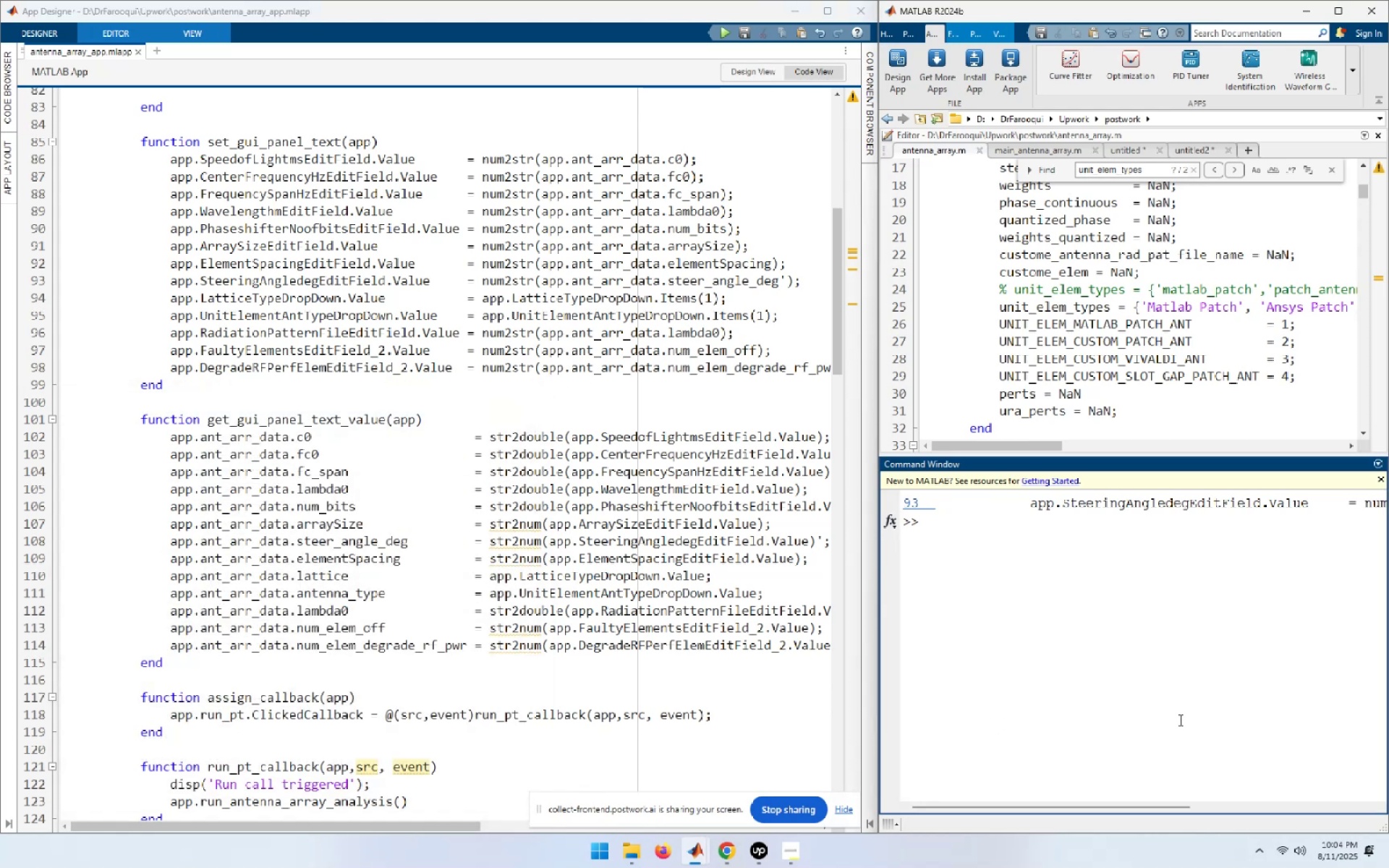 
key(ArrowUp)
 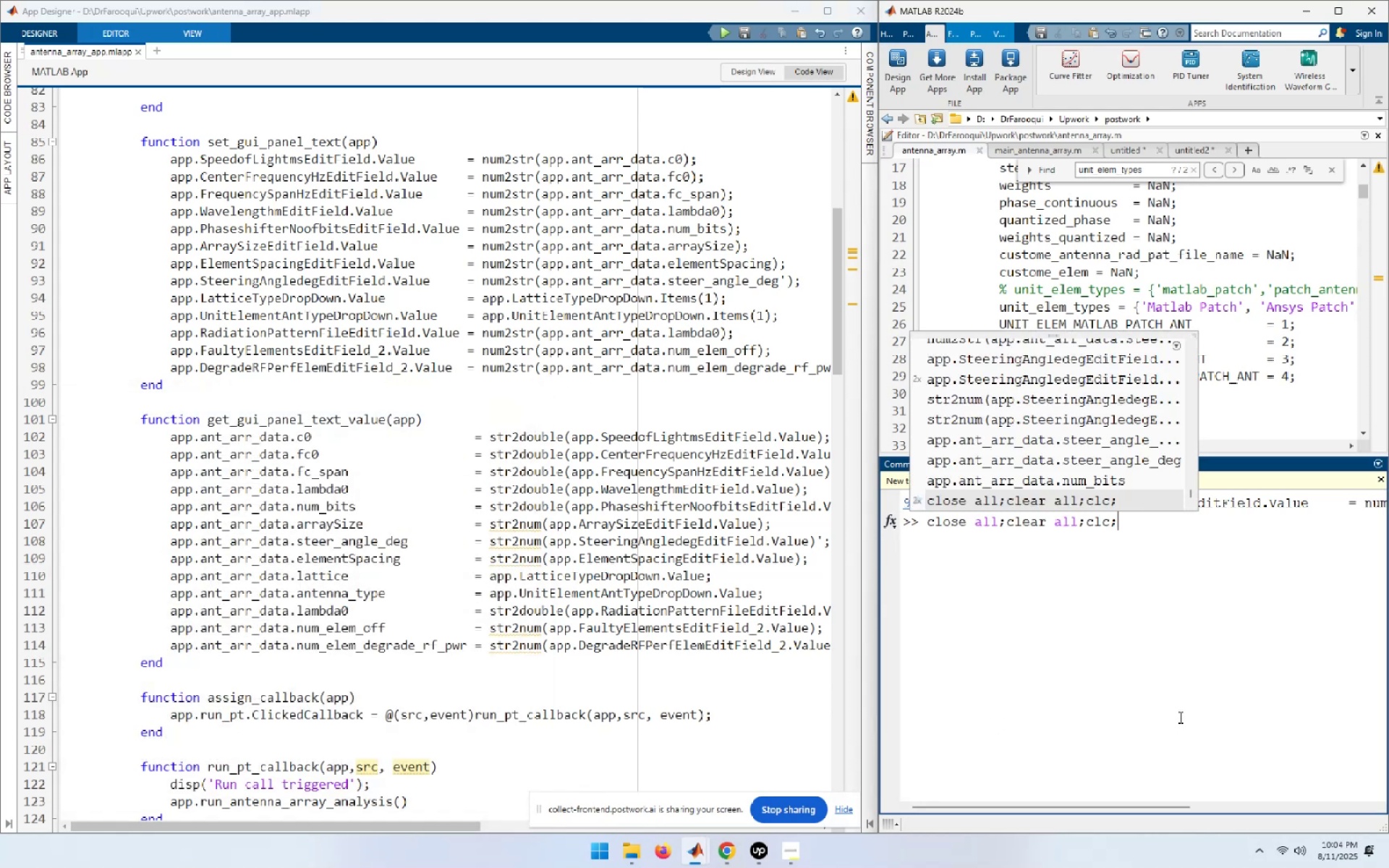 
key(NumpadEnter)
 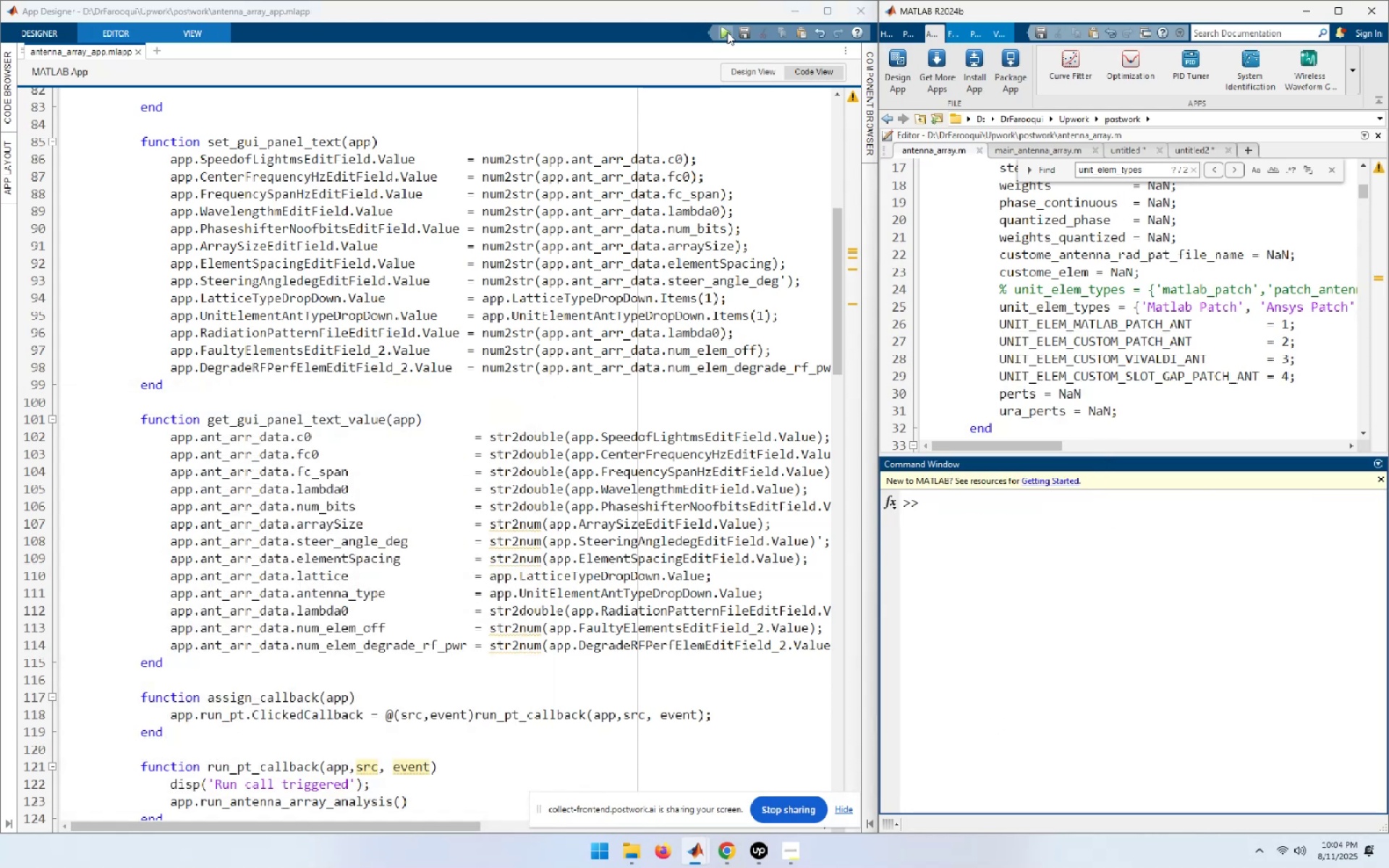 
wait(5.28)
 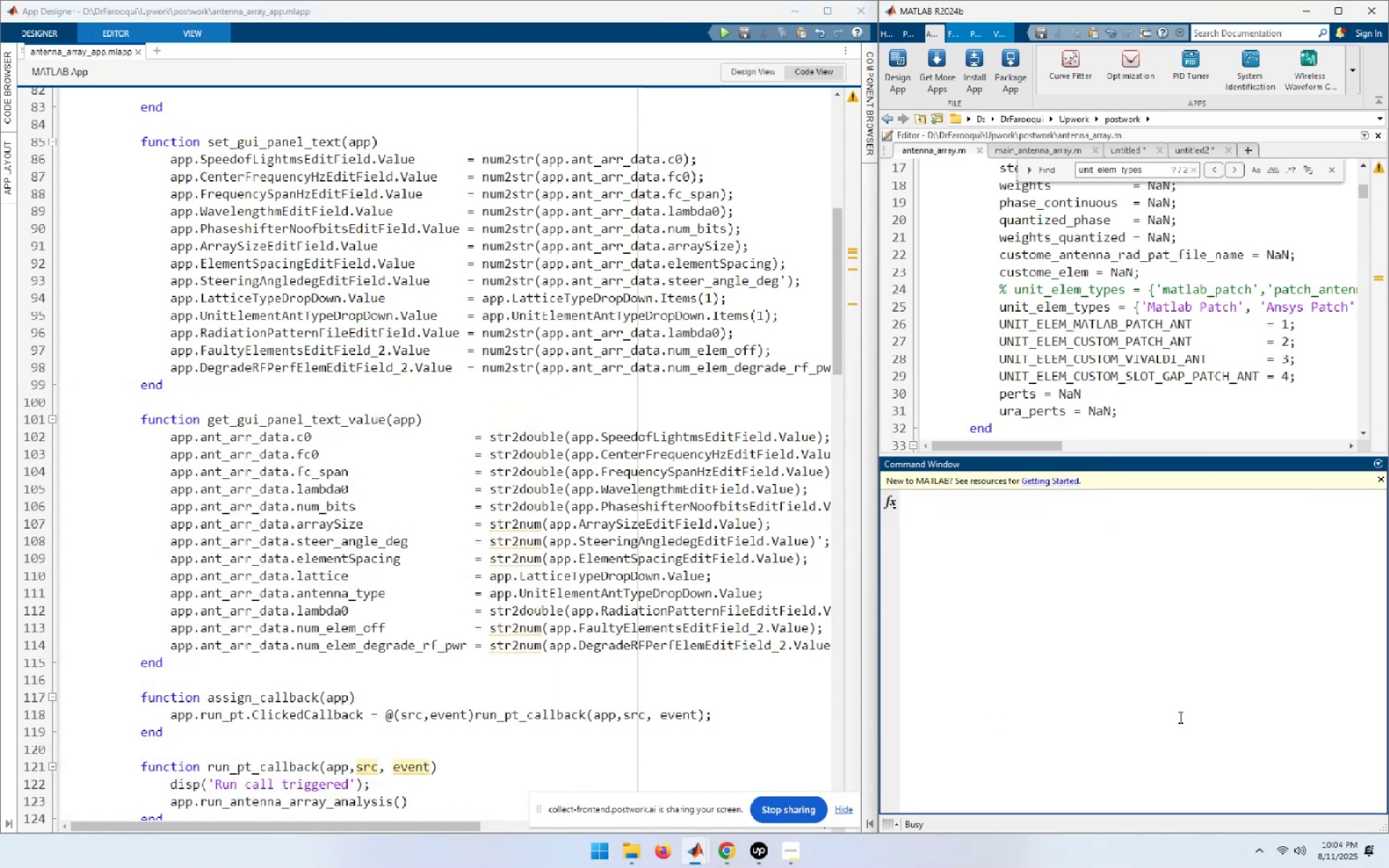 
left_click([727, 32])
 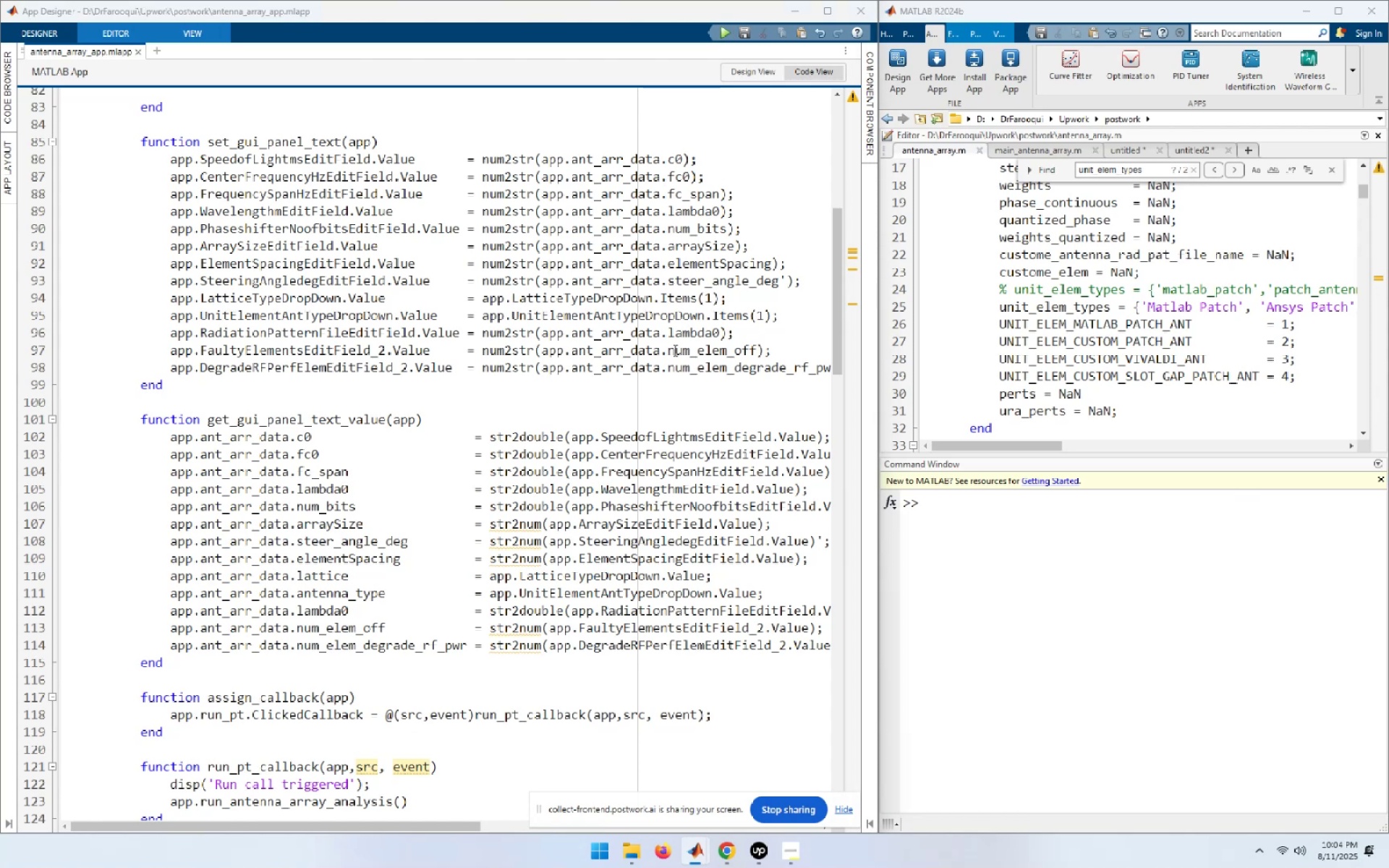 
wait(9.18)
 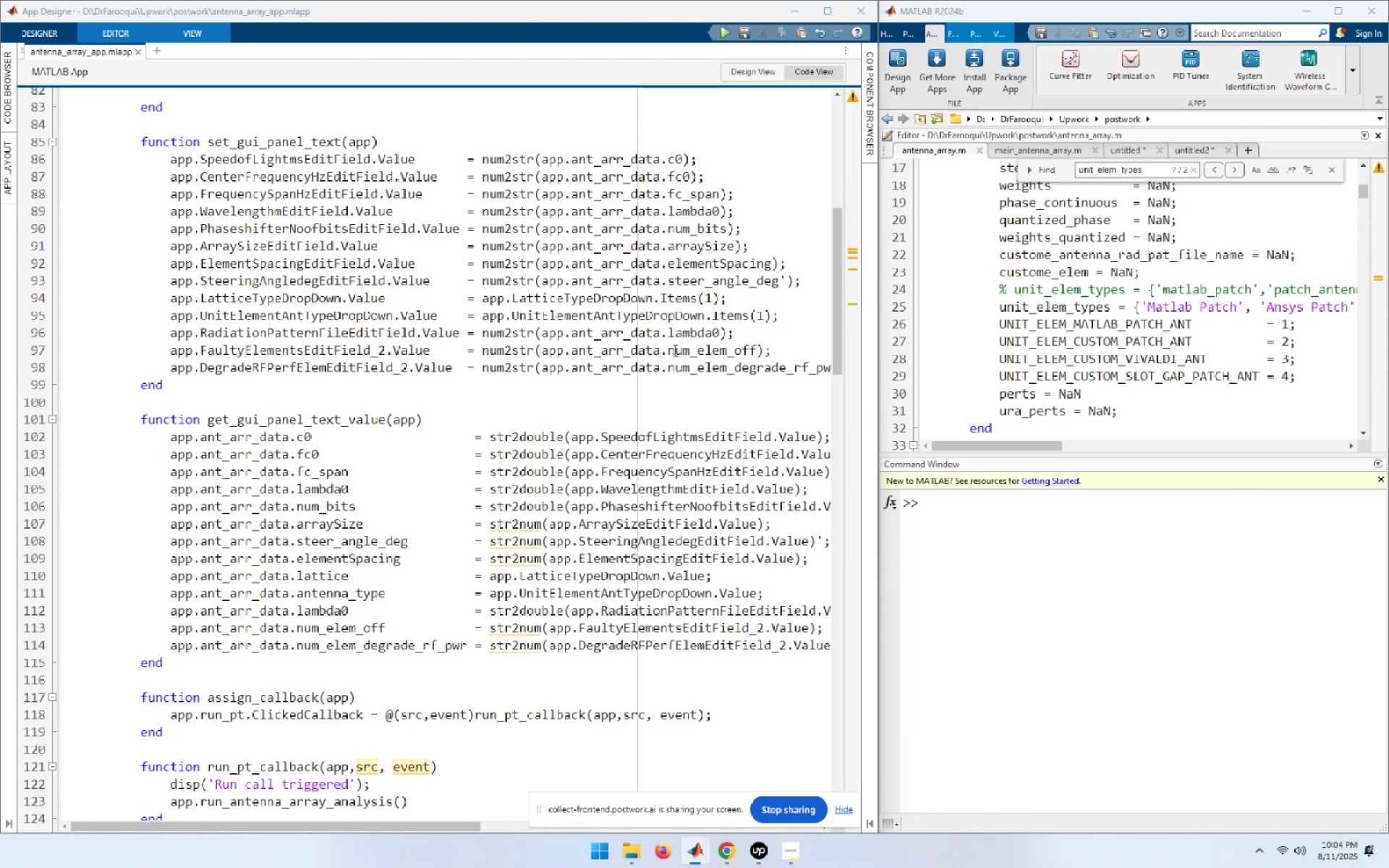 
left_click([758, 856])
 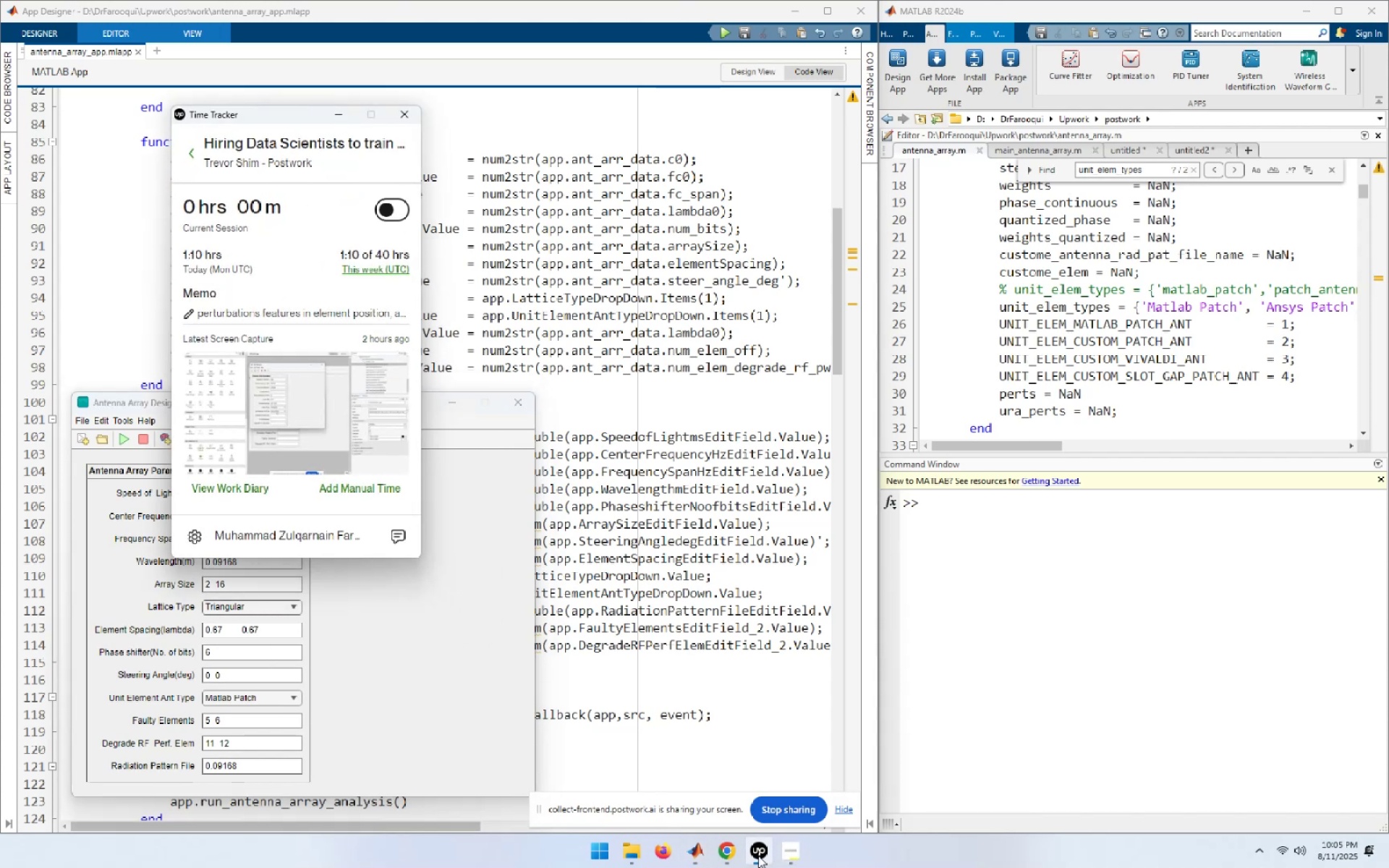 
wait(5.58)
 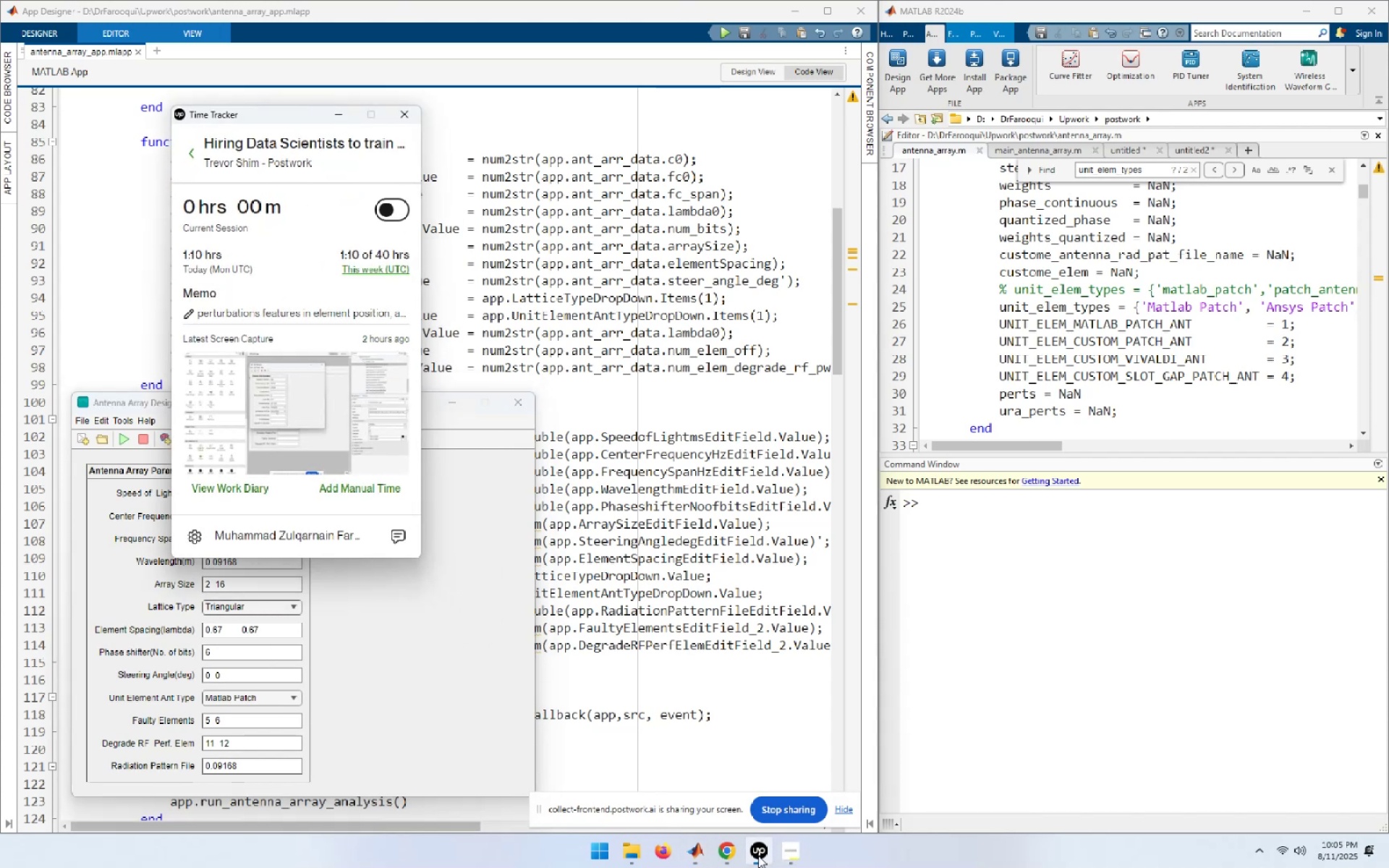 
left_click([758, 856])
 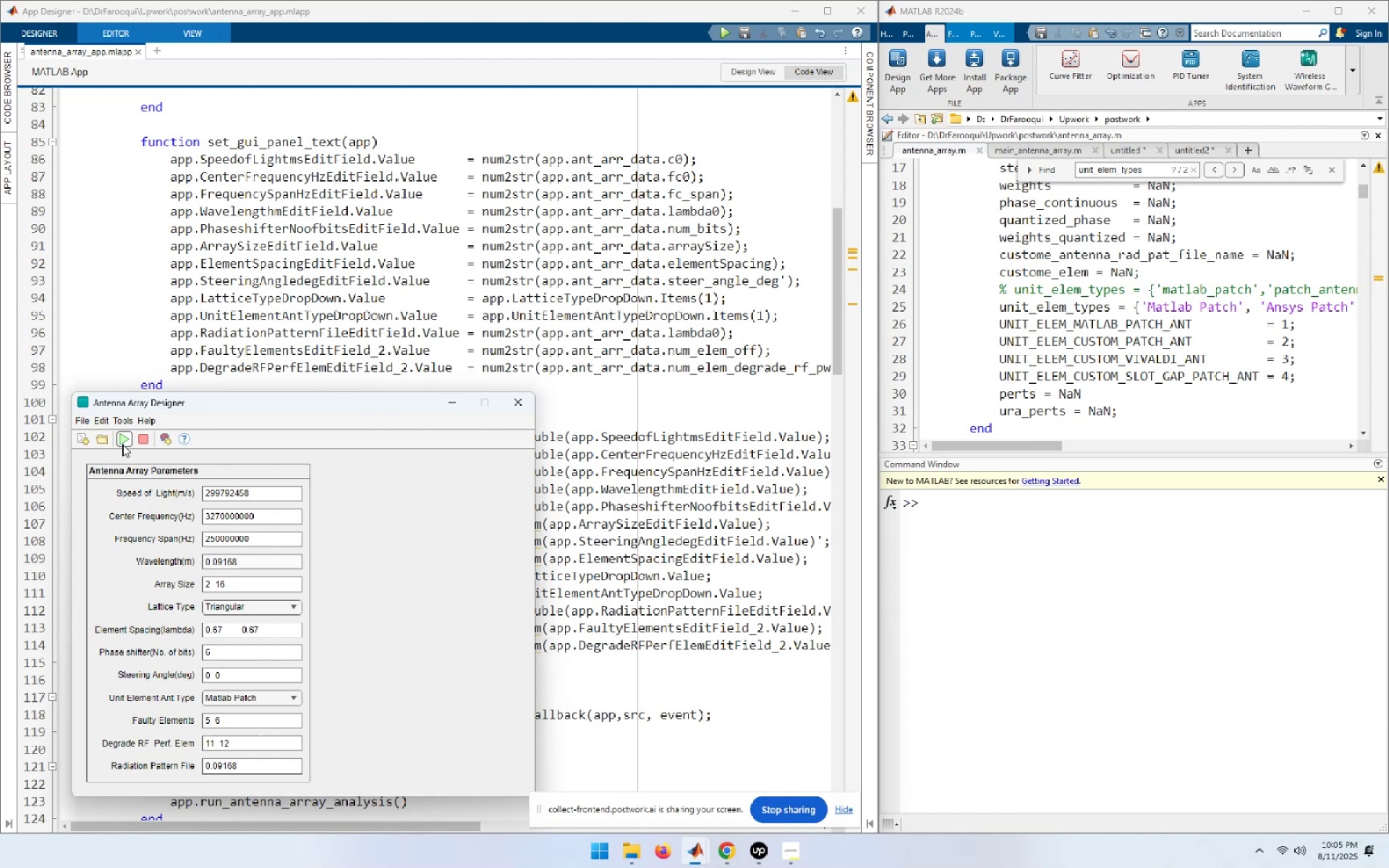 
wait(5.31)
 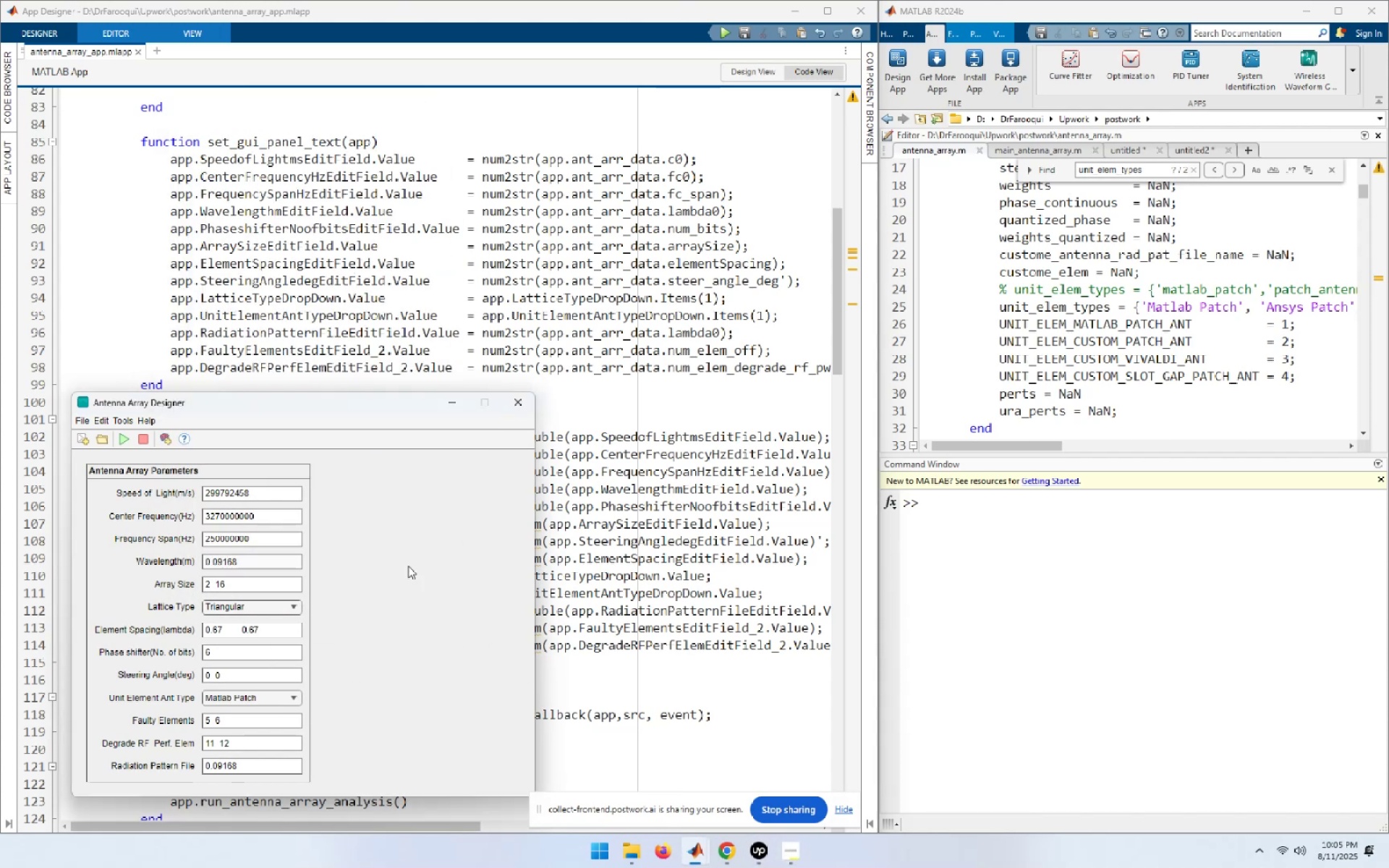 
left_click([122, 444])
 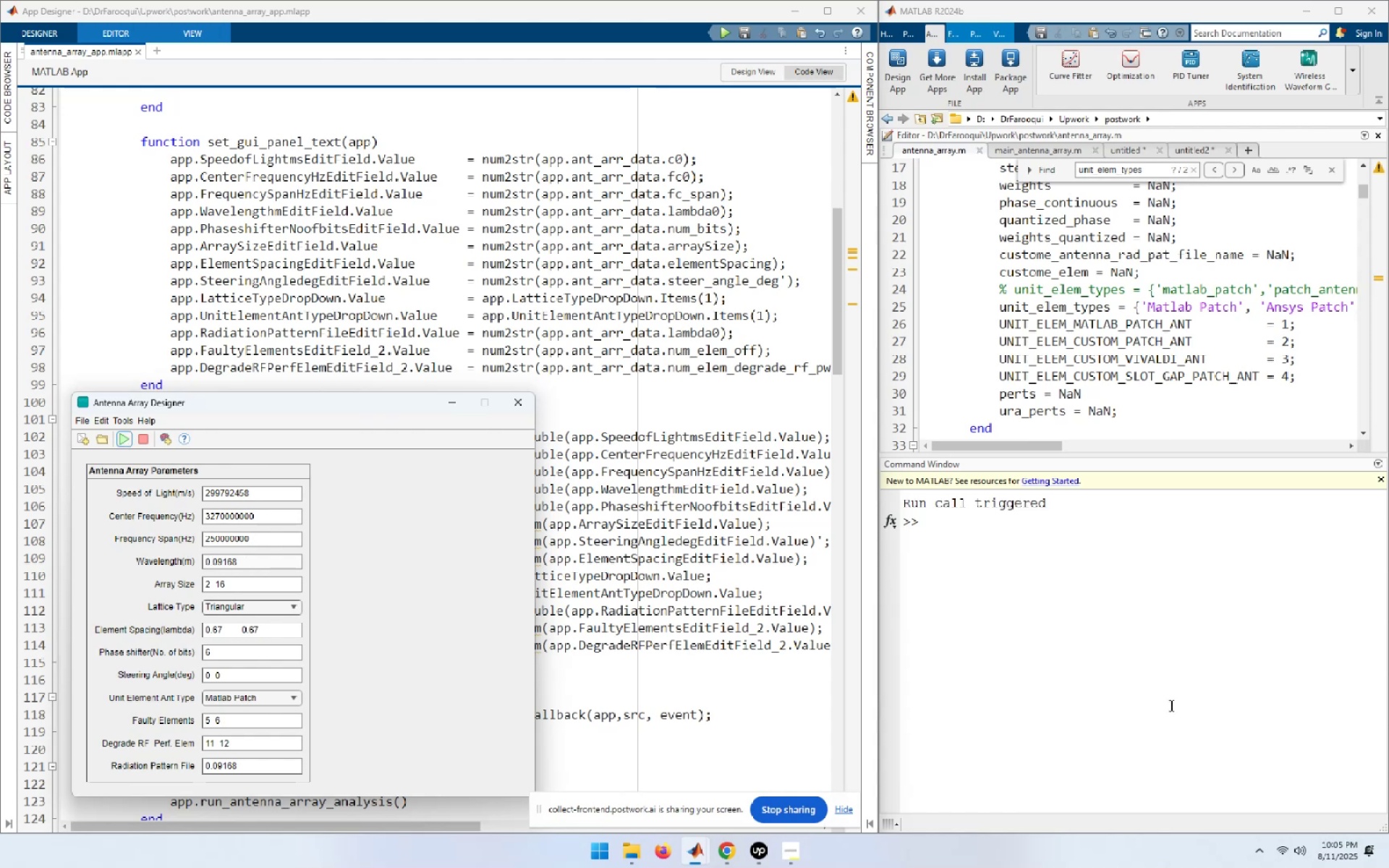 
wait(9.08)
 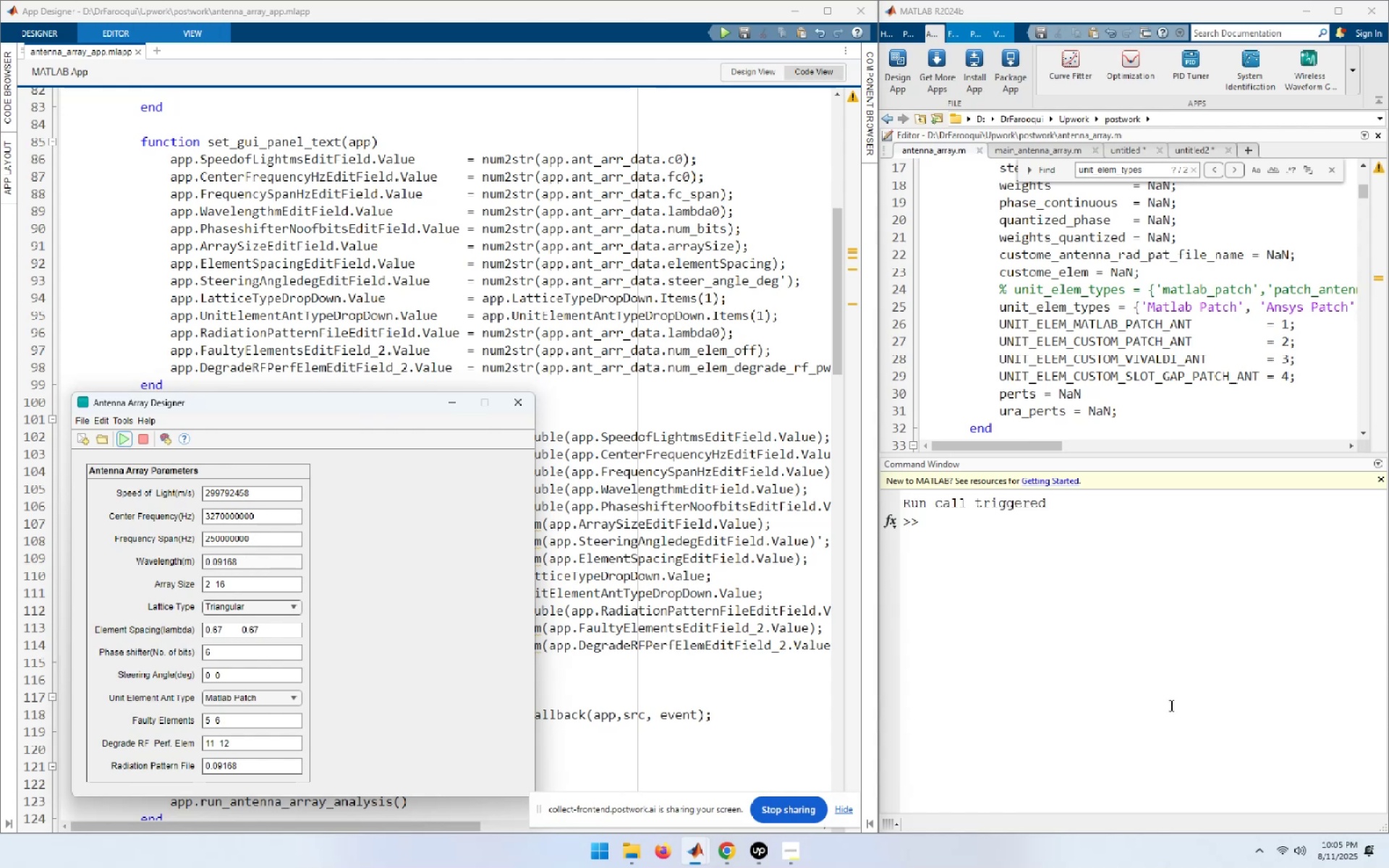 
left_click([420, 294])
 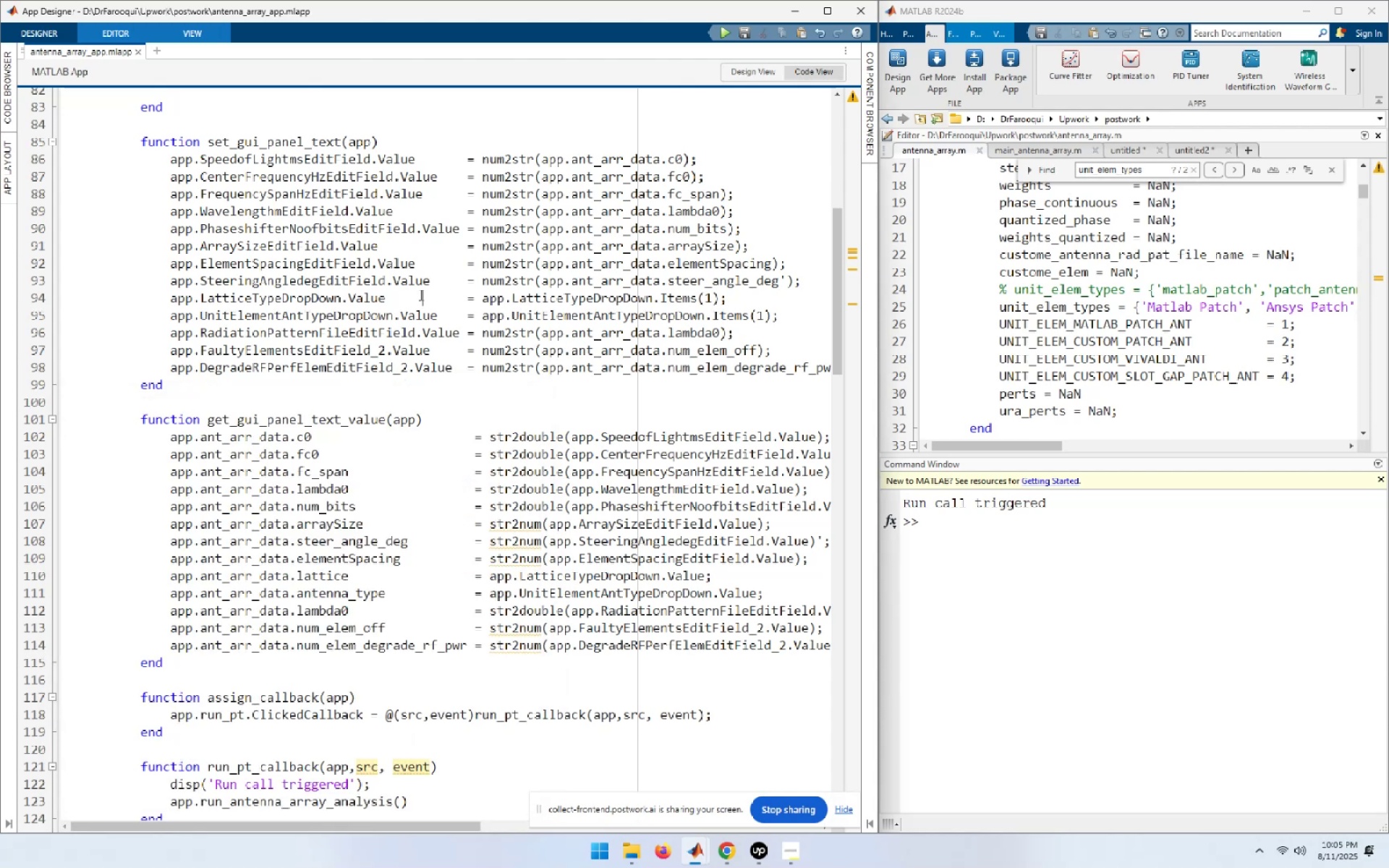 
scroll: coordinate [420, 294], scroll_direction: up, amount: 7.0
 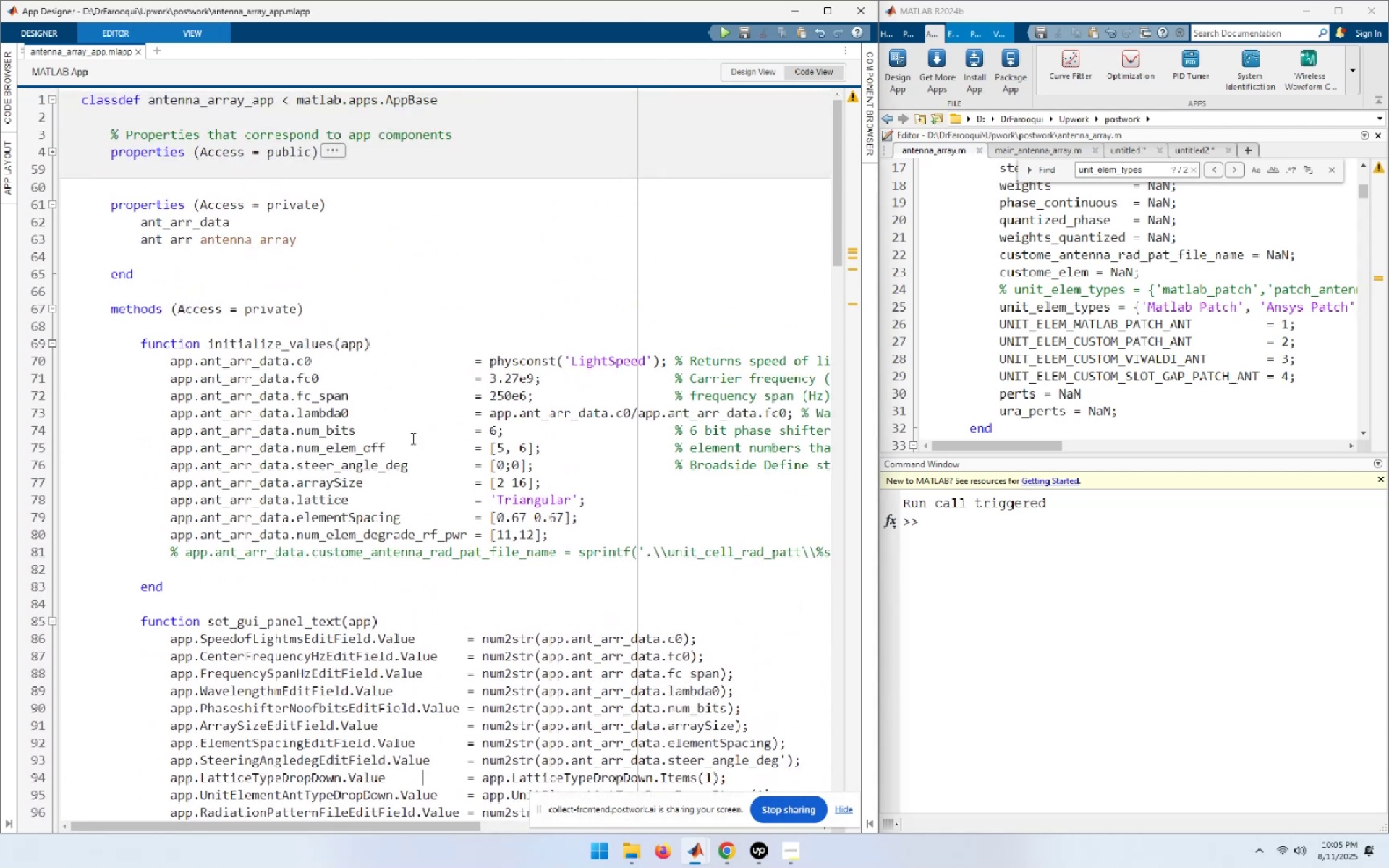 
scroll: coordinate [320, 556], scroll_direction: down, amount: 8.0
 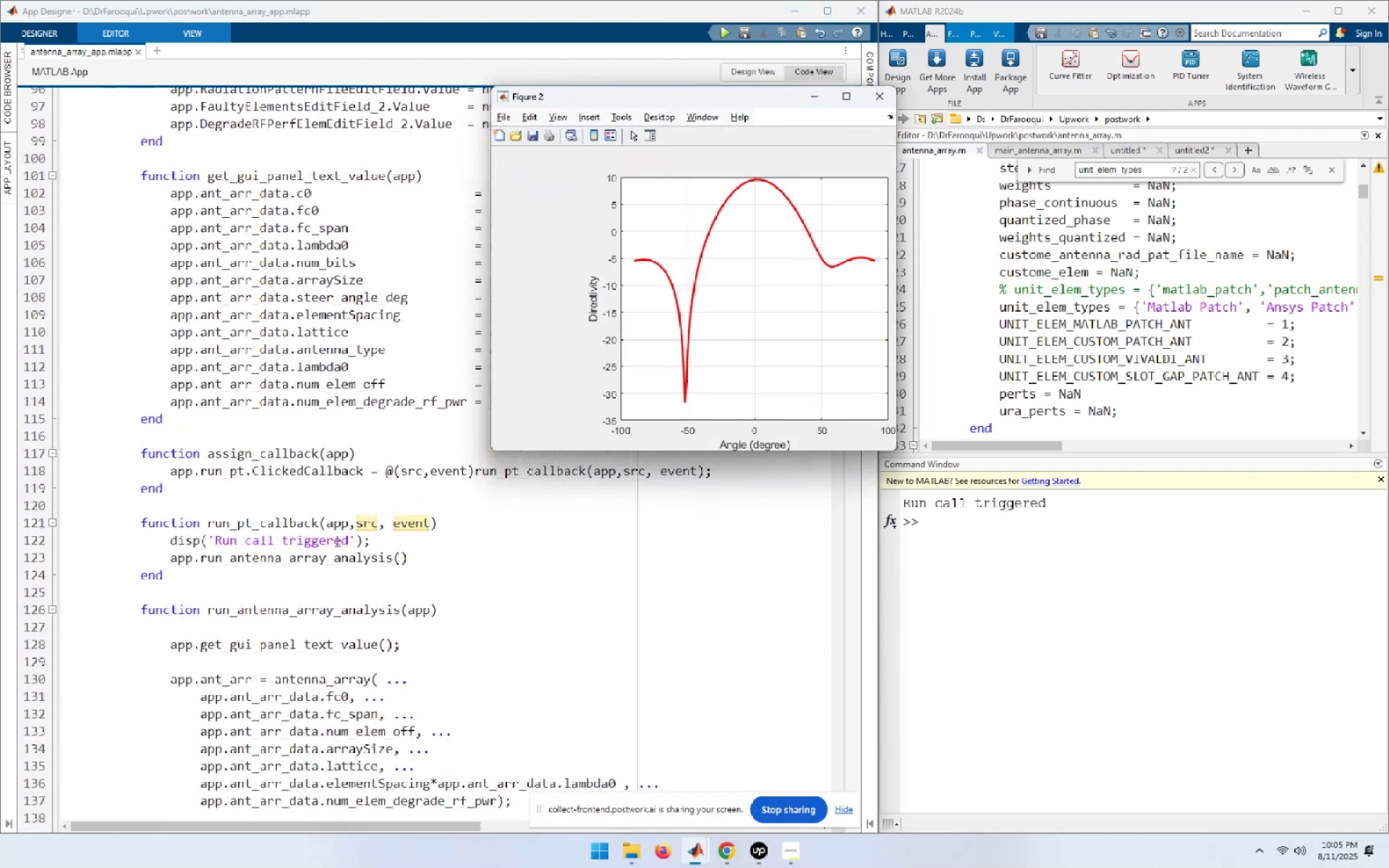 
left_click_drag(start_coordinate=[349, 541], to_coordinate=[216, 539])
 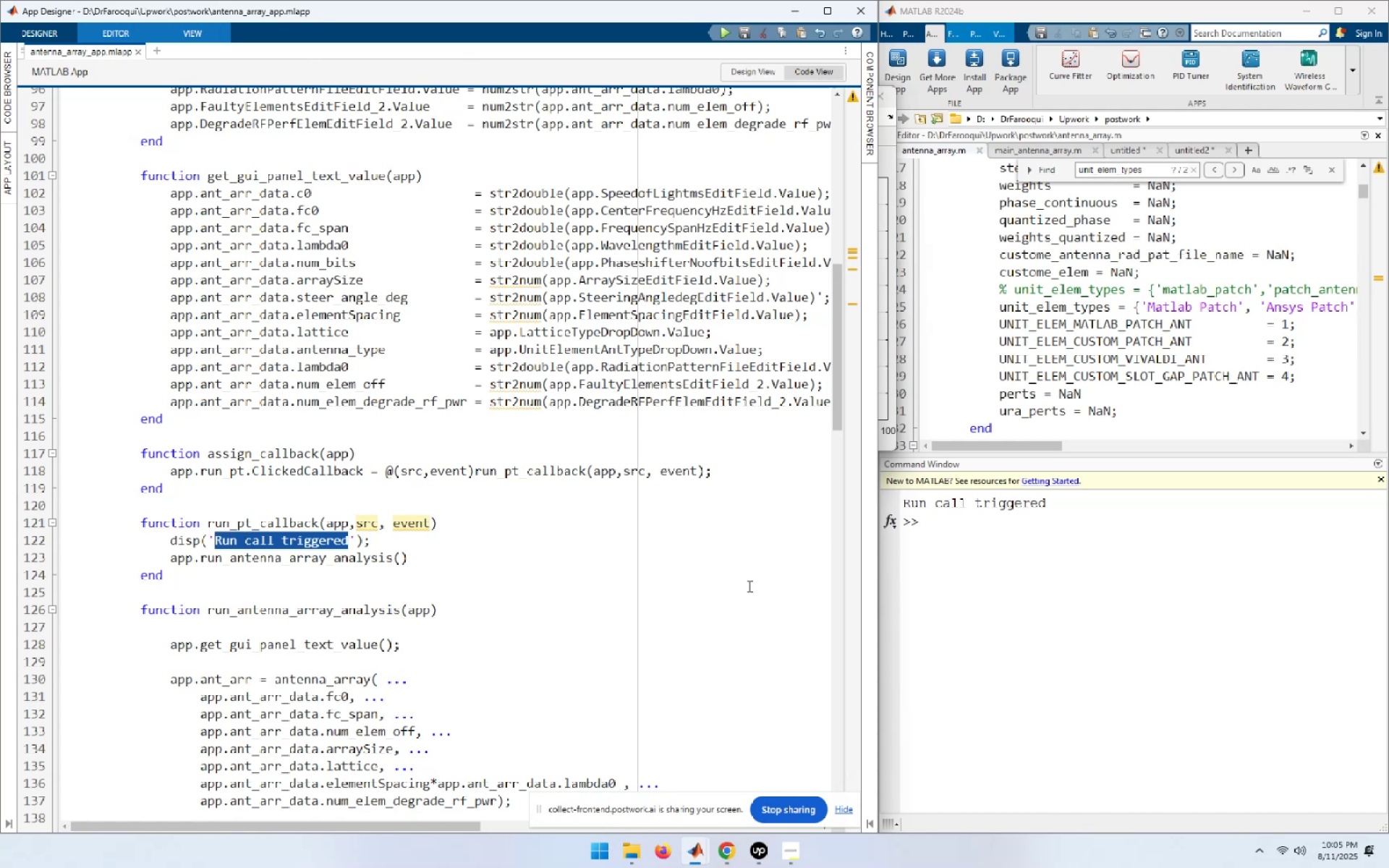 
type(Antenna Array Analysis is run)
key(Backspace)
key(Backspace)
key(Backspace)
type(Running)
 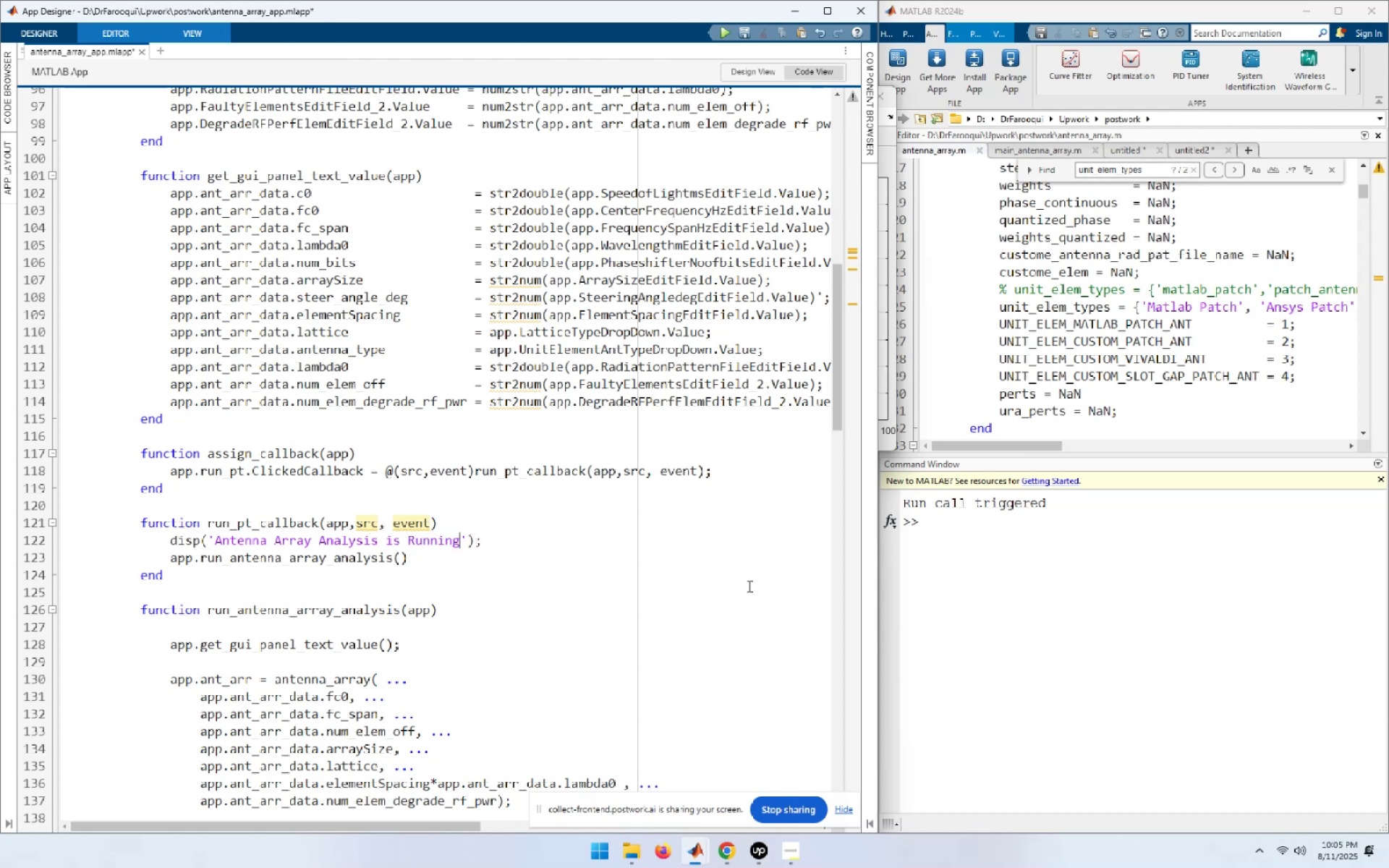 
key(Control+S)
 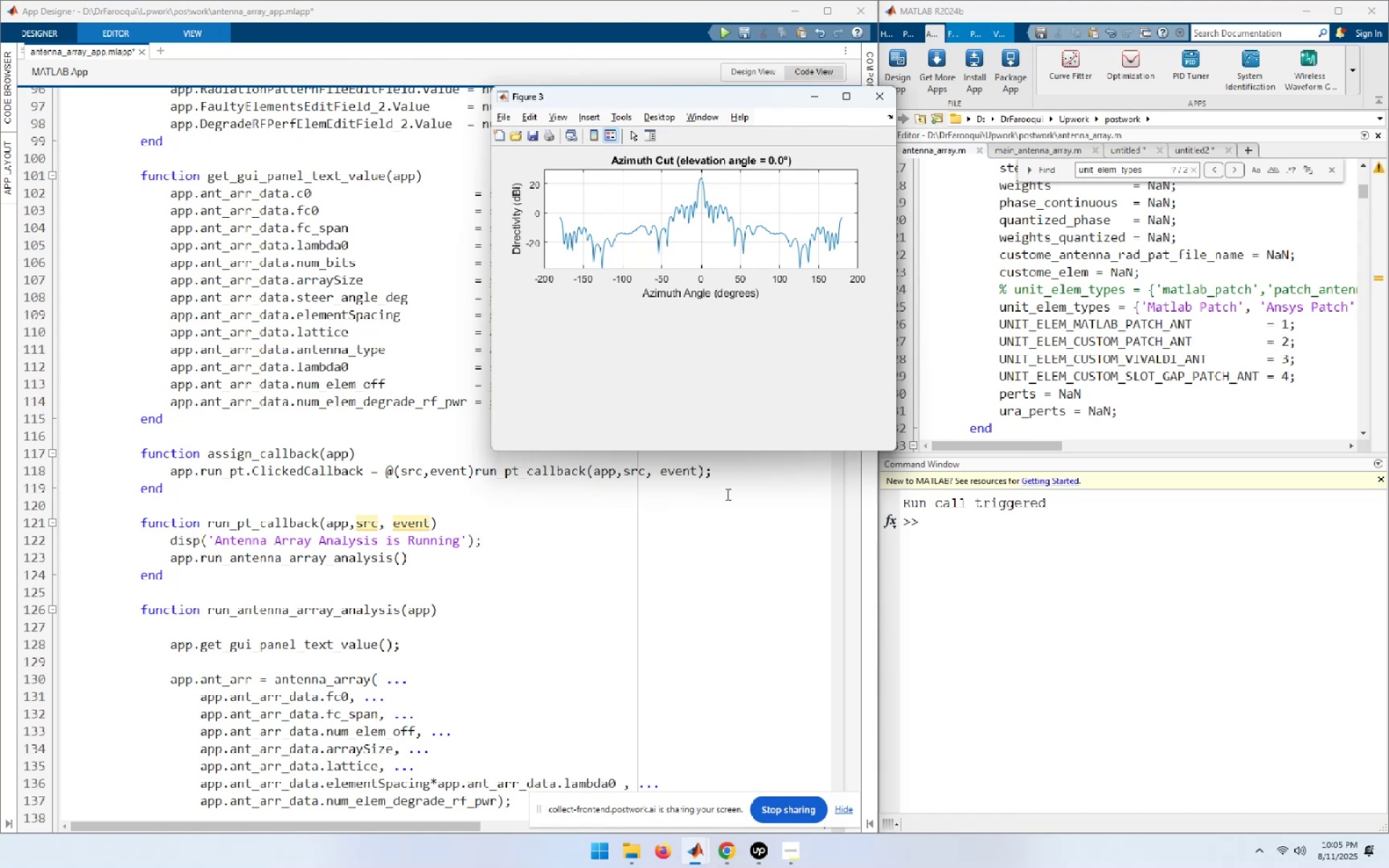 
wait(11.56)
 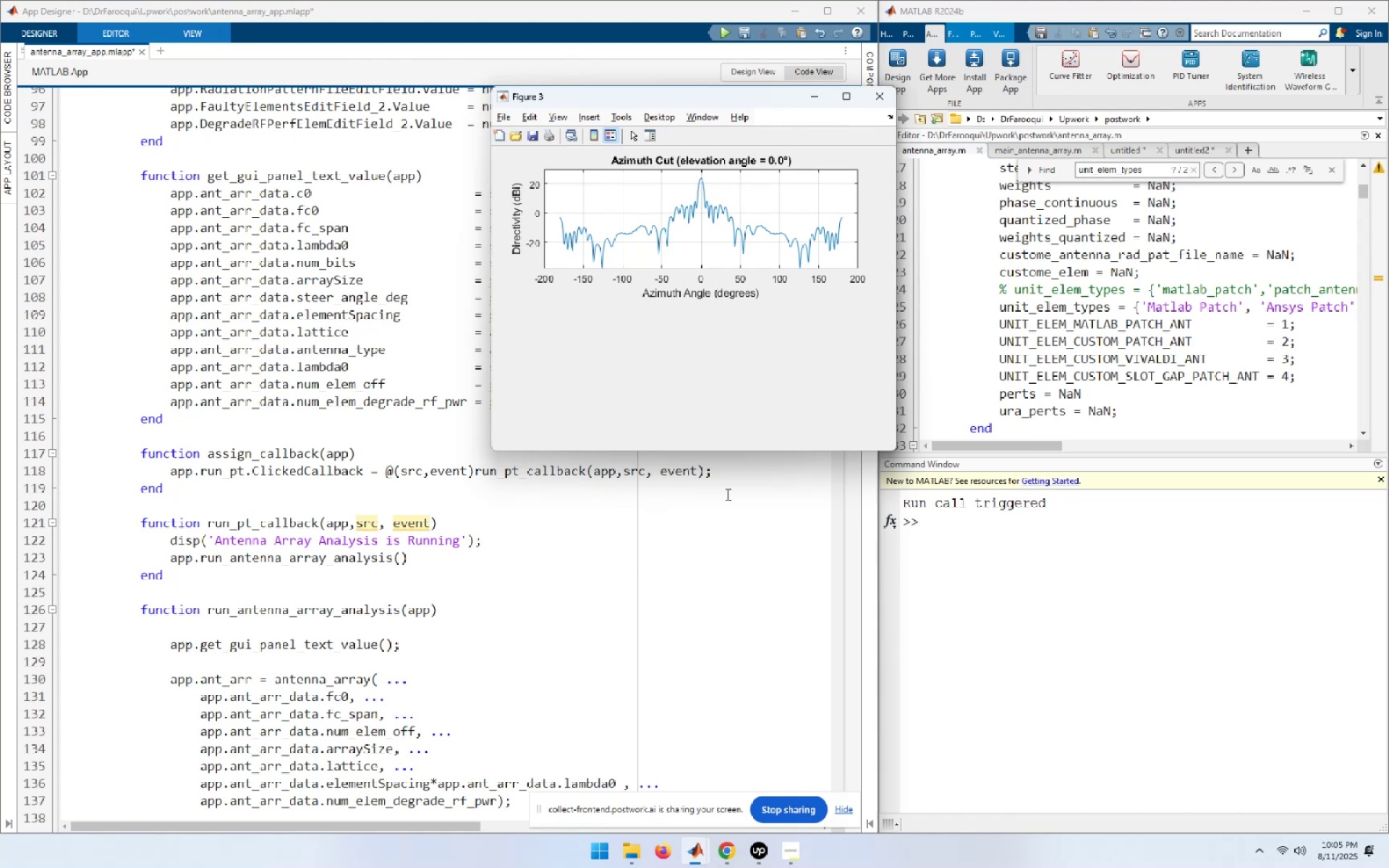 
left_click([770, 7])
 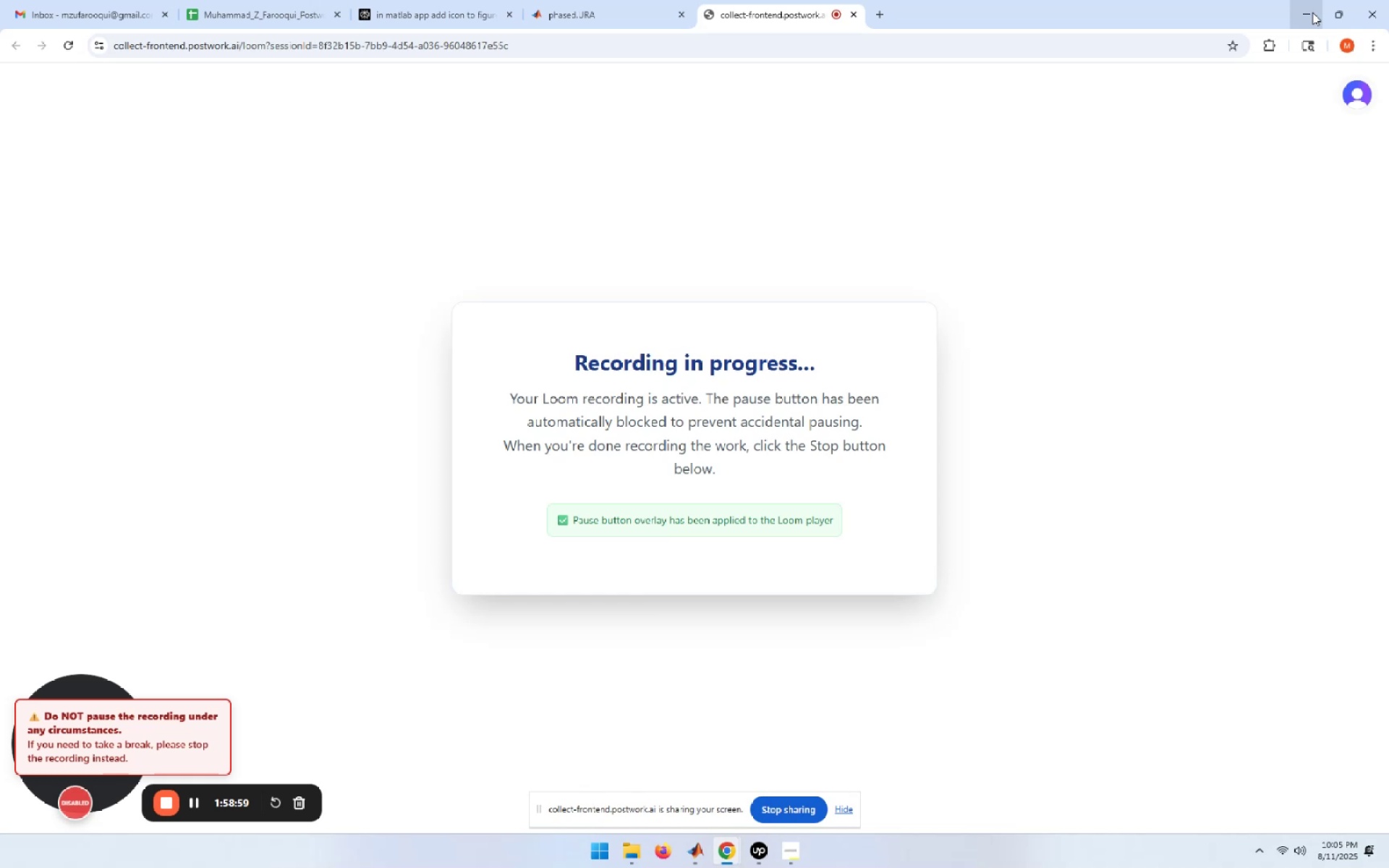 
wait(5.87)
 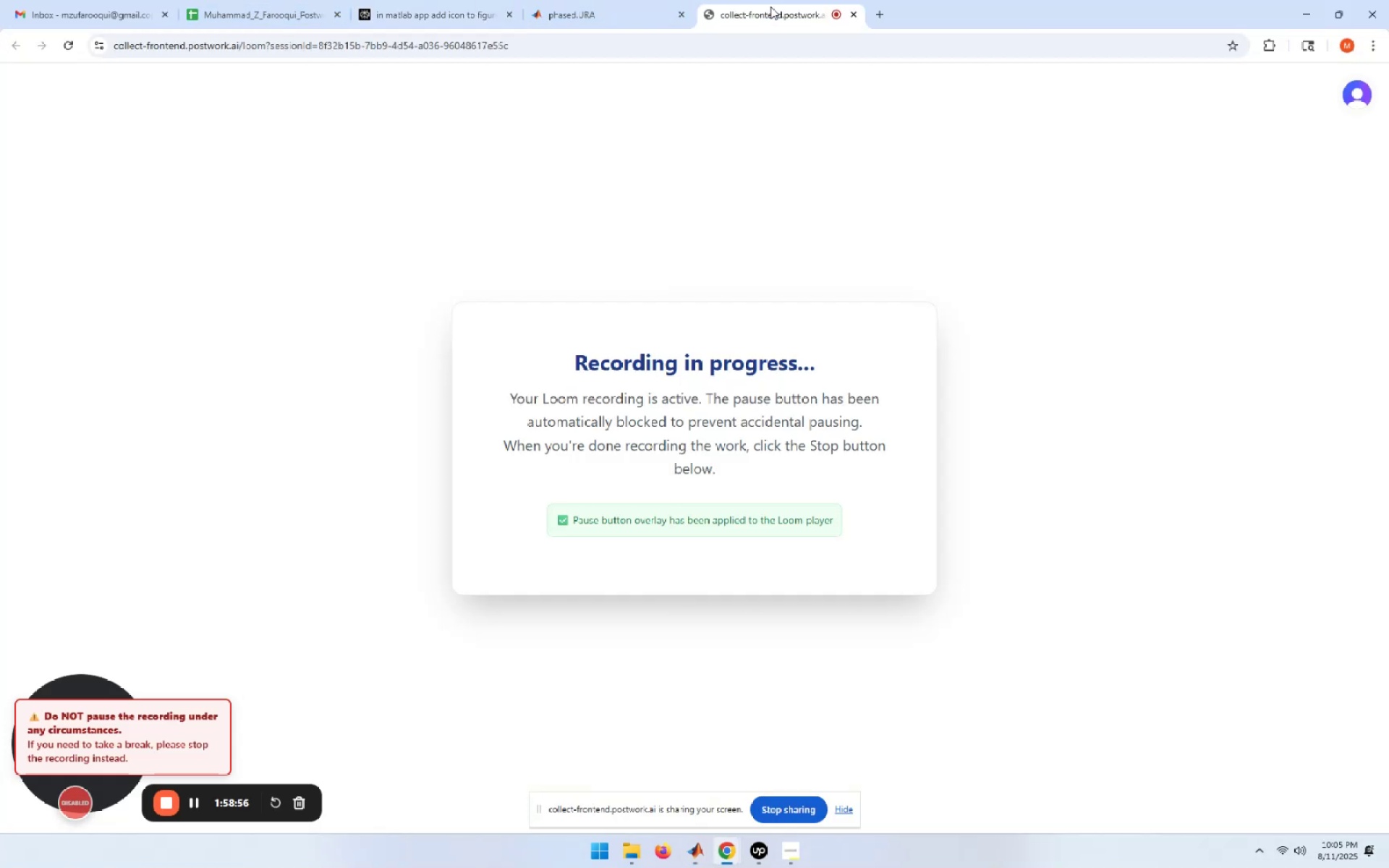 
left_click([1307, 15])
 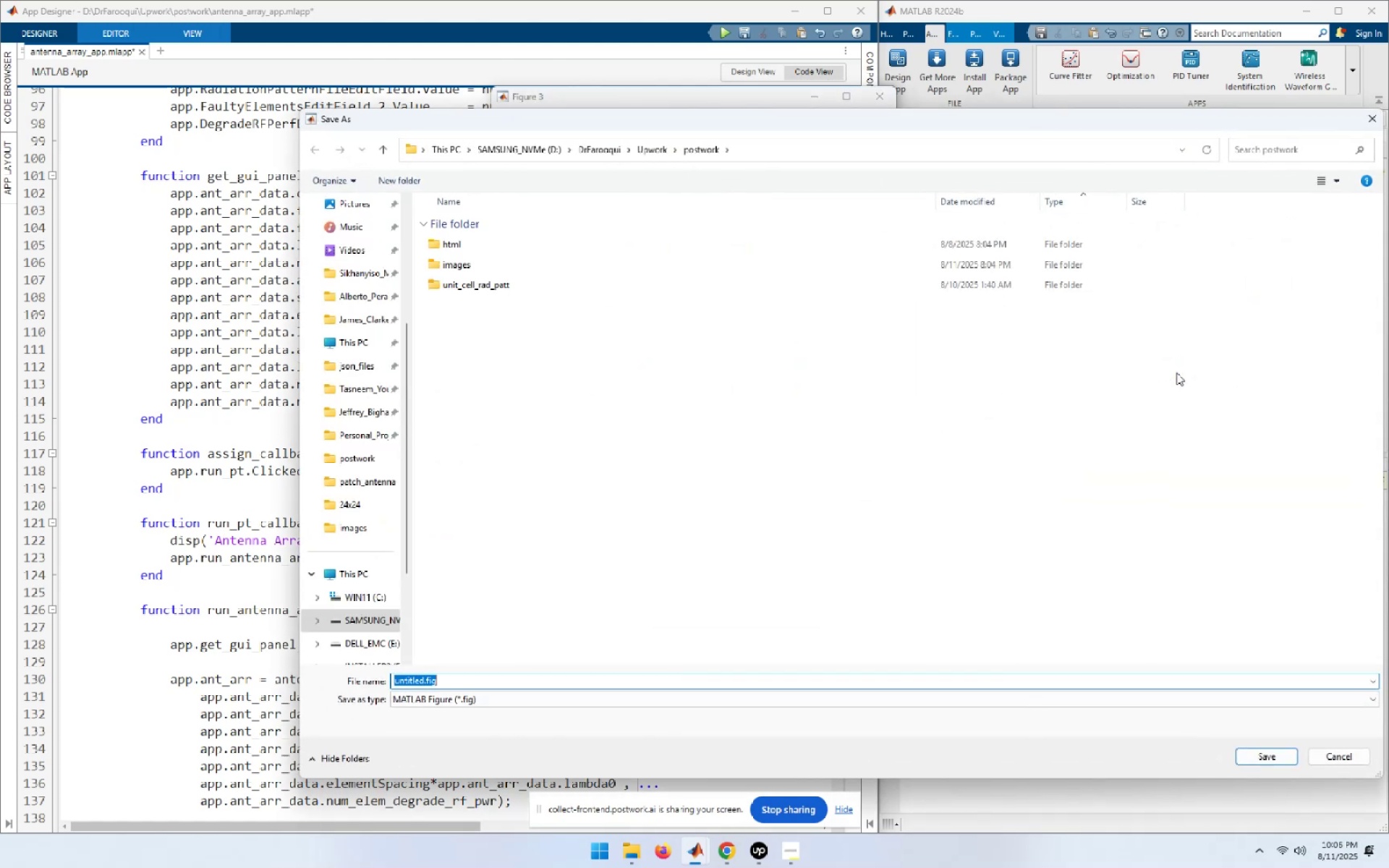 
wait(42.78)
 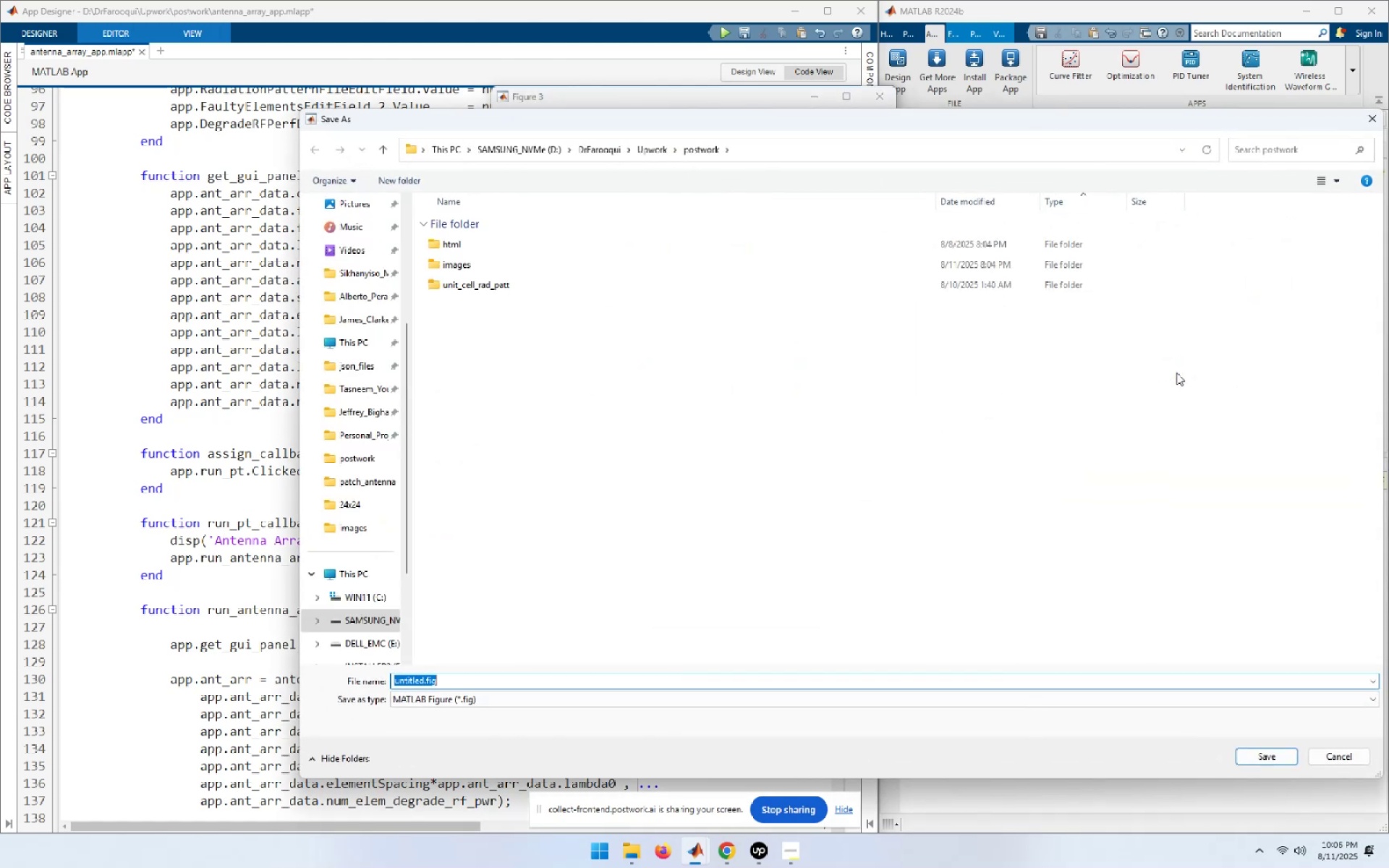 
left_click([1370, 117])
 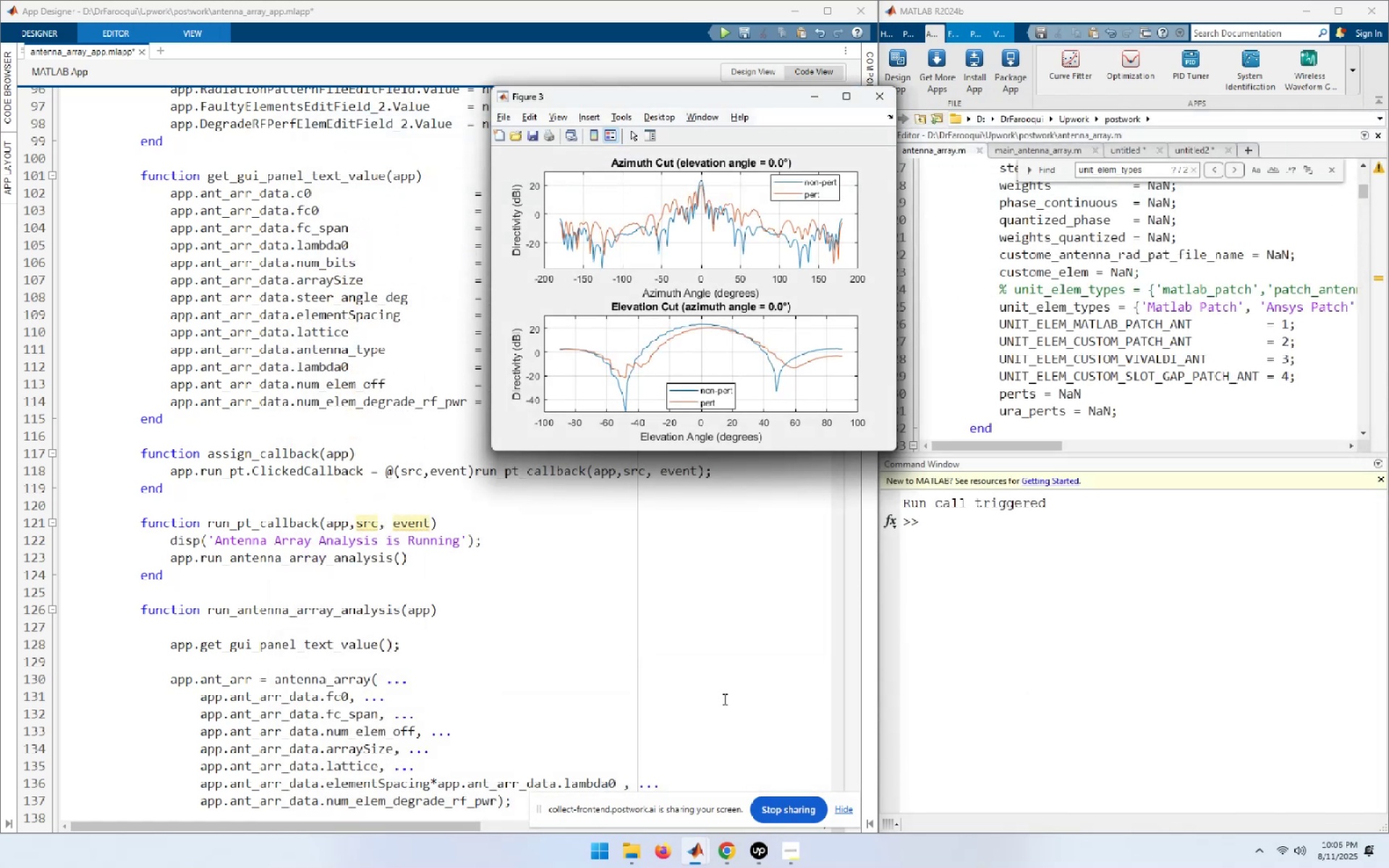 
left_click([723, 698])
 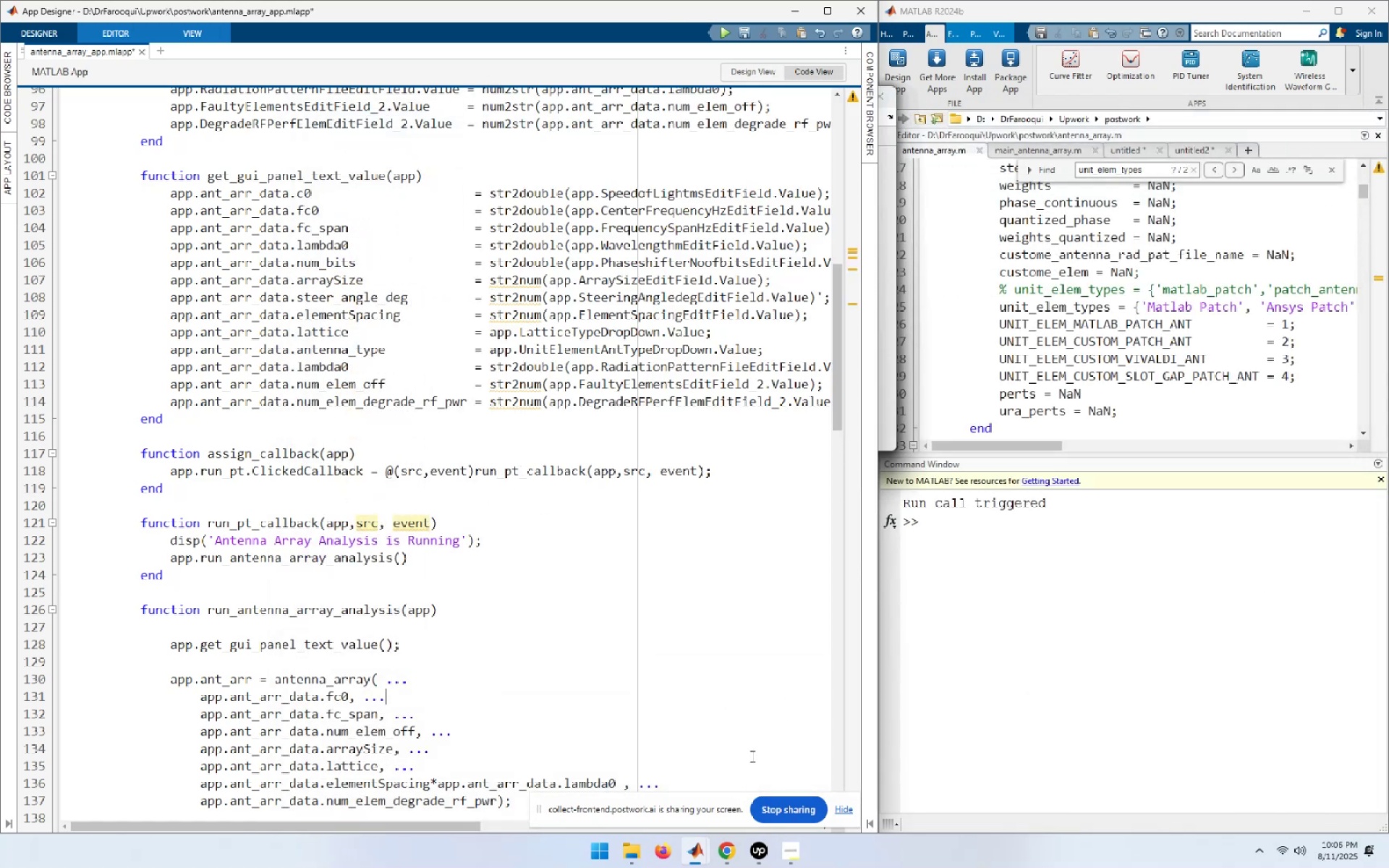 
left_click([703, 640])
 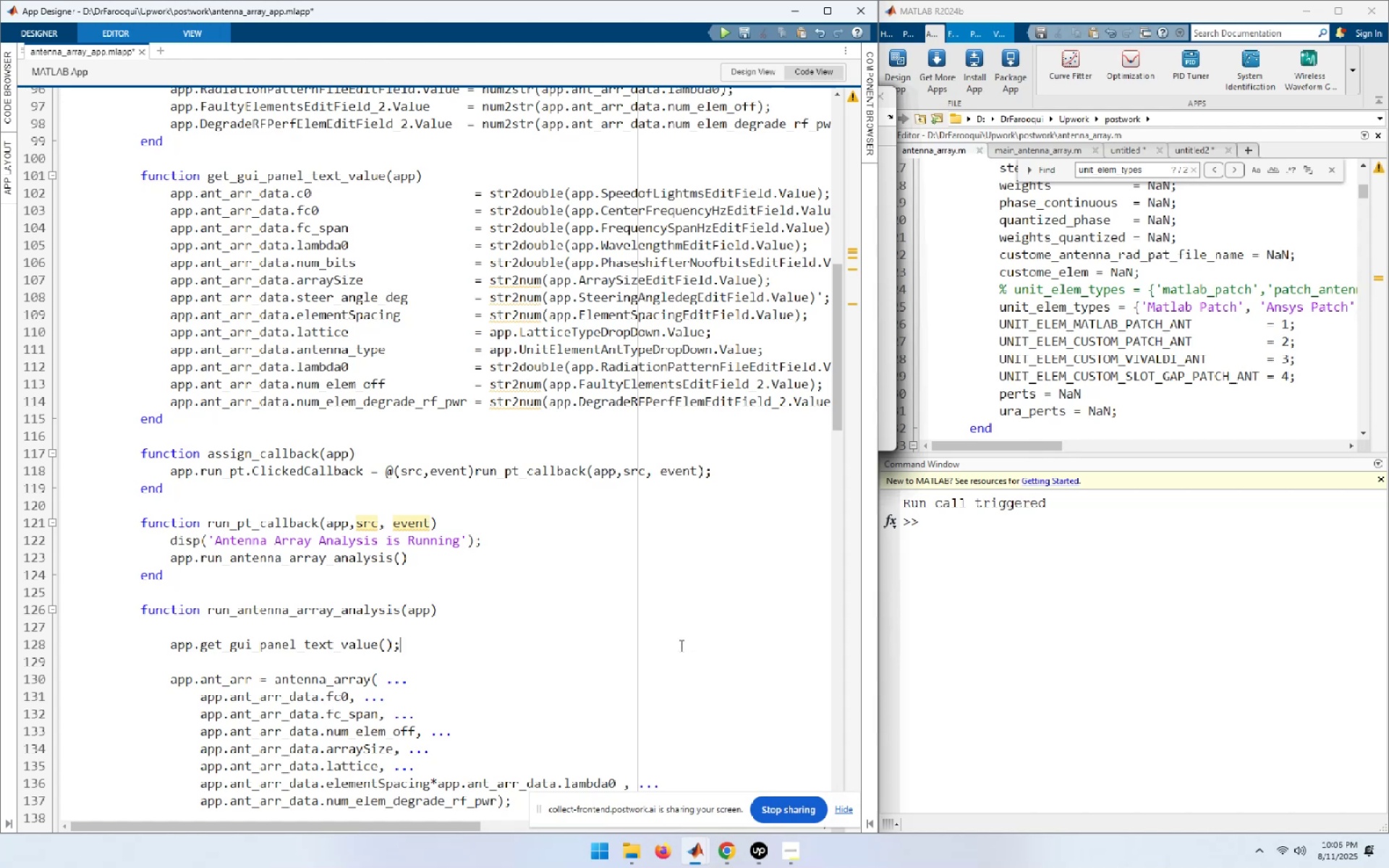 
scroll: coordinate [650, 260], scroll_direction: up, amount: 11.0
 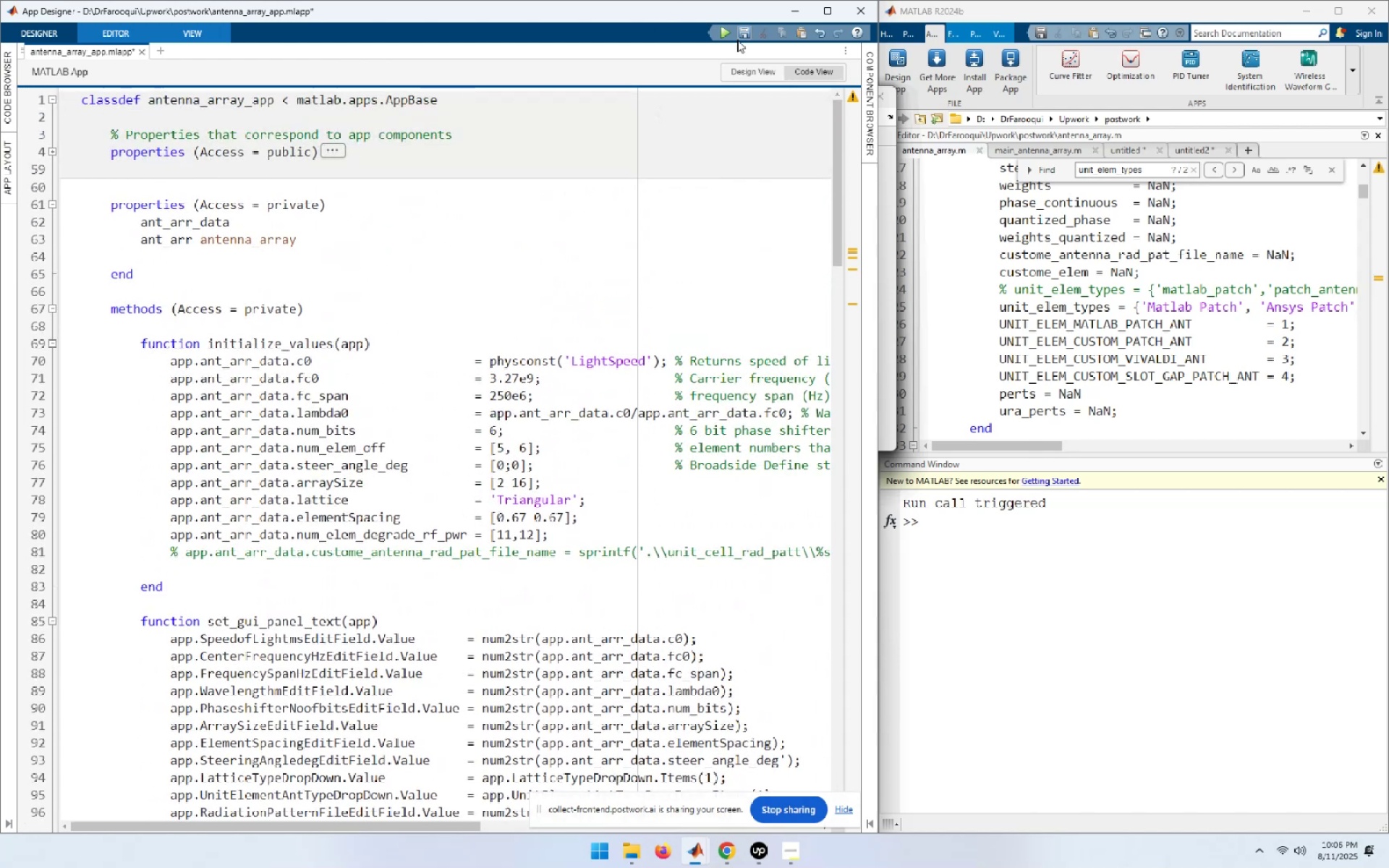 
left_click([722, 37])
 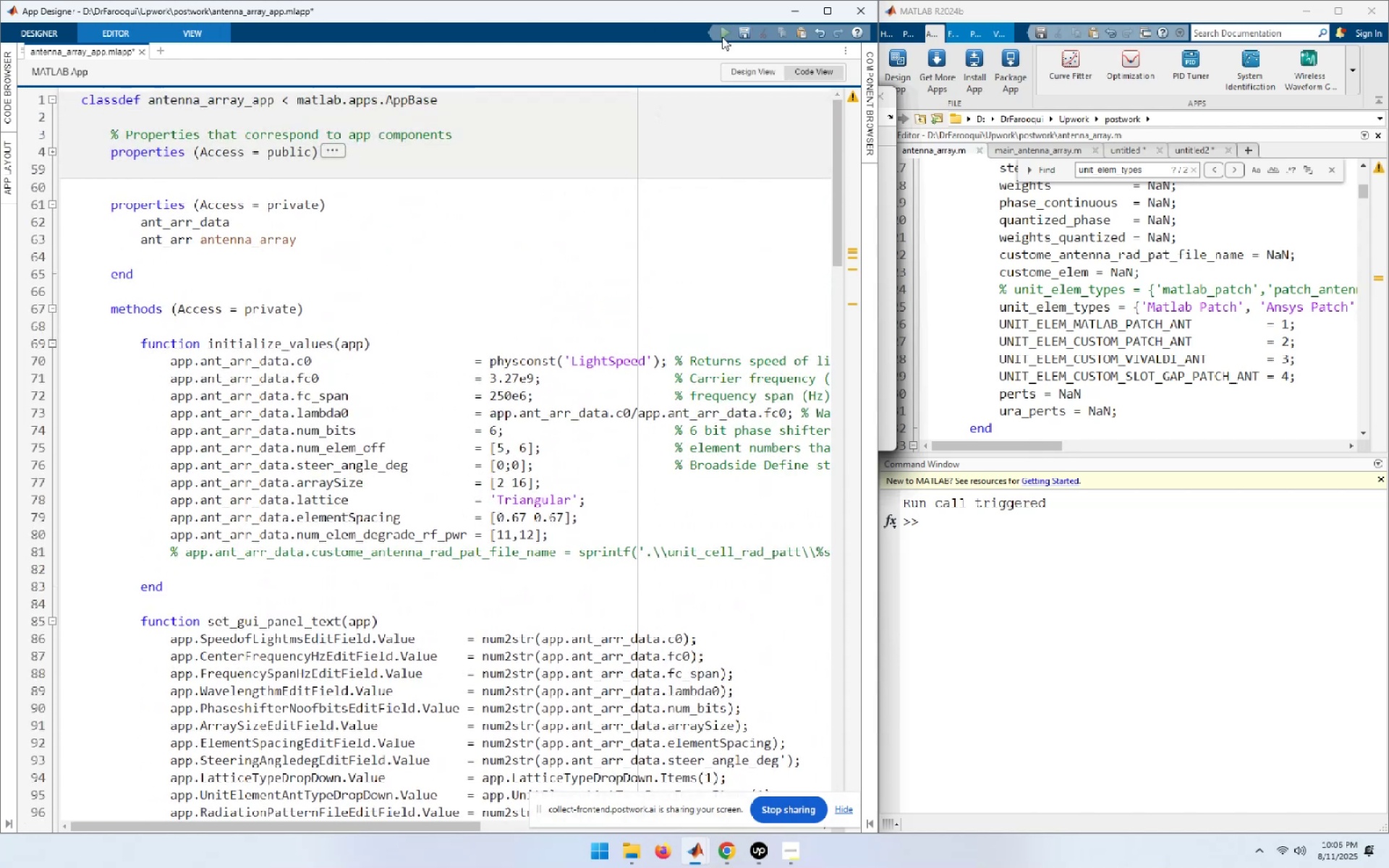 
mouse_move([564, 599])
 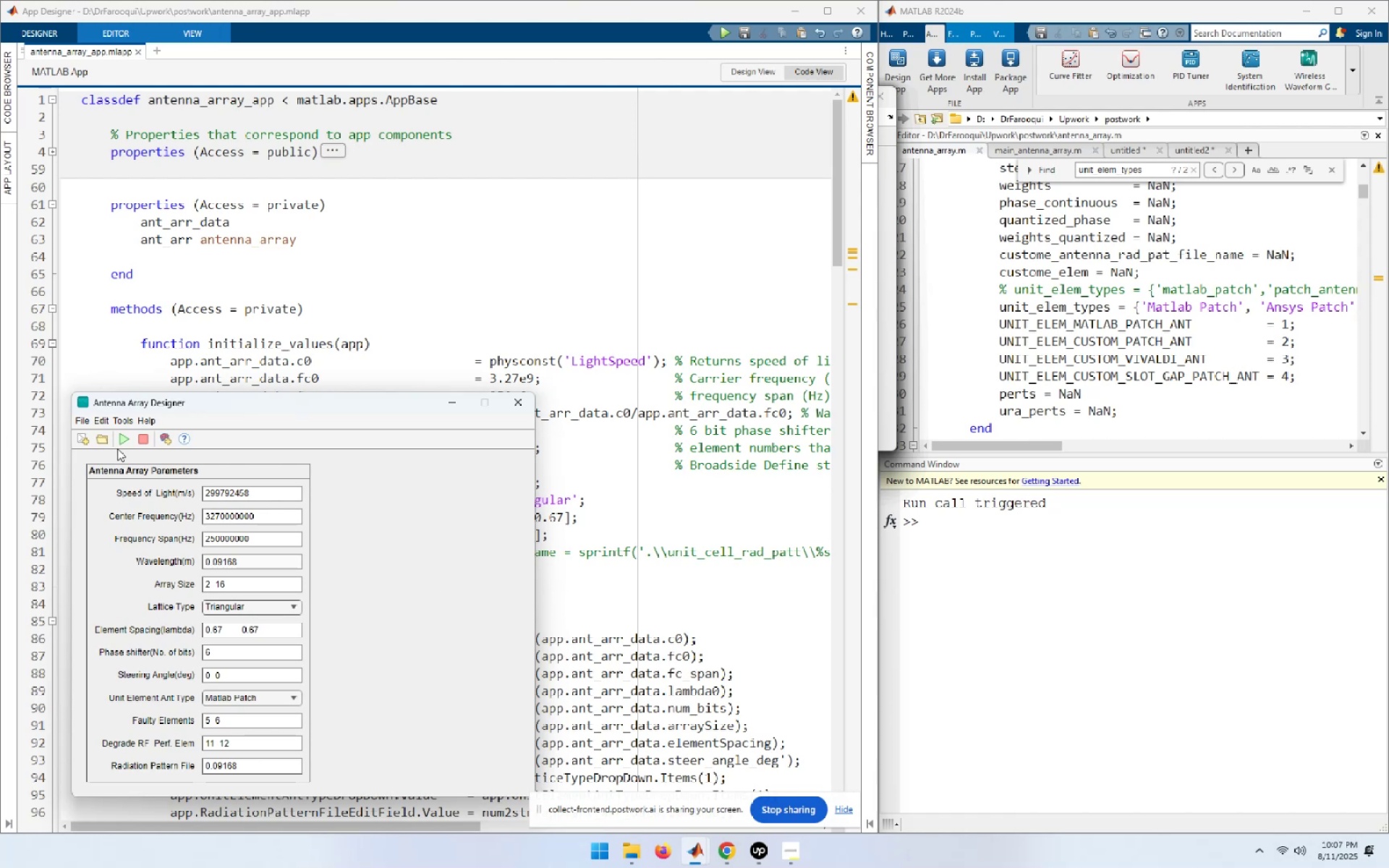 
left_click([123, 443])
 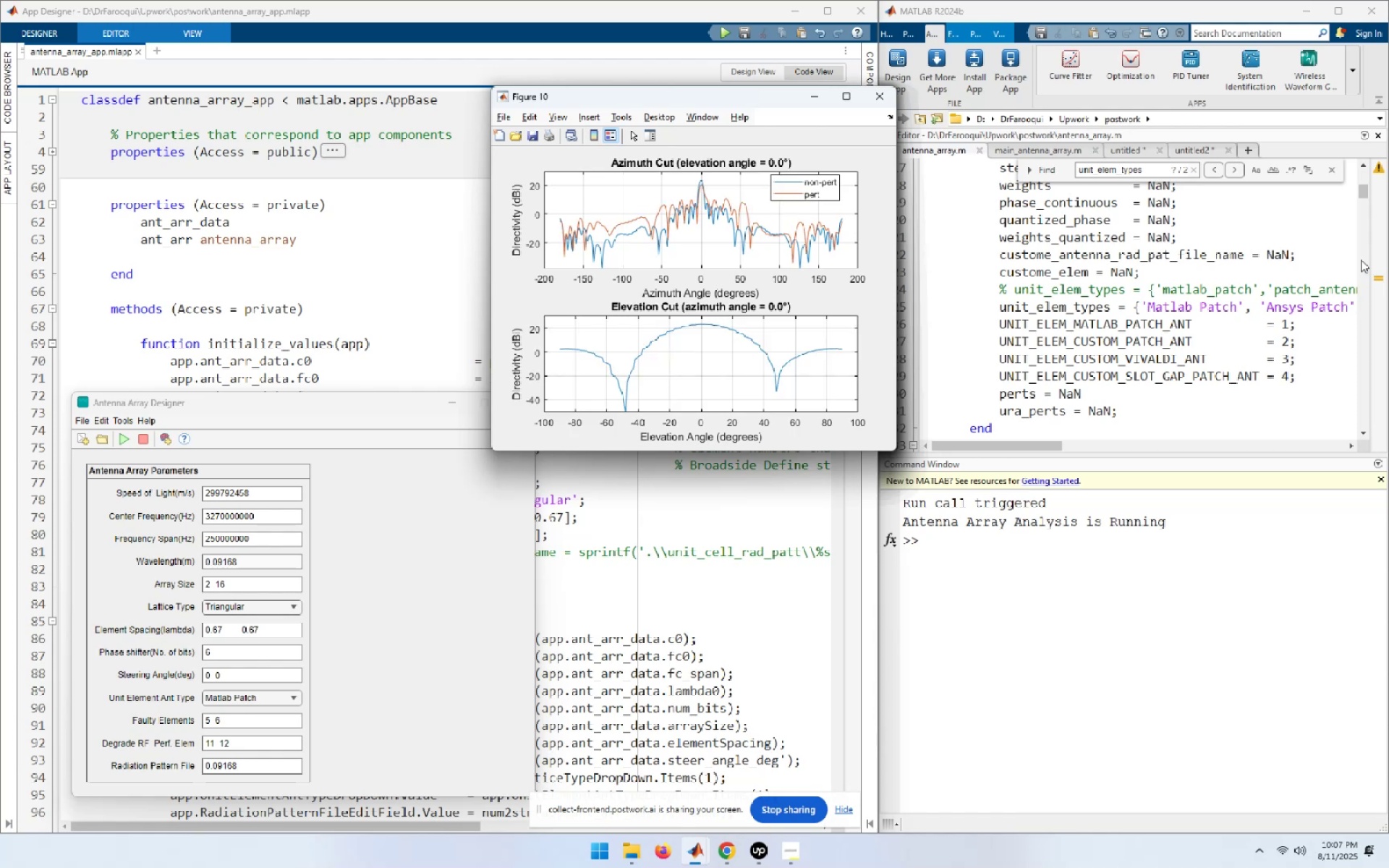 
wait(46.29)
 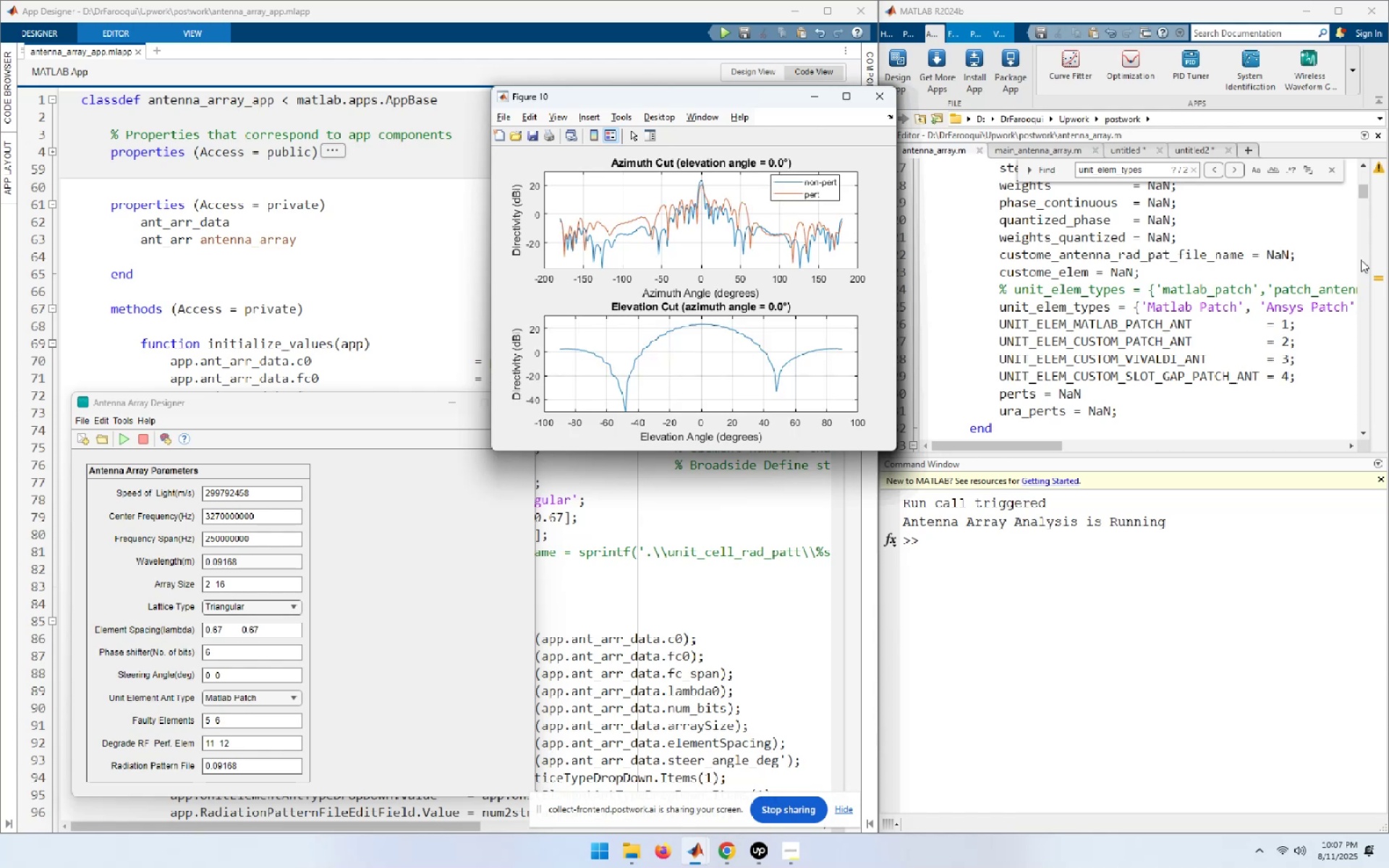 
left_click_drag(start_coordinate=[633, 93], to_coordinate=[1055, 90])
 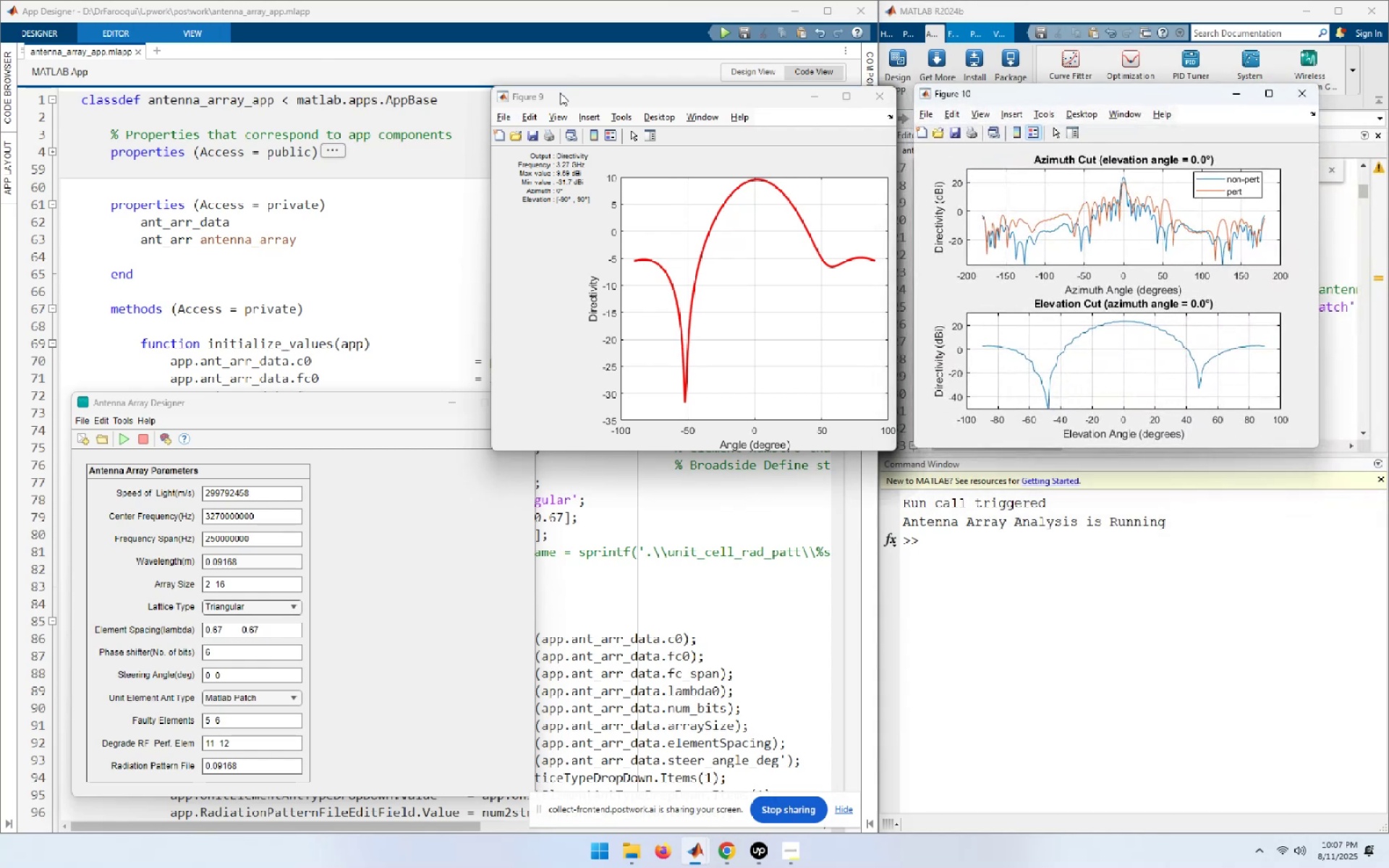 
left_click_drag(start_coordinate=[568, 92], to_coordinate=[986, 431])
 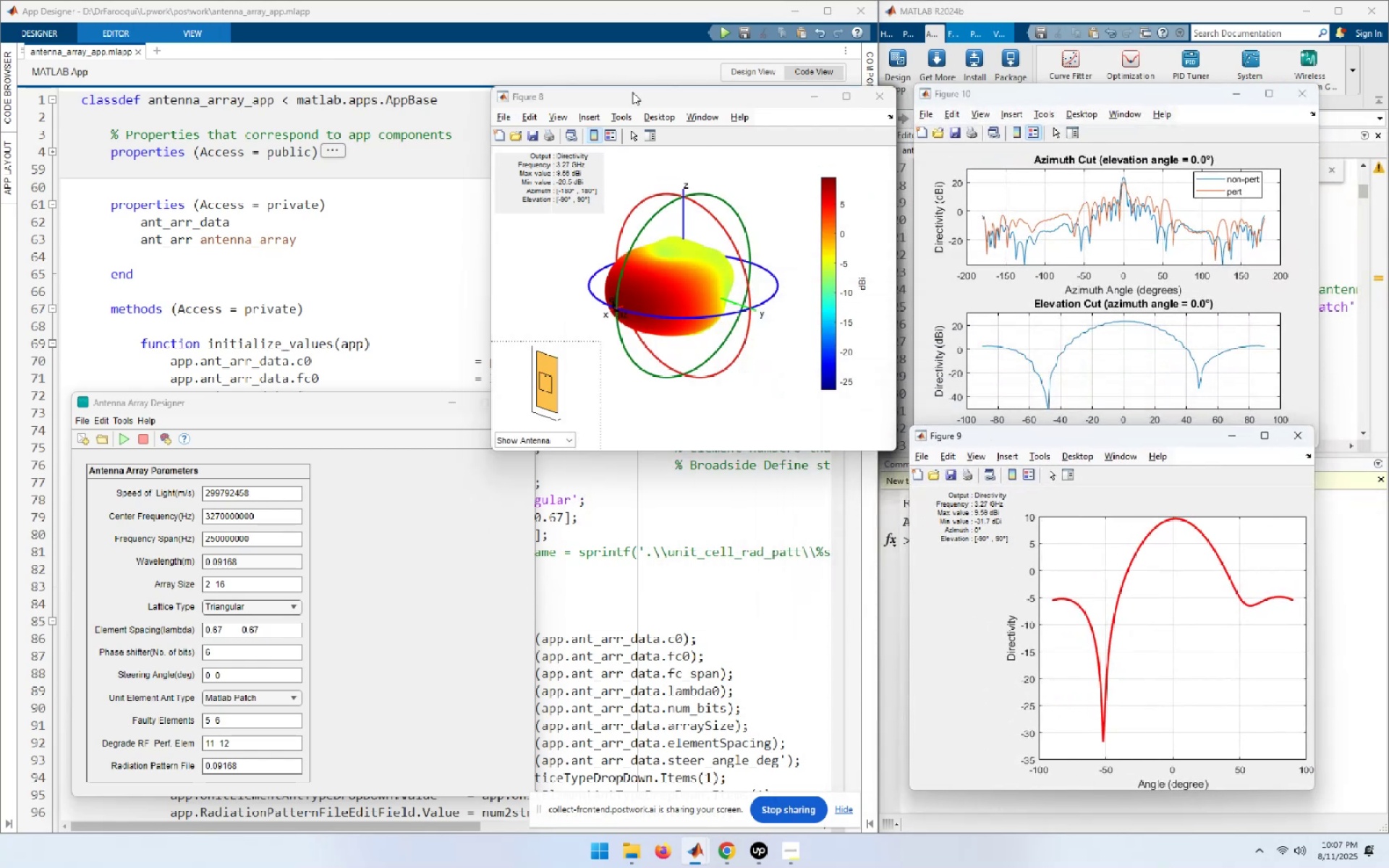 
left_click_drag(start_coordinate=[632, 94], to_coordinate=[578, 52])
 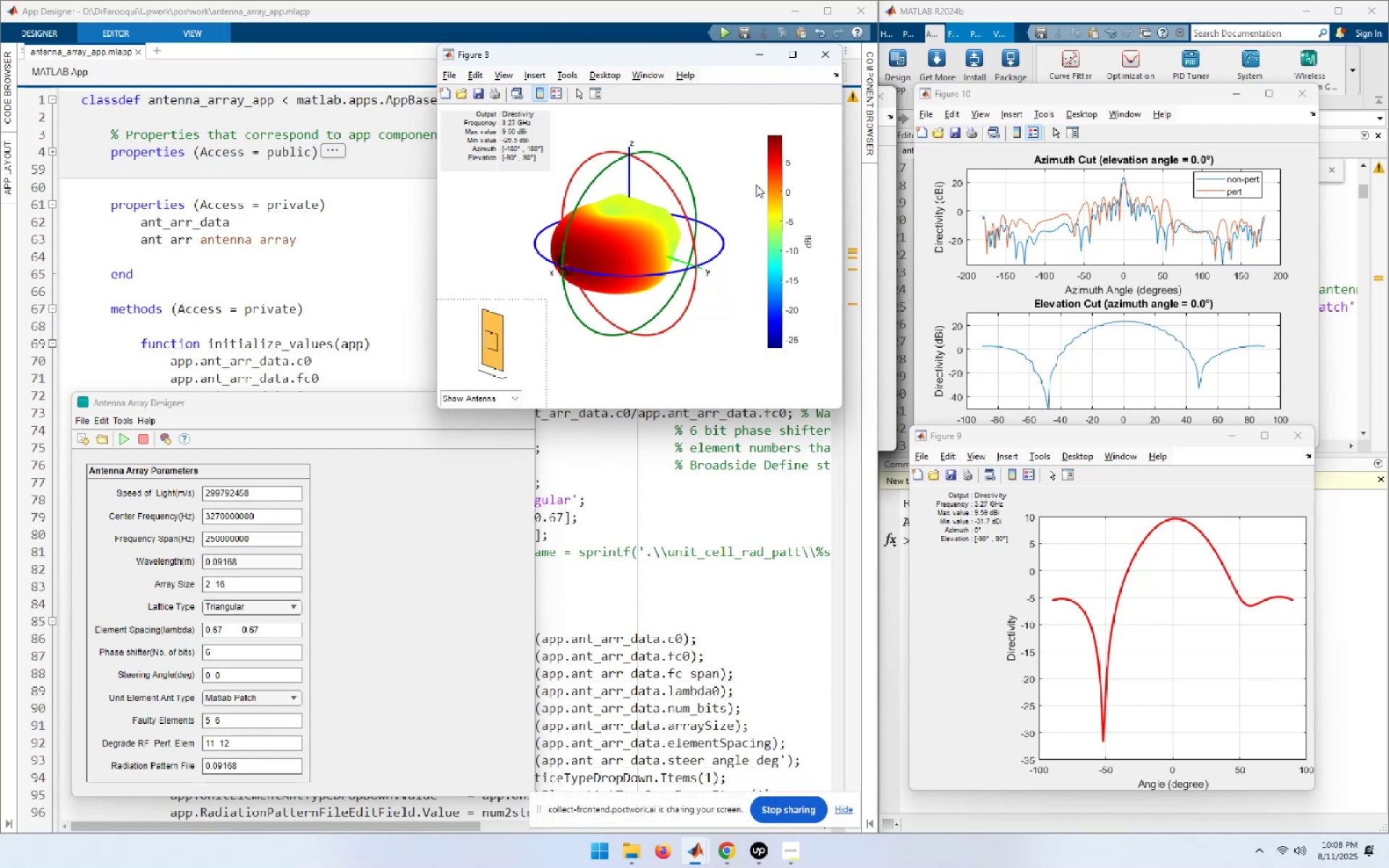 
wait(11.5)
 